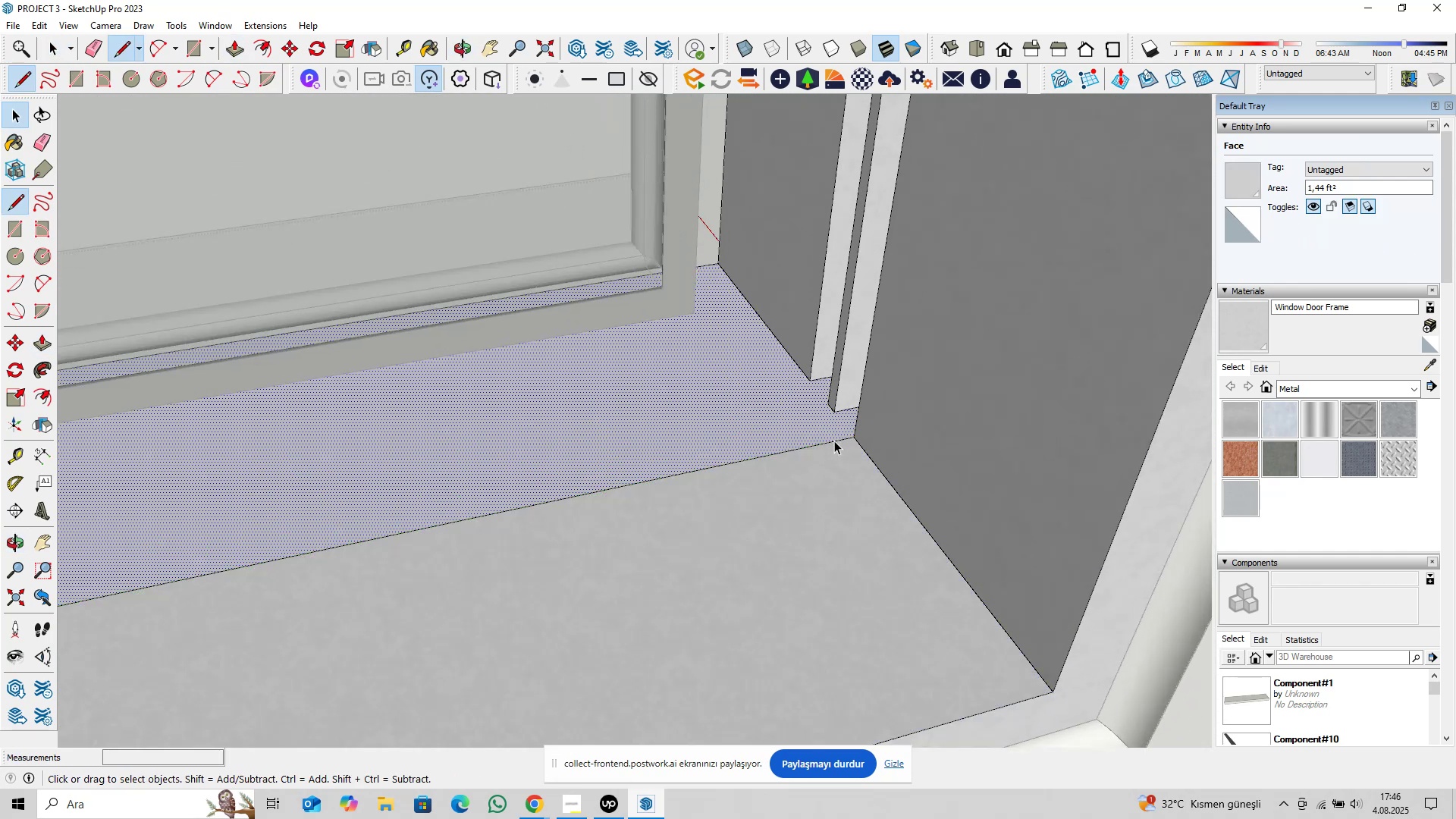 
left_click([834, 441])
 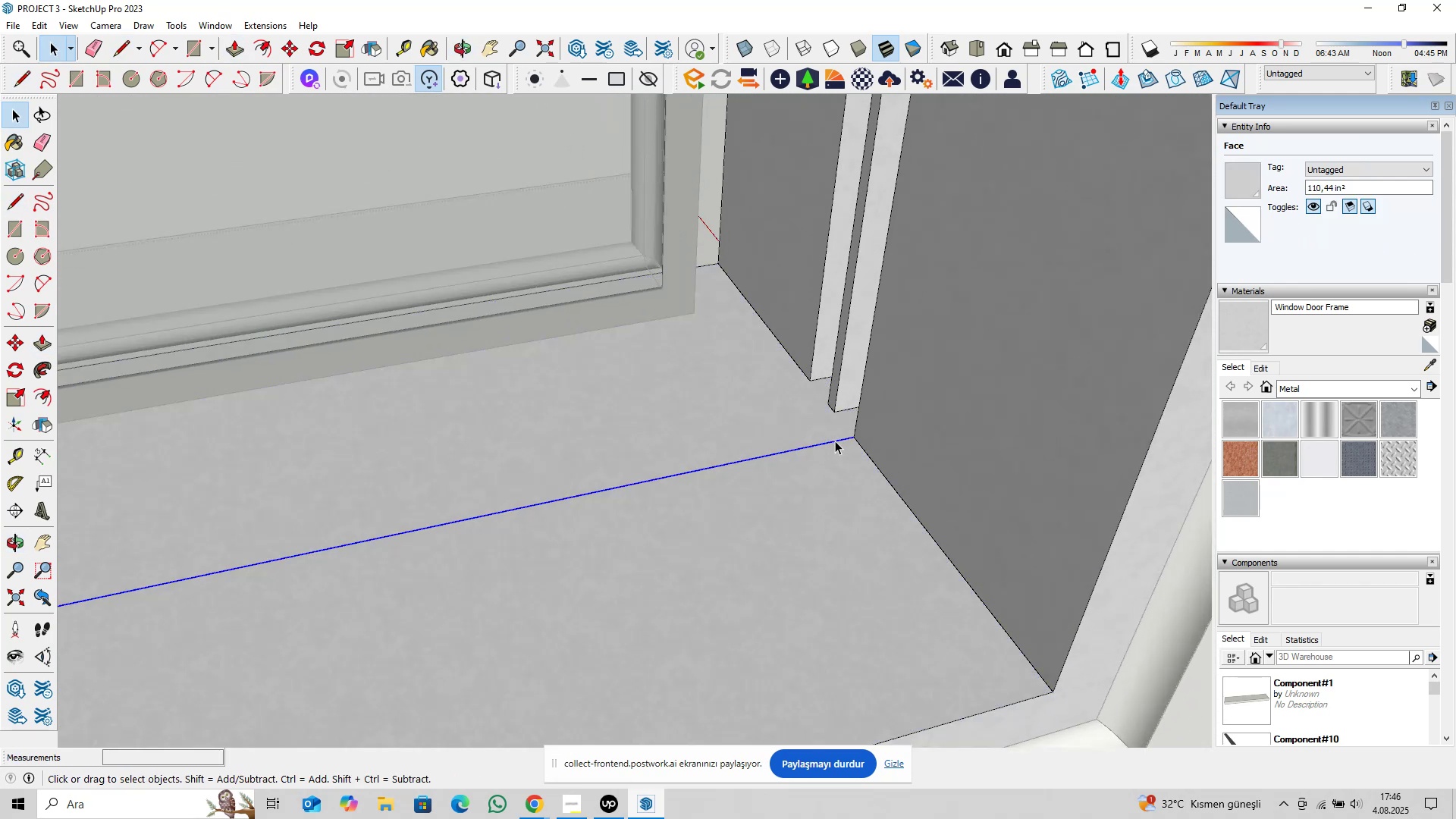 
scroll: coordinate [835, 441], scroll_direction: up, amount: 4.0
 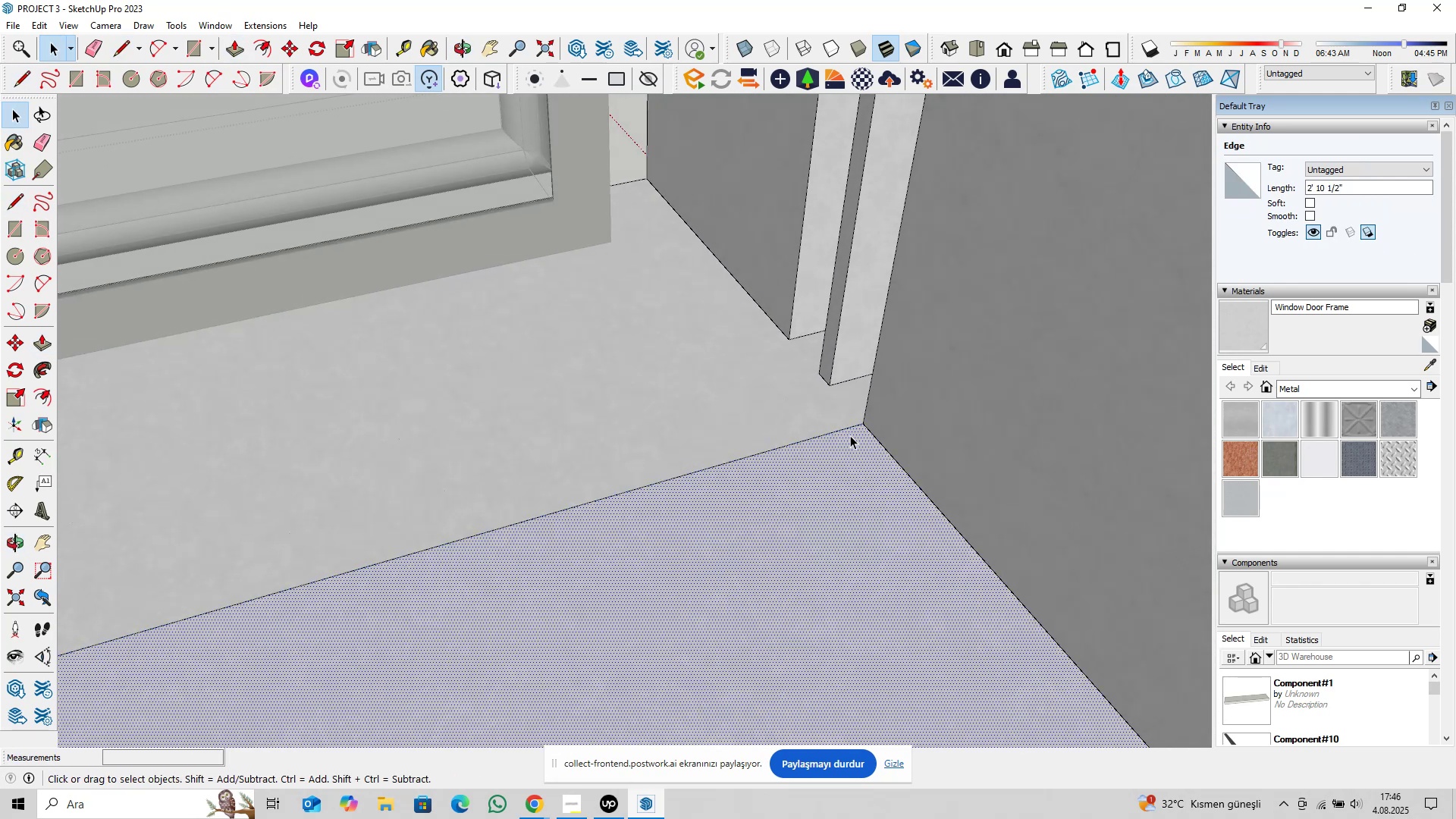 
left_click([845, 429])
 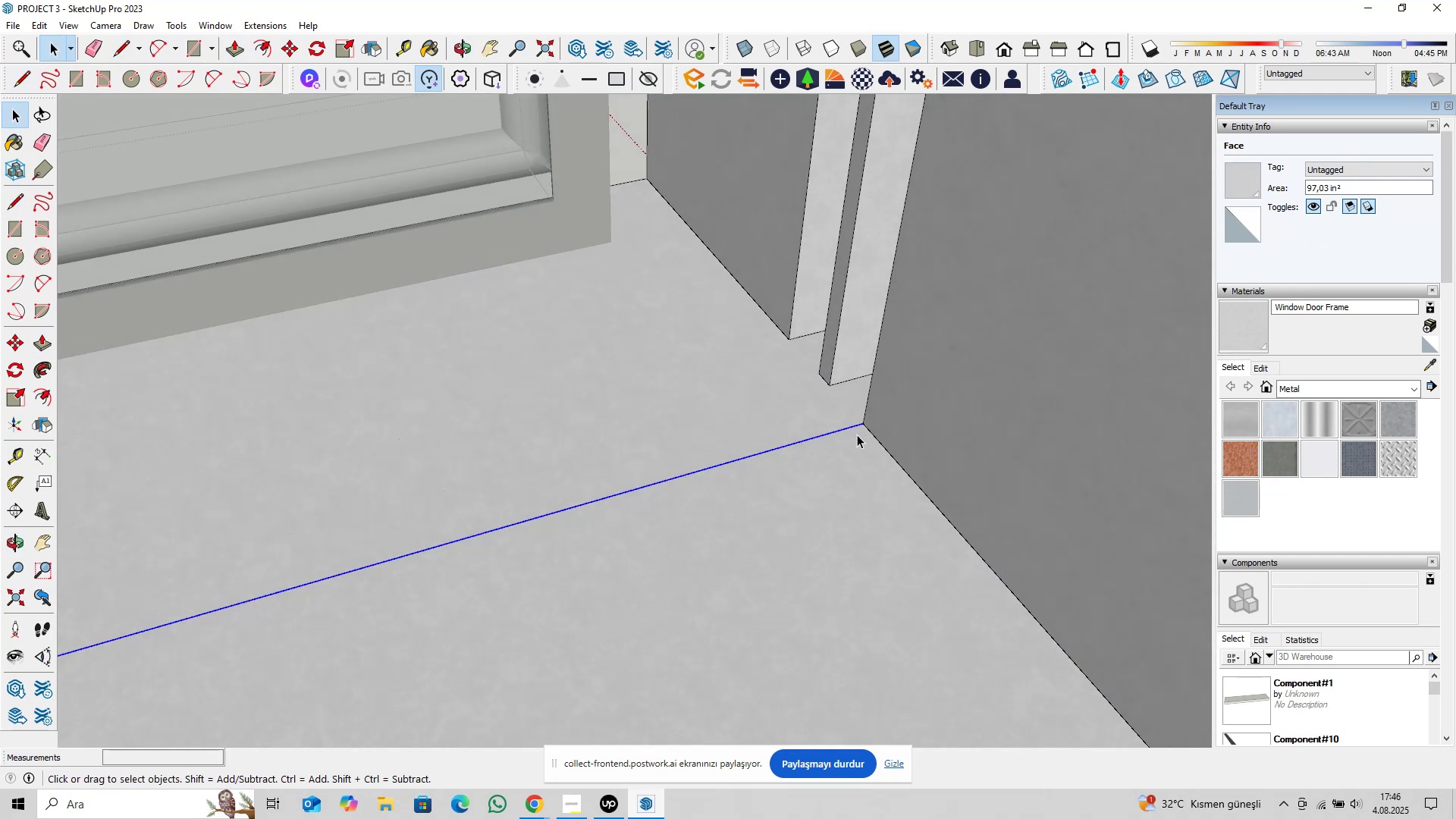 
key(M)
 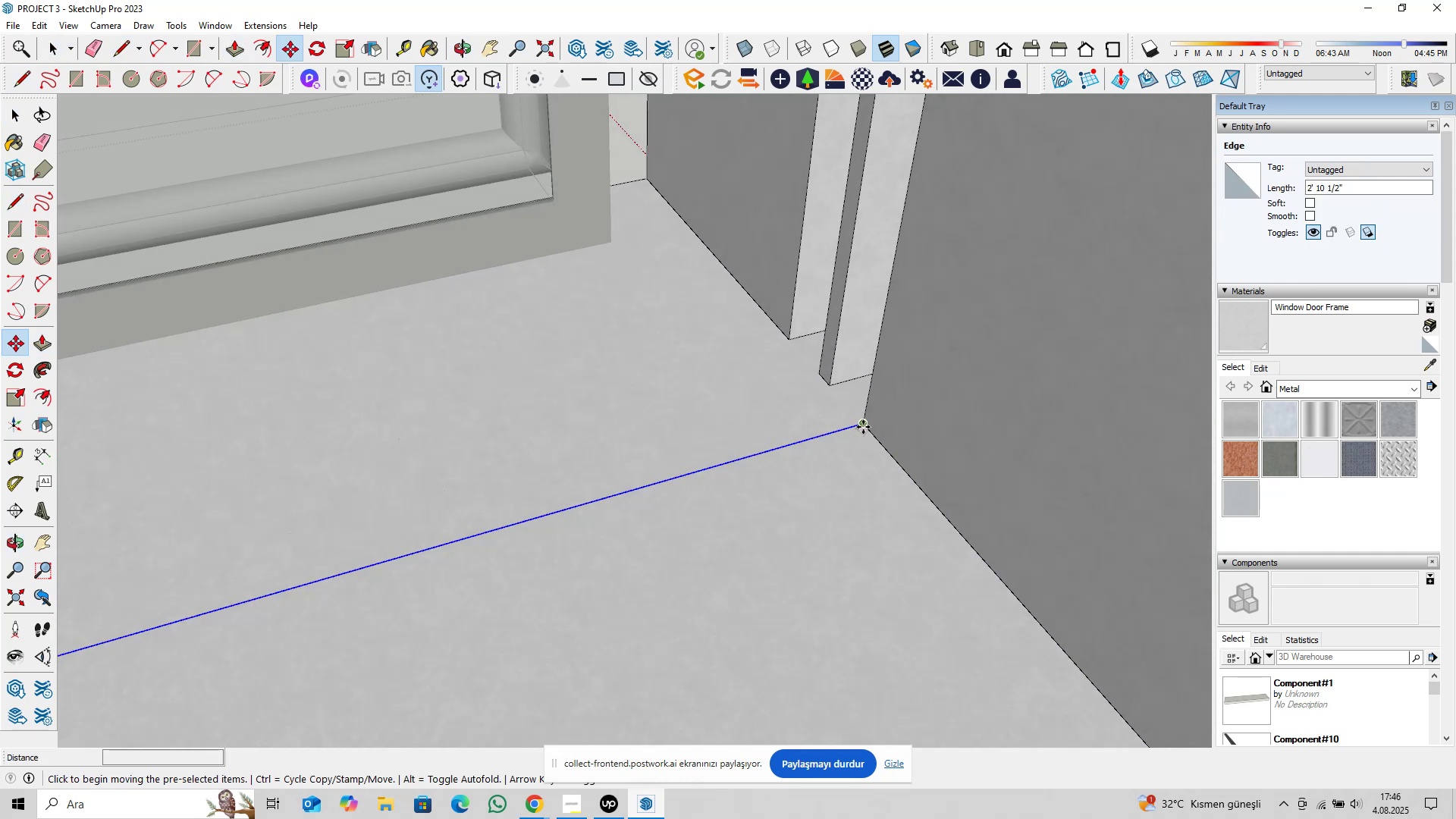 
key(Control+ControlLeft)
 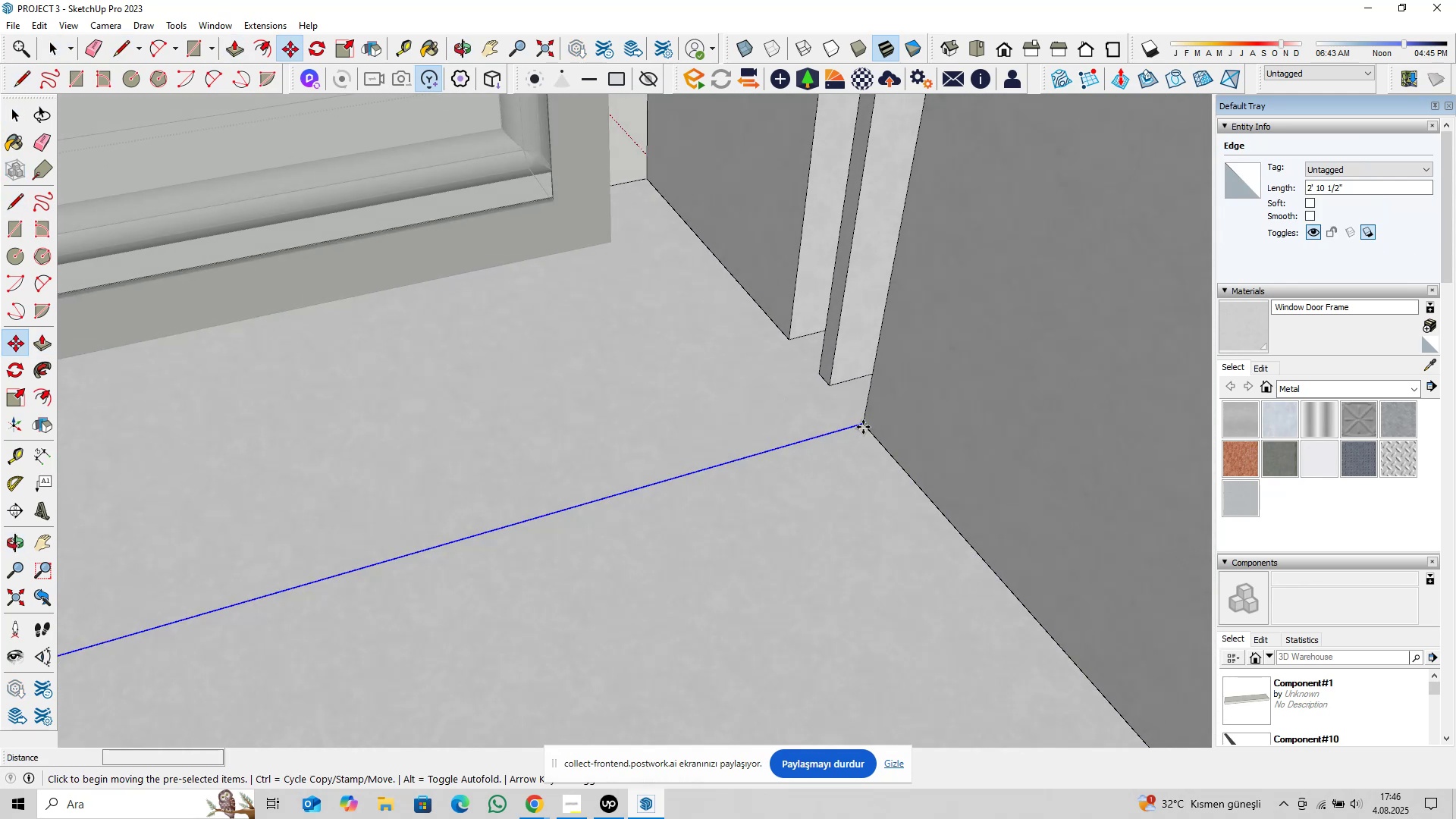 
left_click([863, 427])
 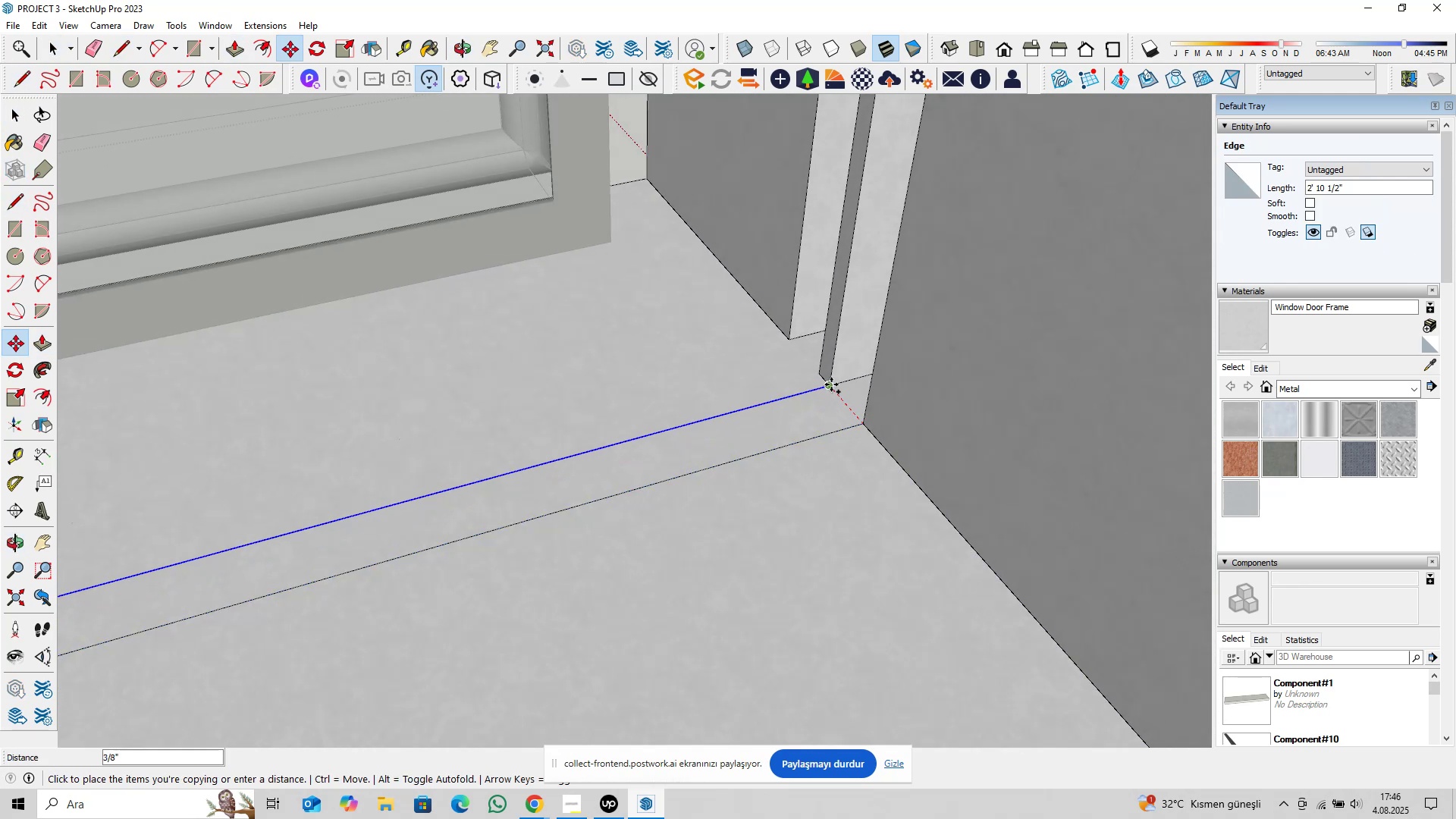 
left_click([831, 384])
 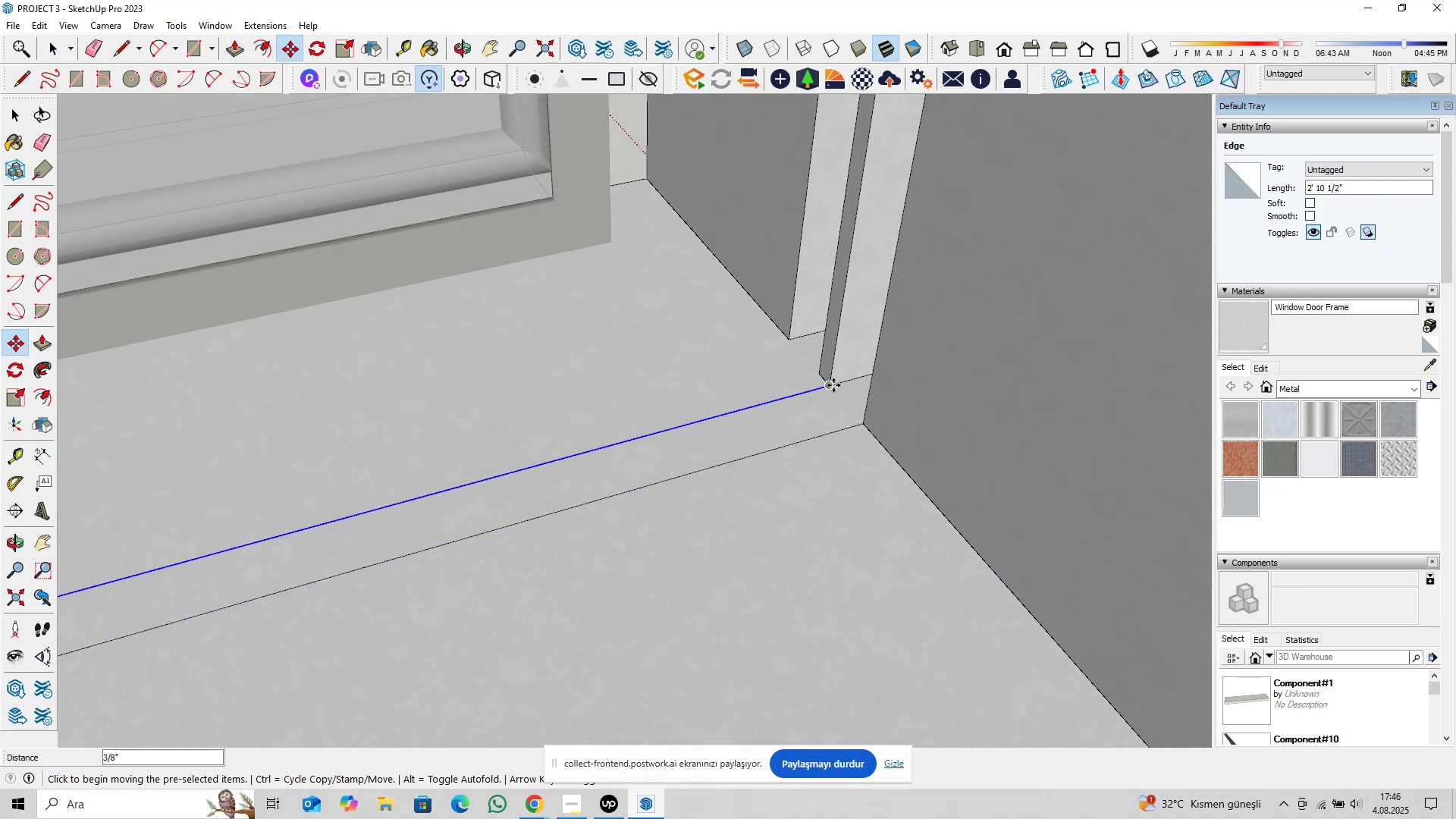 
left_click([833, 385])
 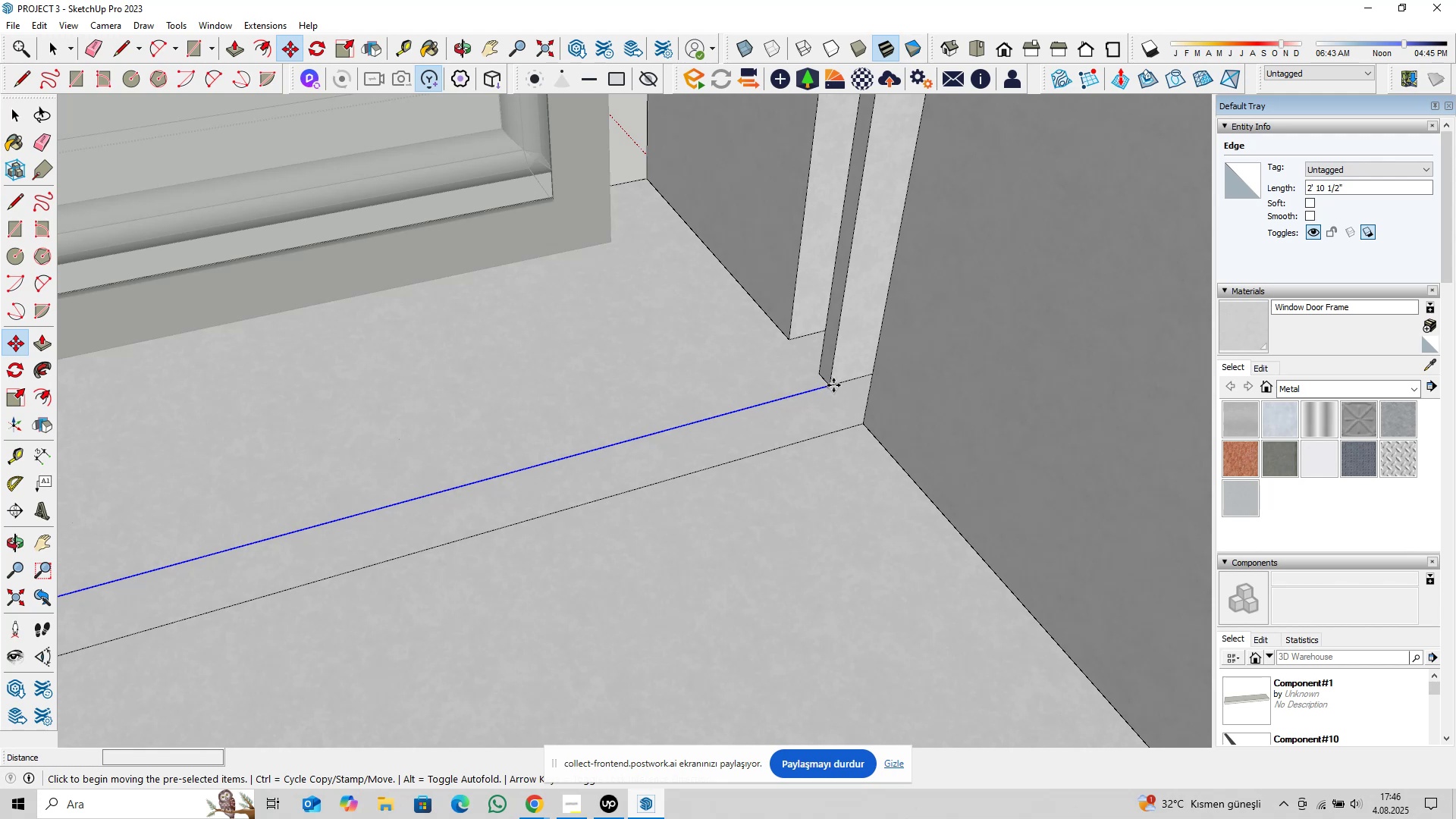 
key(Control+ControlLeft)
 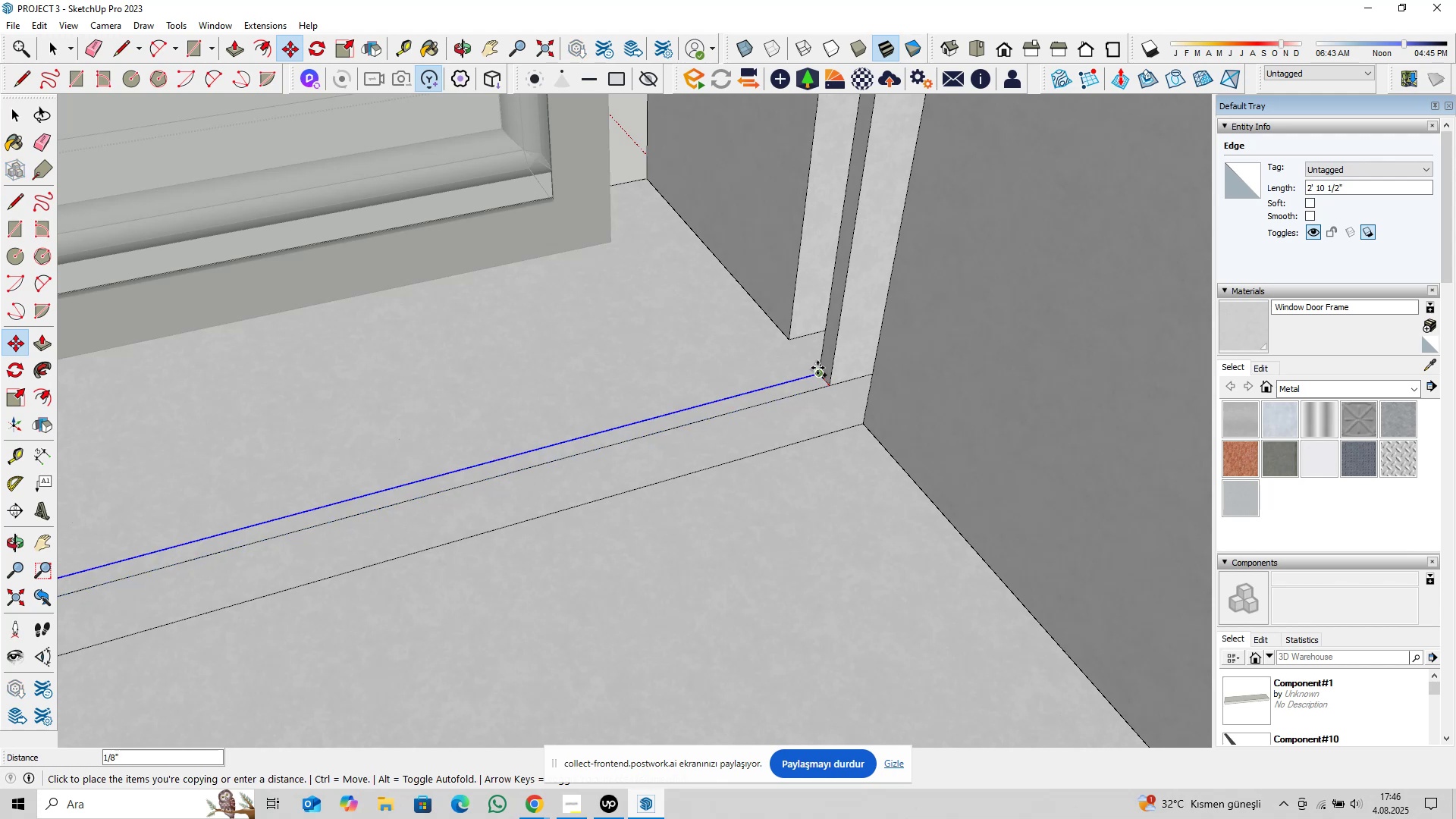 
left_click([817, 368])
 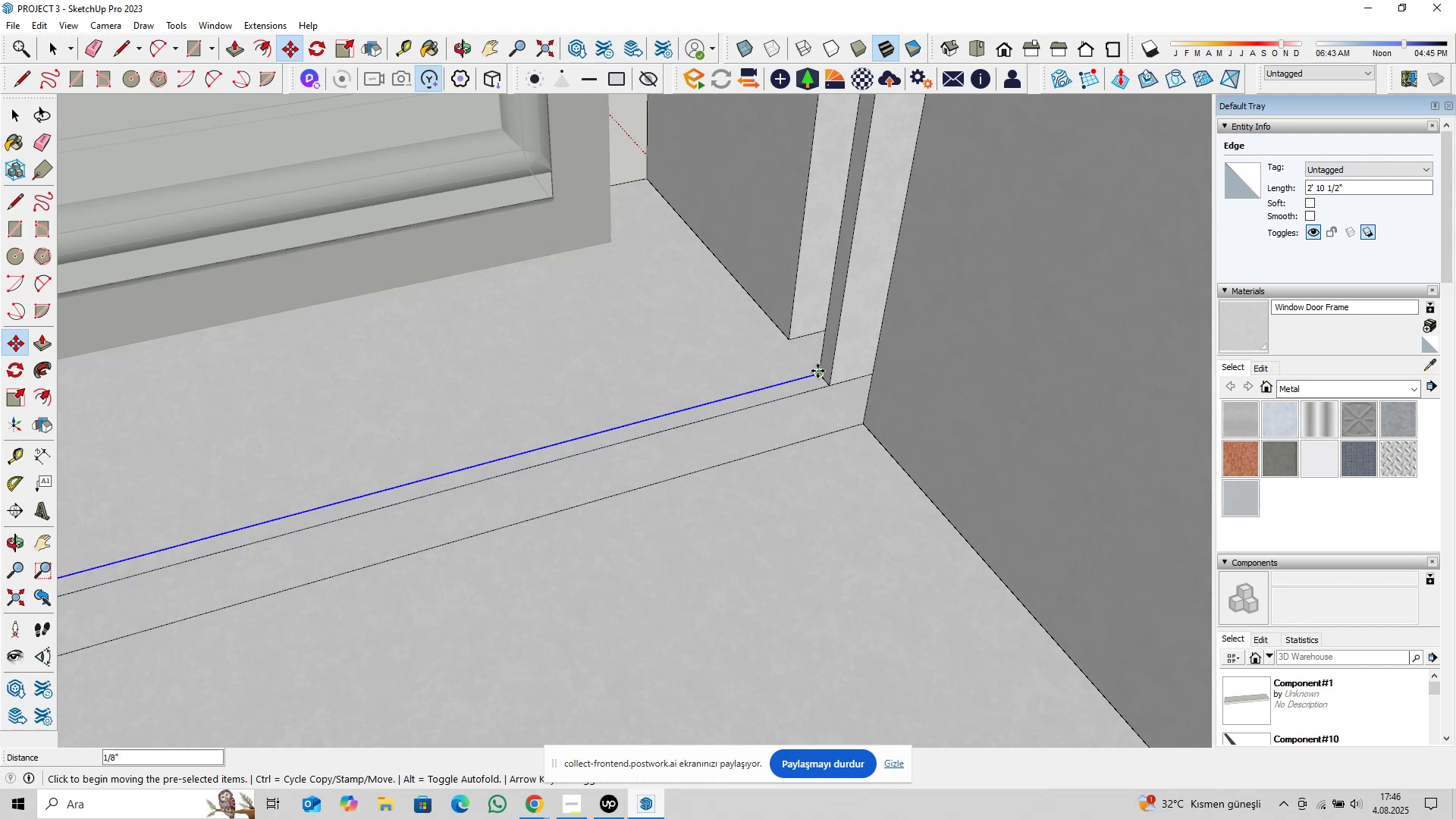 
double_click([817, 371])
 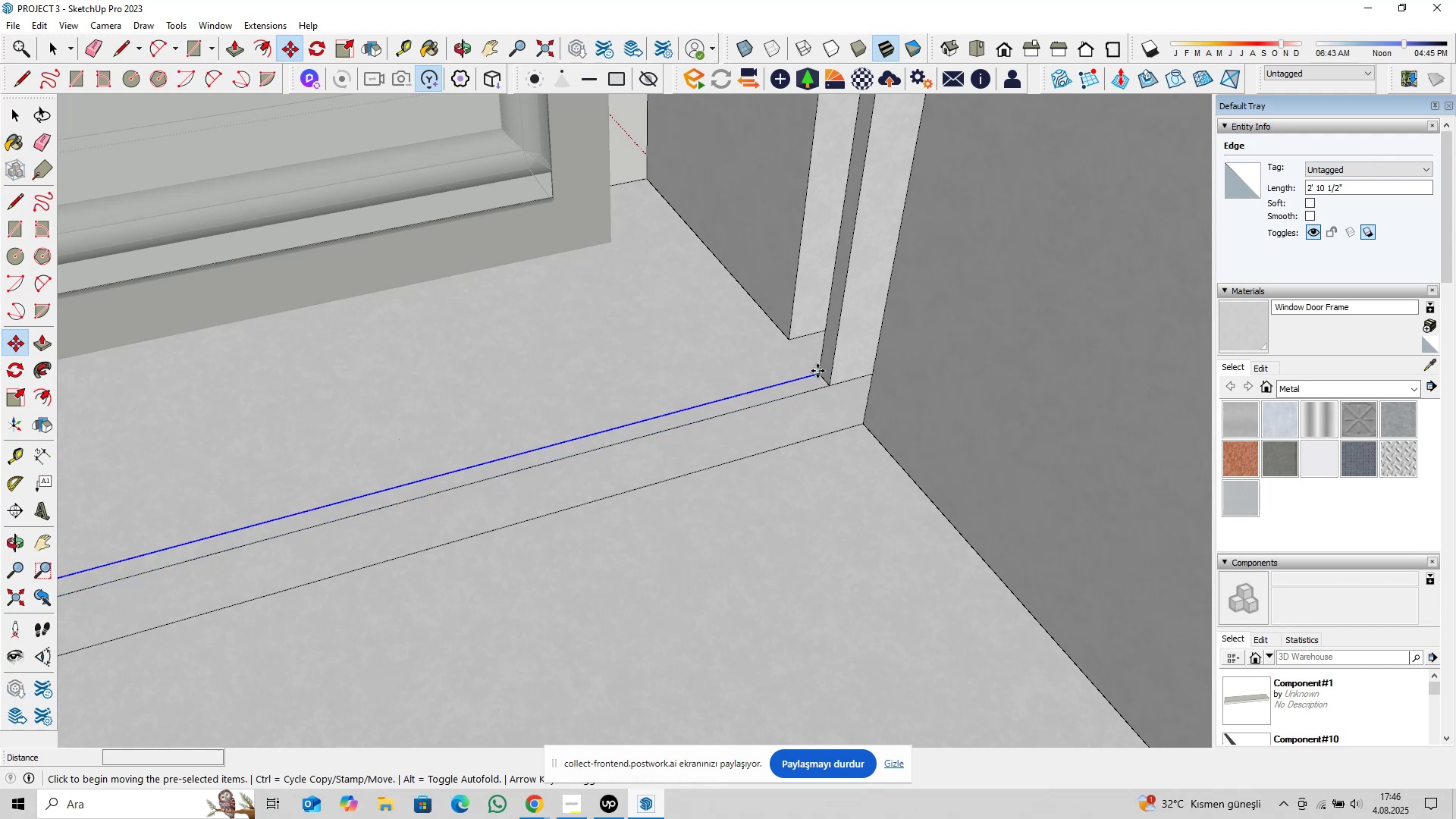 
key(Control+ControlLeft)
 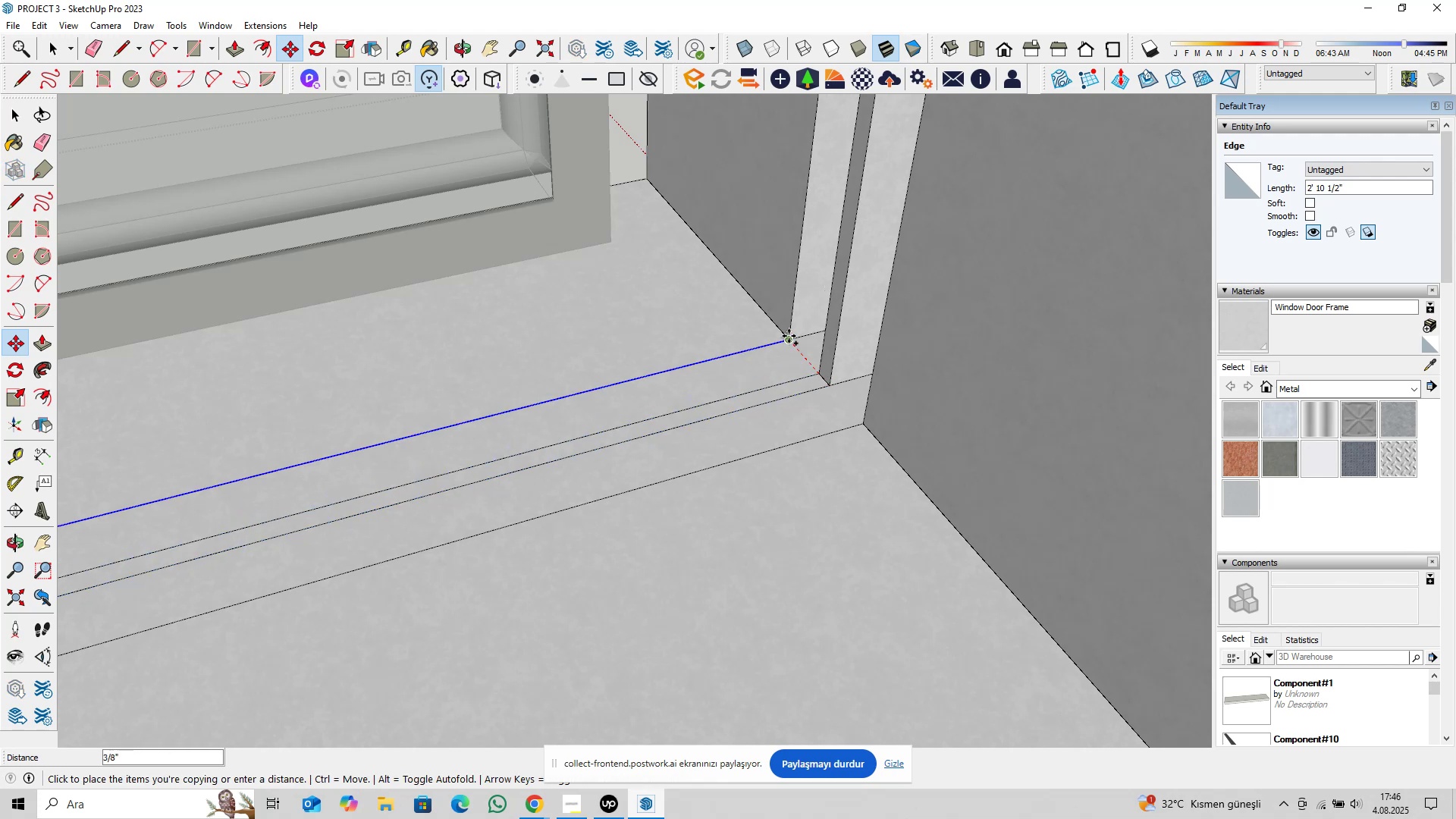 
left_click([789, 336])
 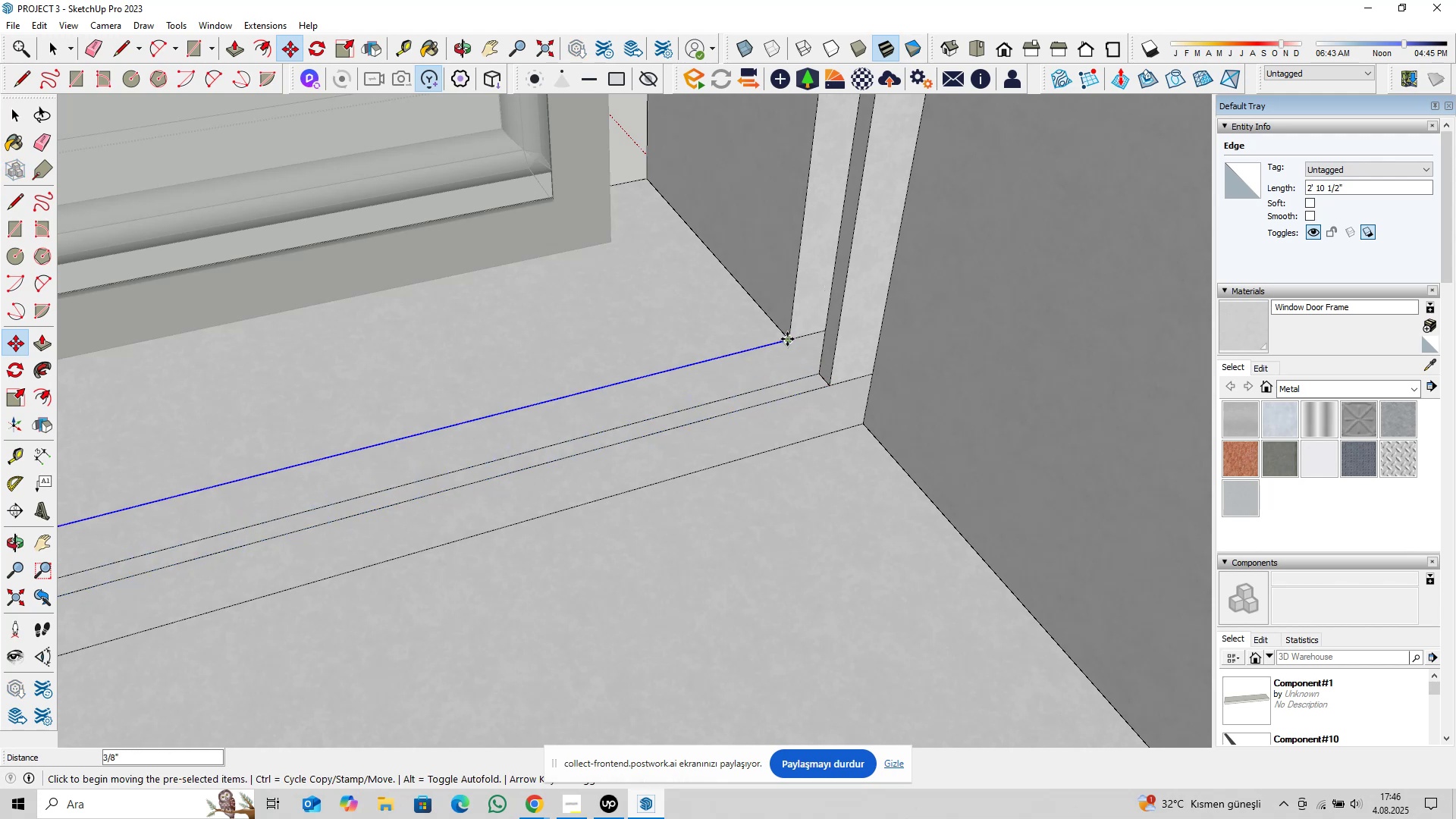 
type( pl)
 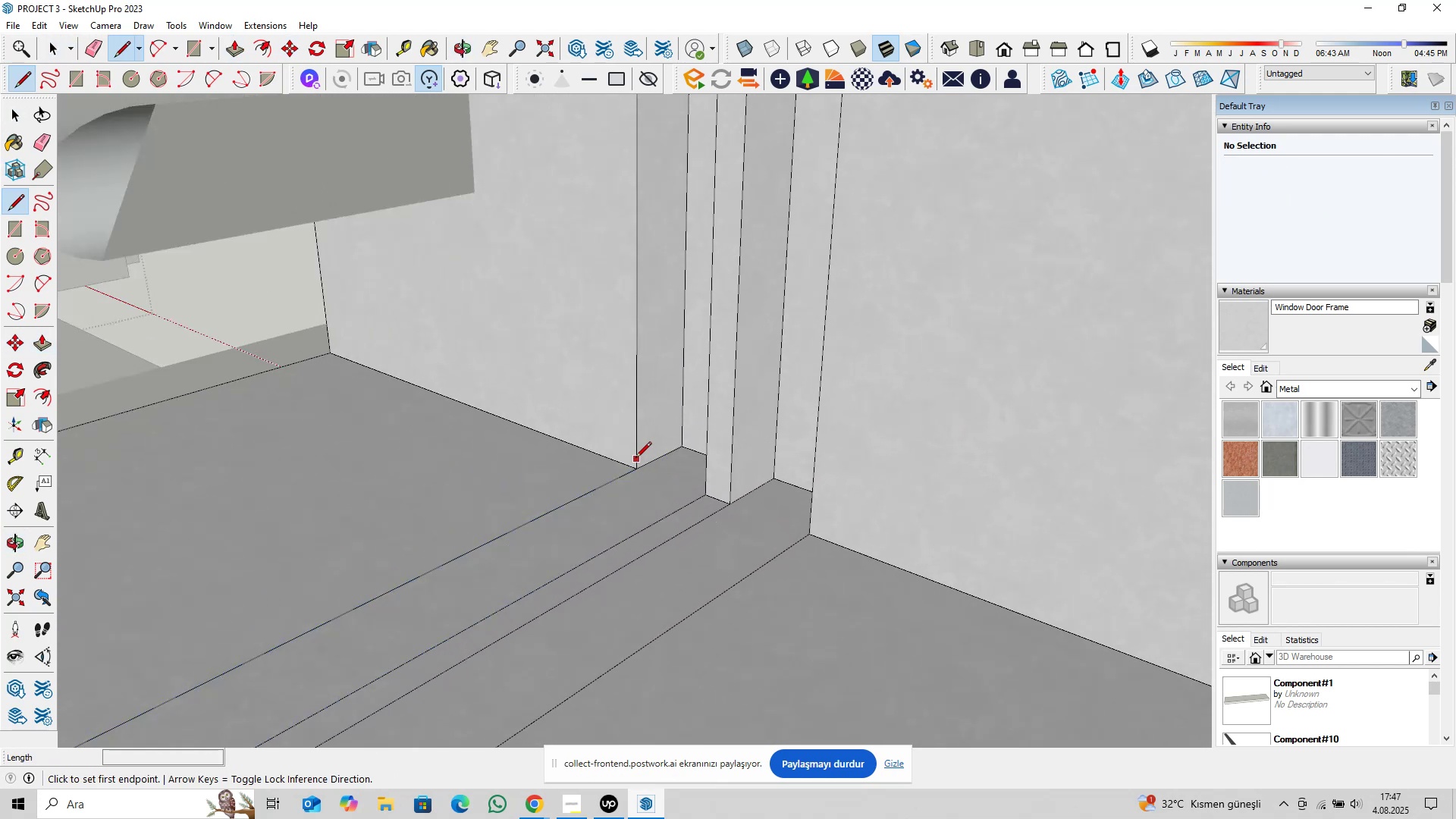 
scroll: coordinate [771, 428], scroll_direction: up, amount: 4.0
 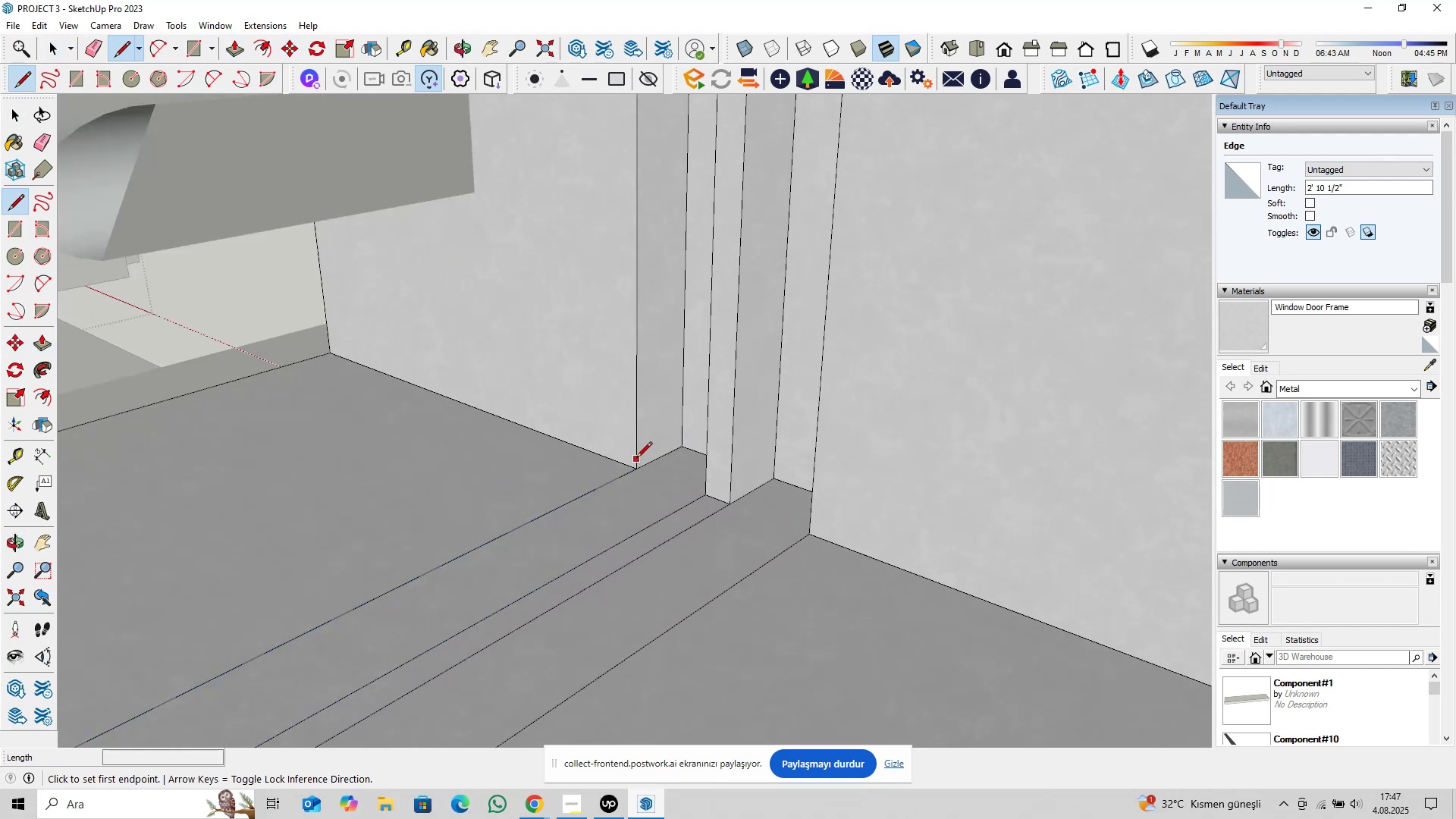 
left_click([635, 462])
 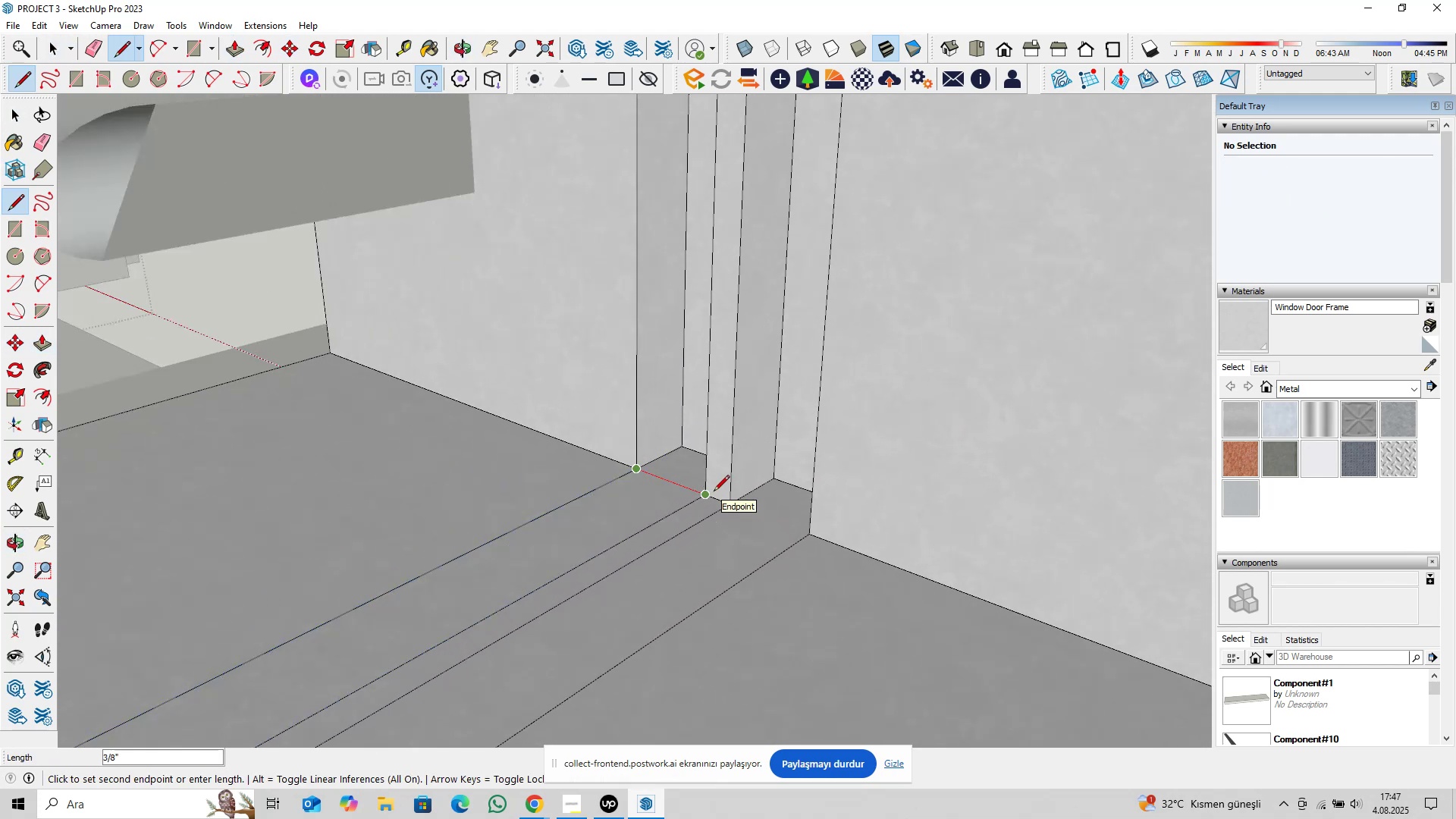 
key(Space)
 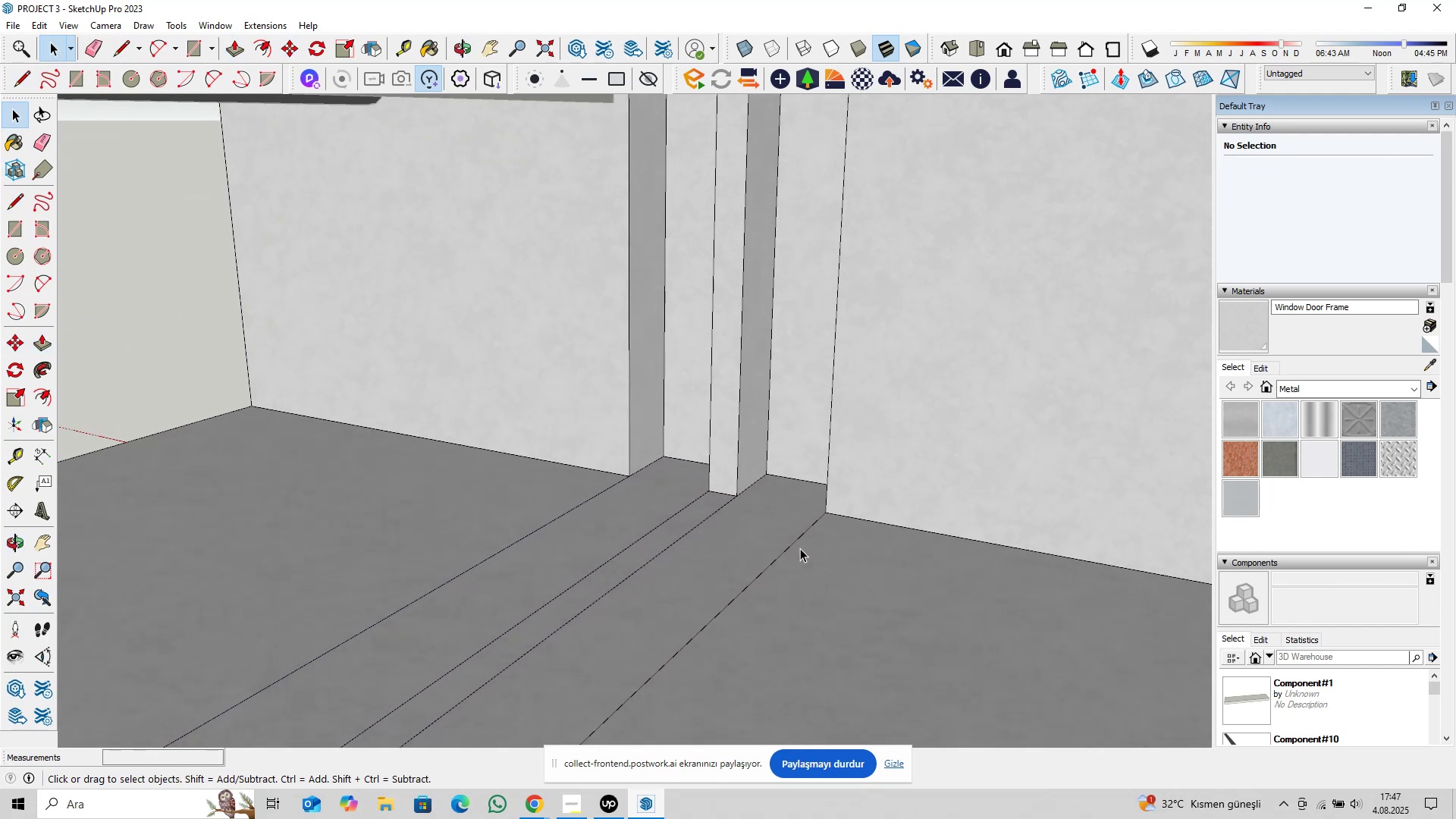 
key(P)
 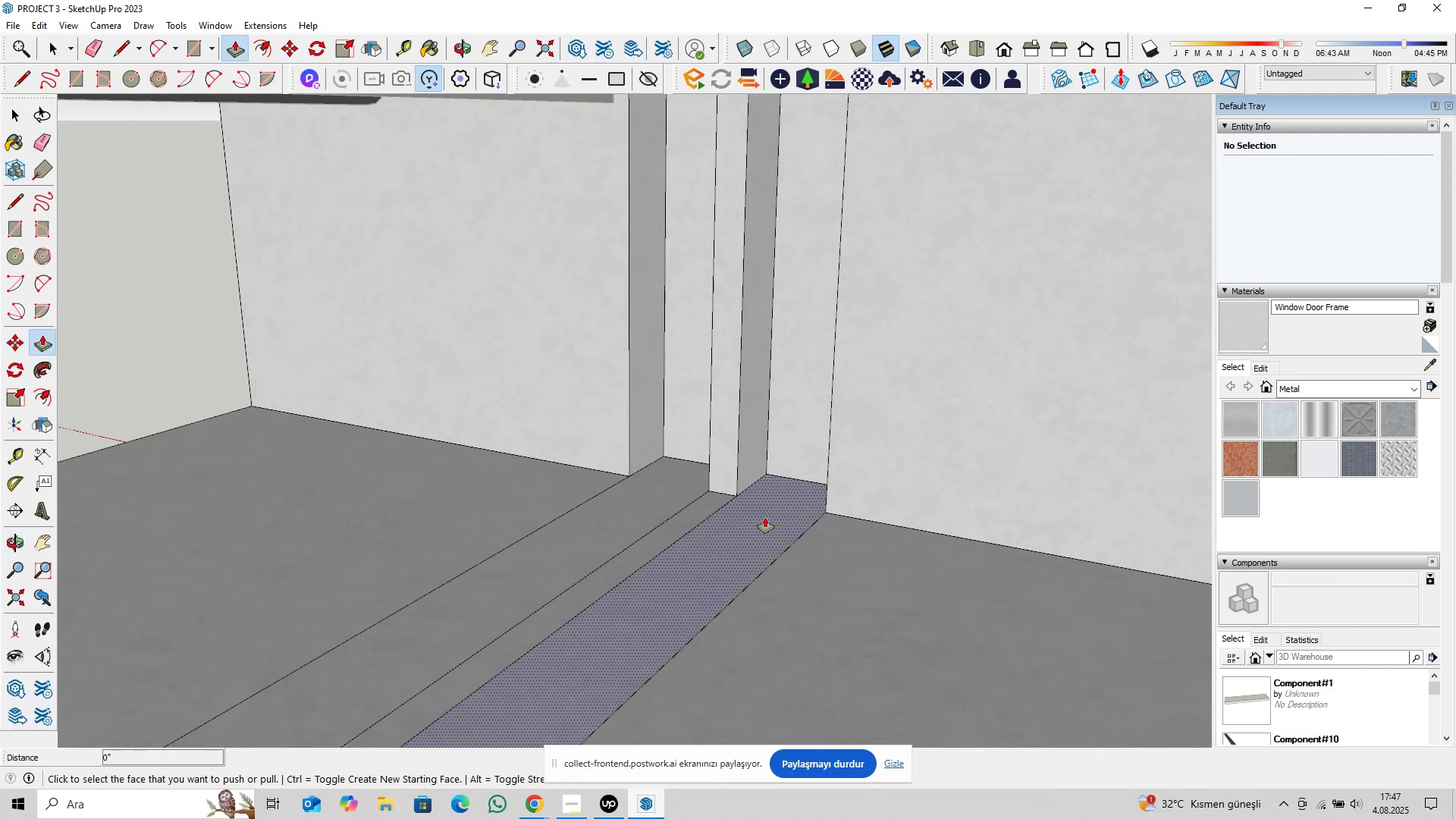 
left_click([765, 517])
 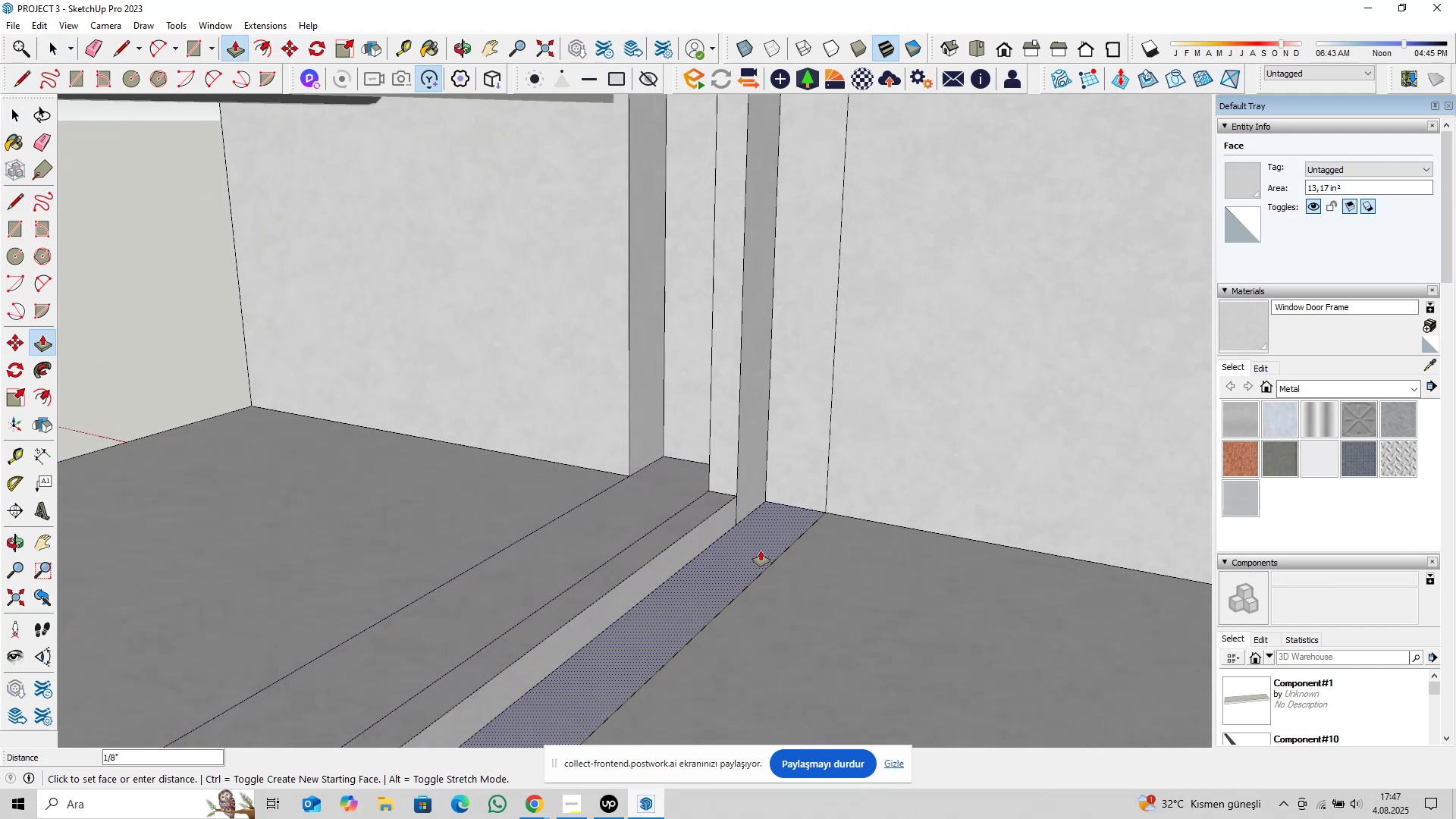 
type(0,375)
 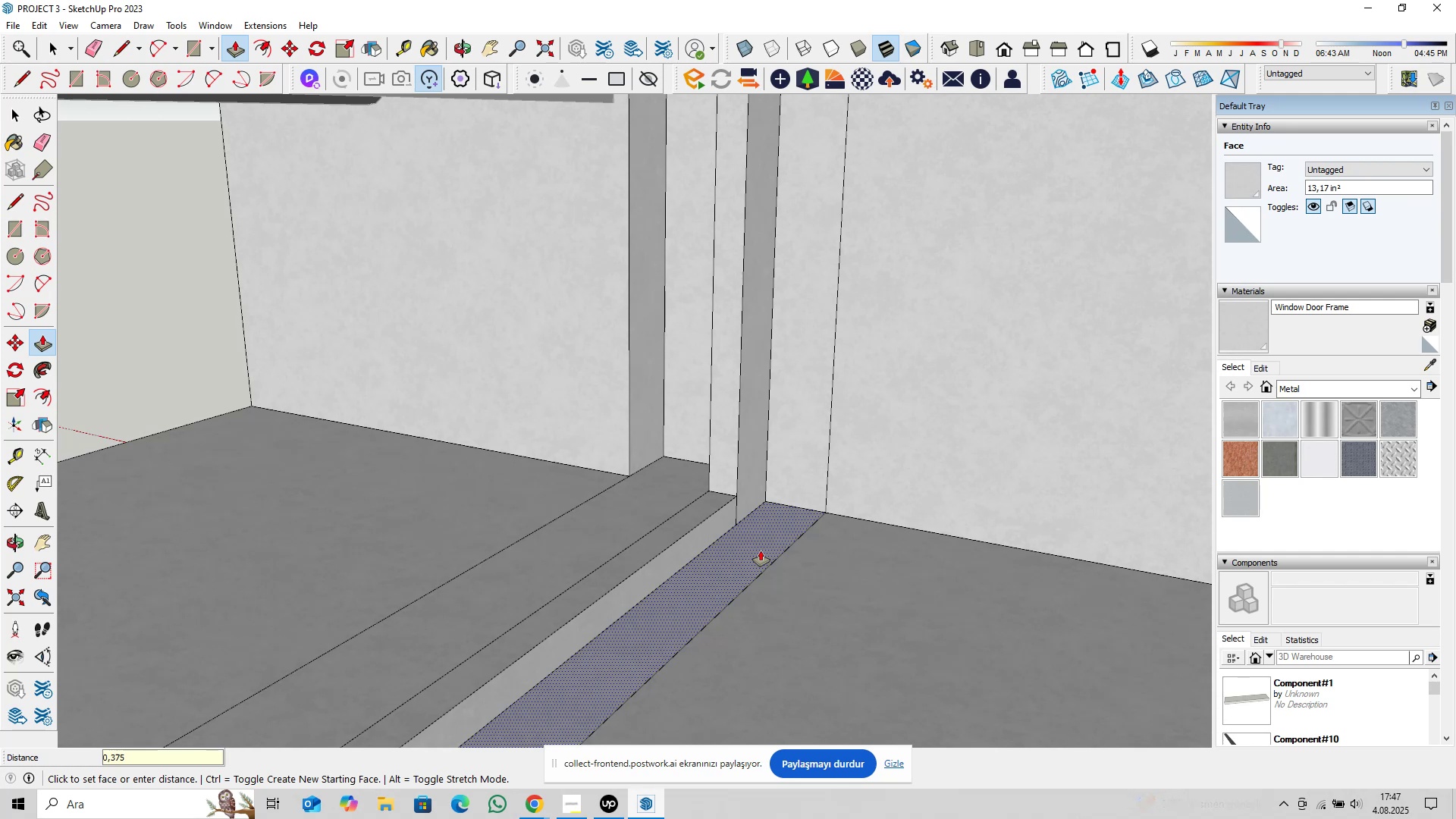 
key(Enter)
 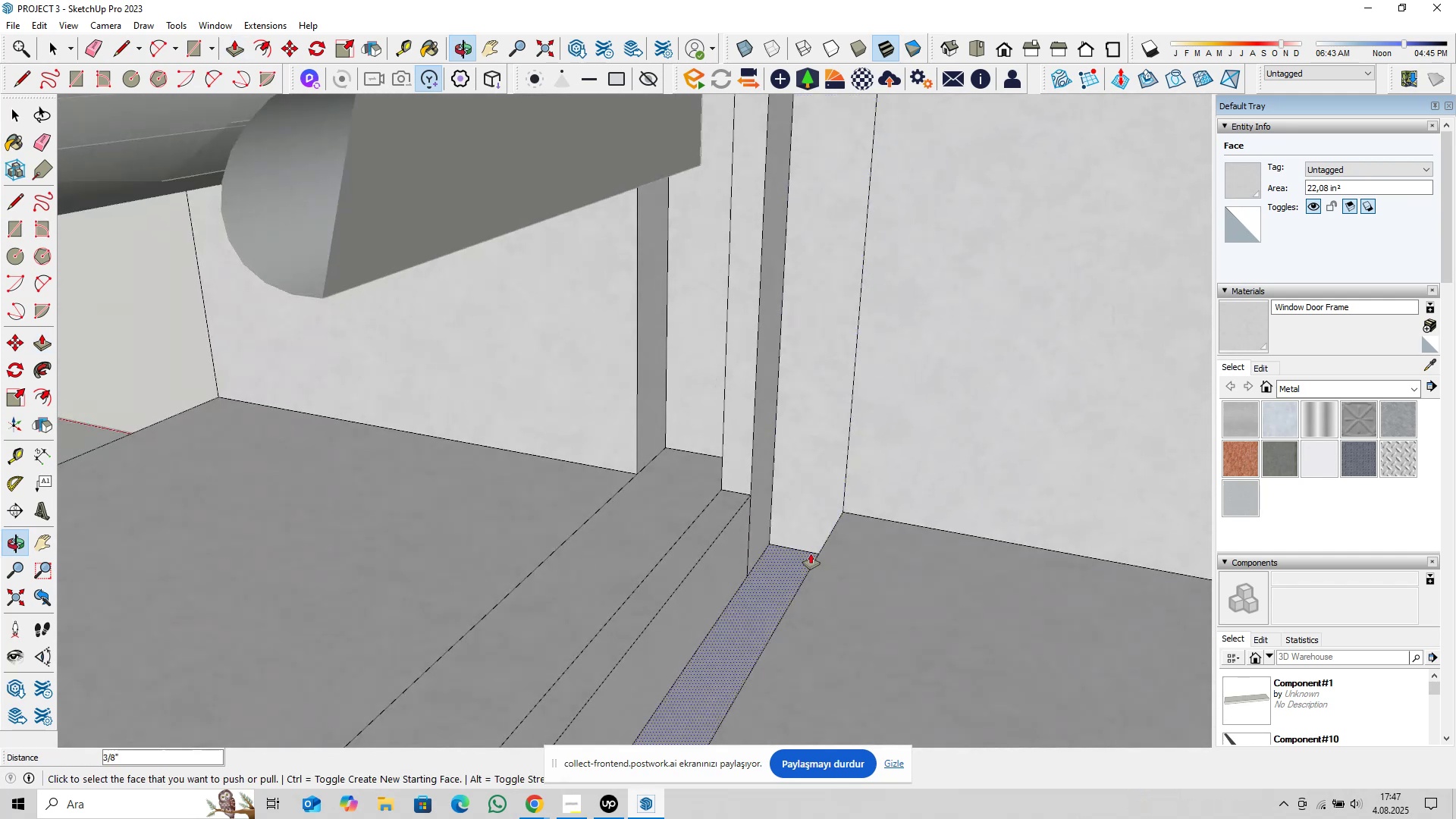 
double_click([683, 497])
 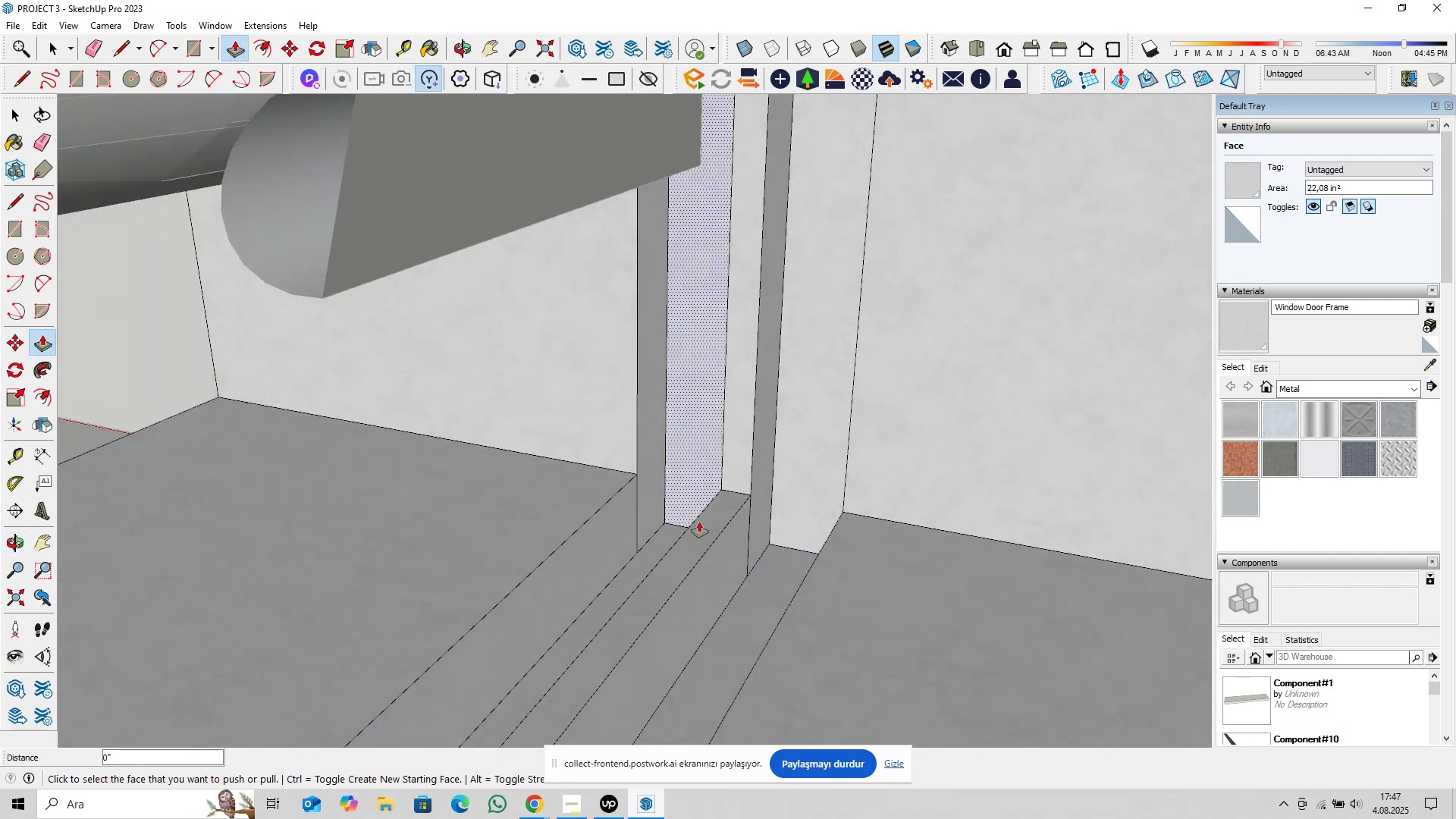 
key(Space)
 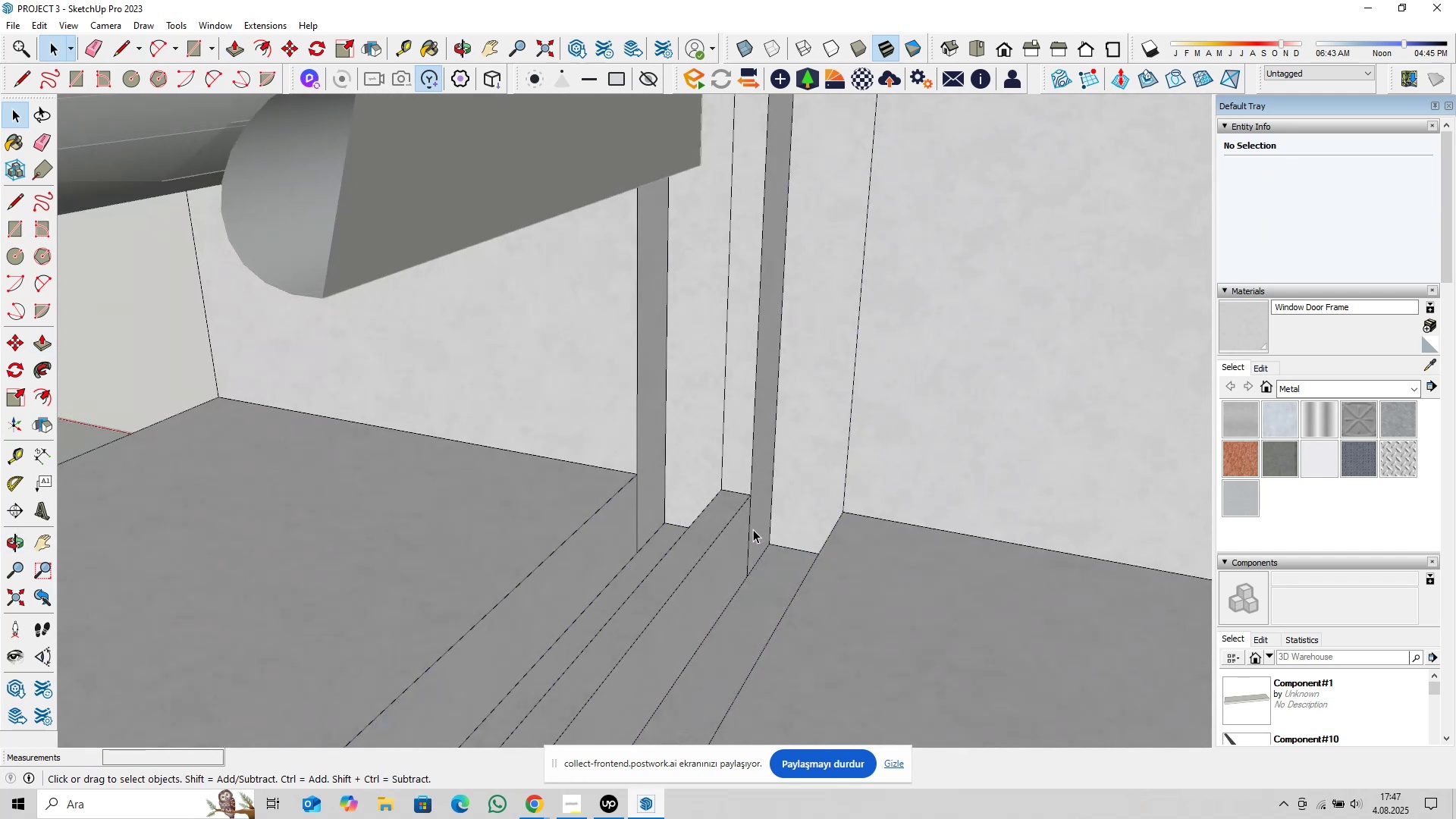 
left_click([751, 529])
 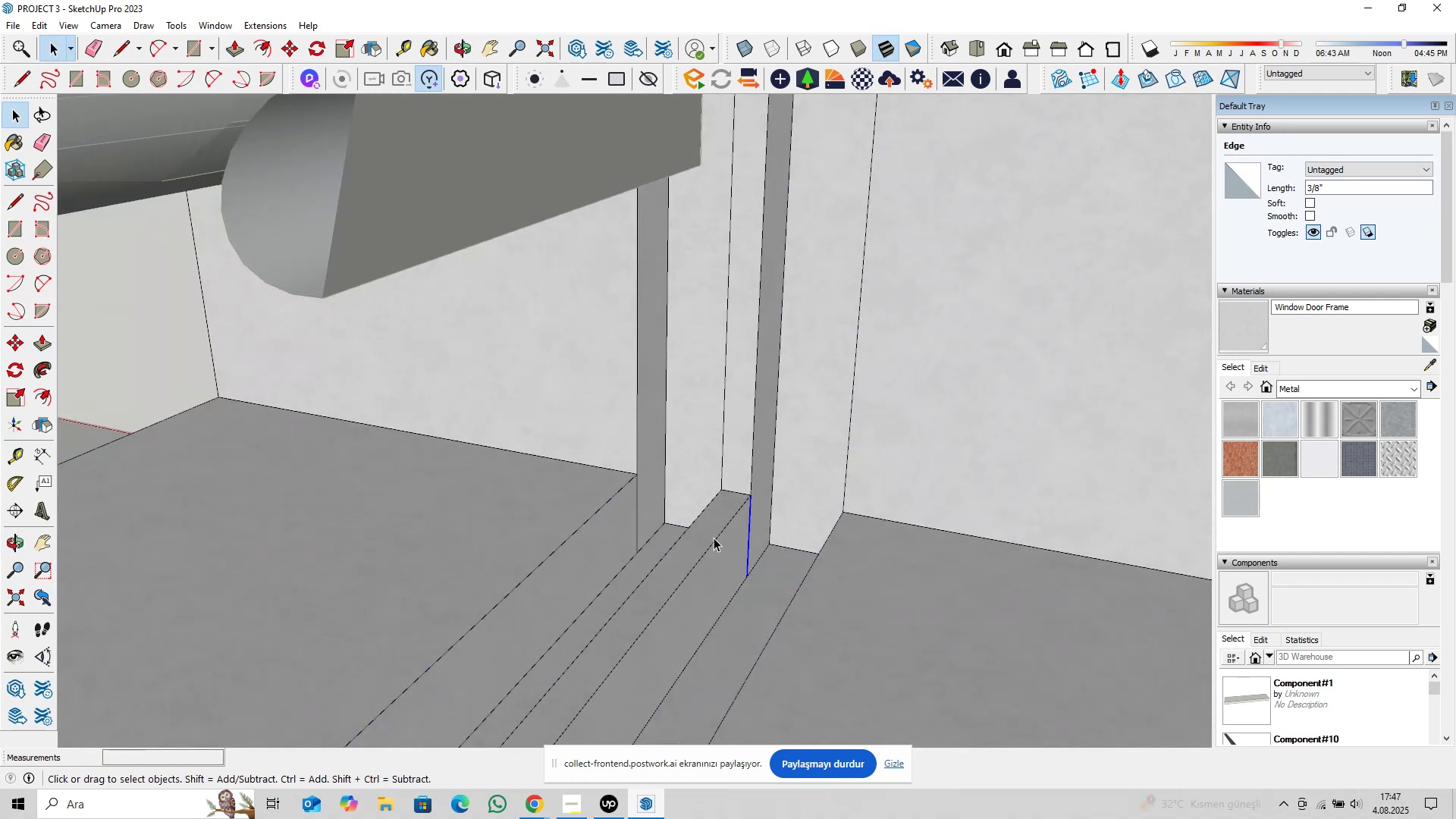 
key(Delete)
 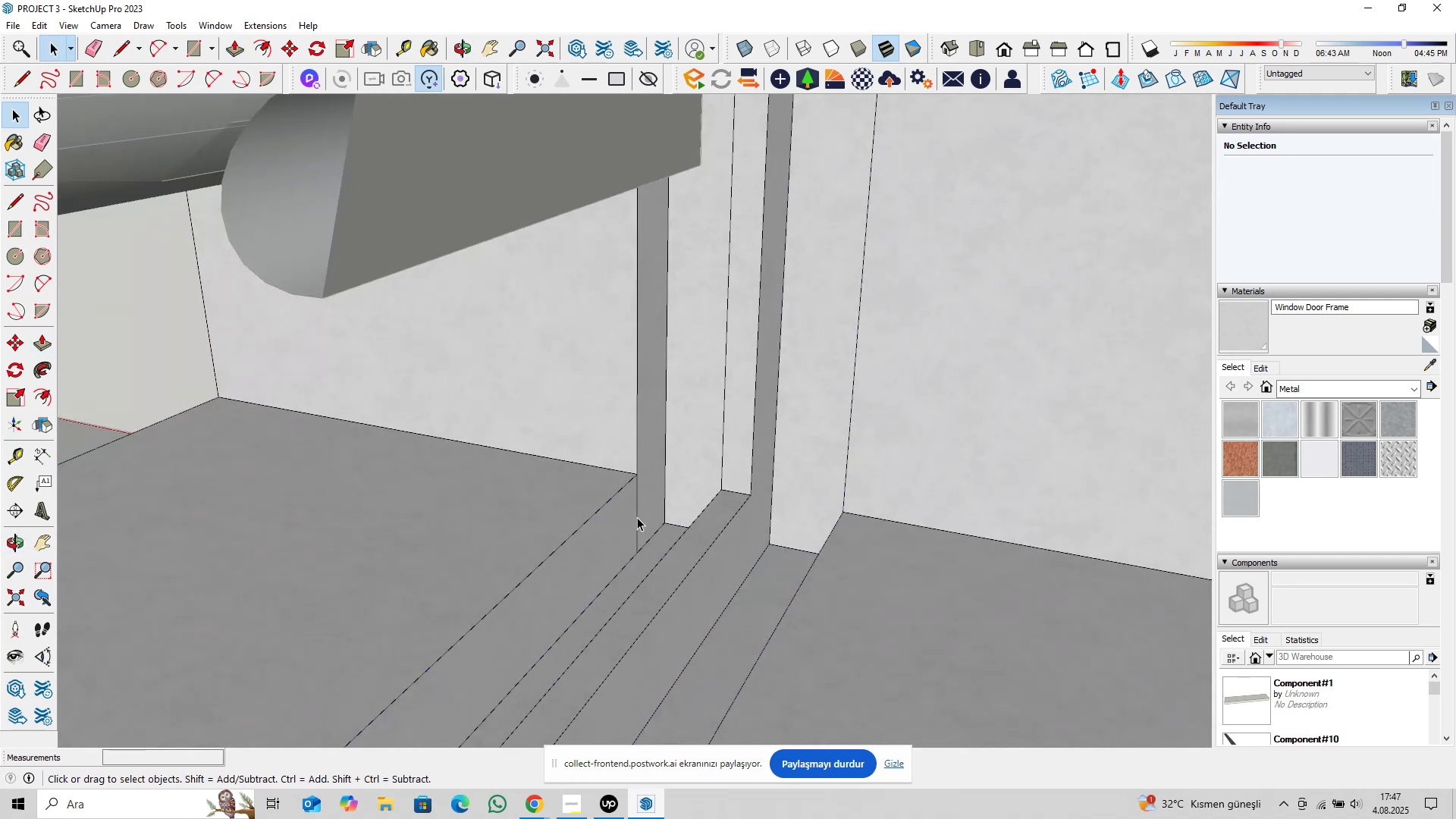 
key(Delete)
 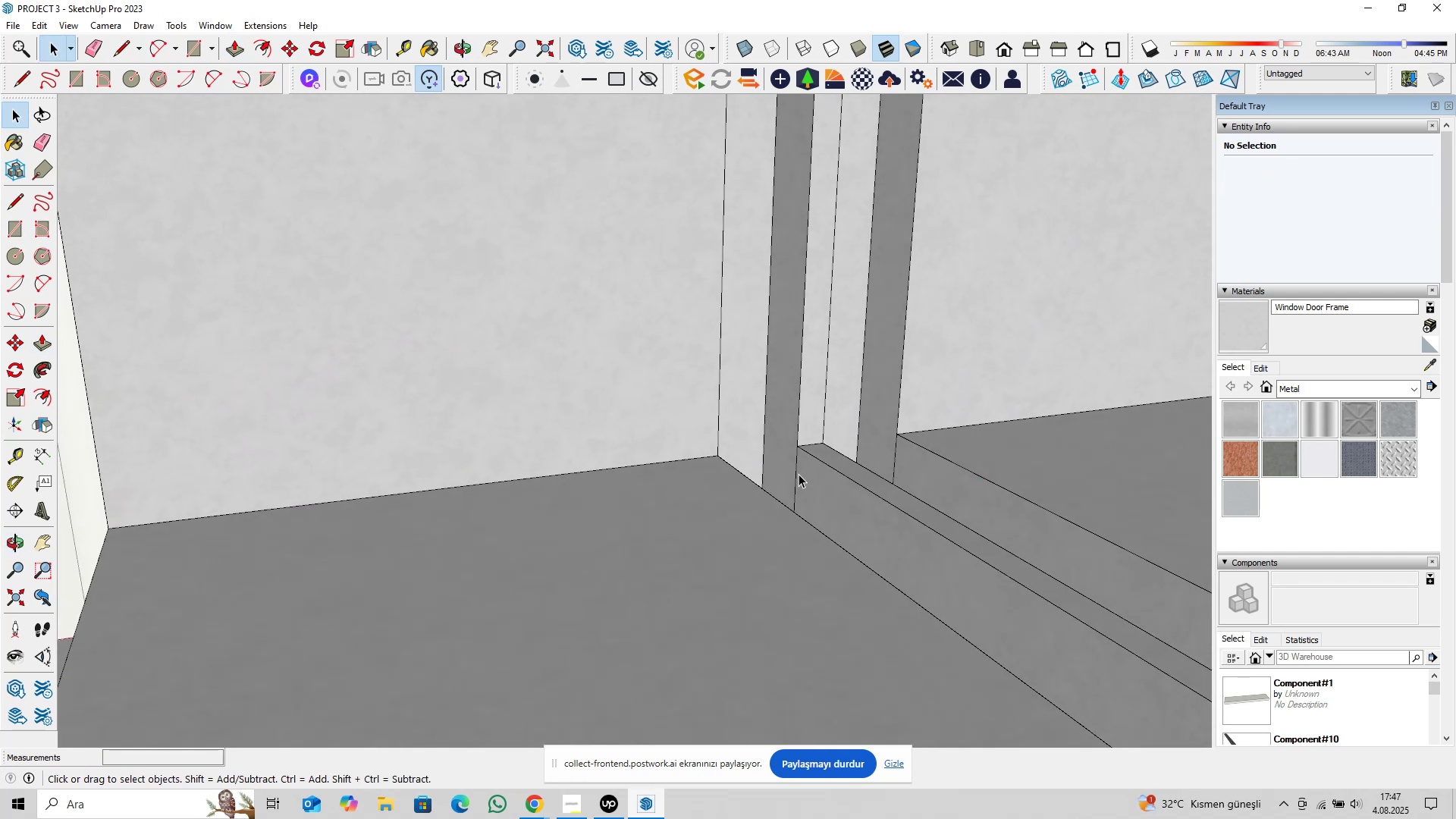 
left_click([795, 473])
 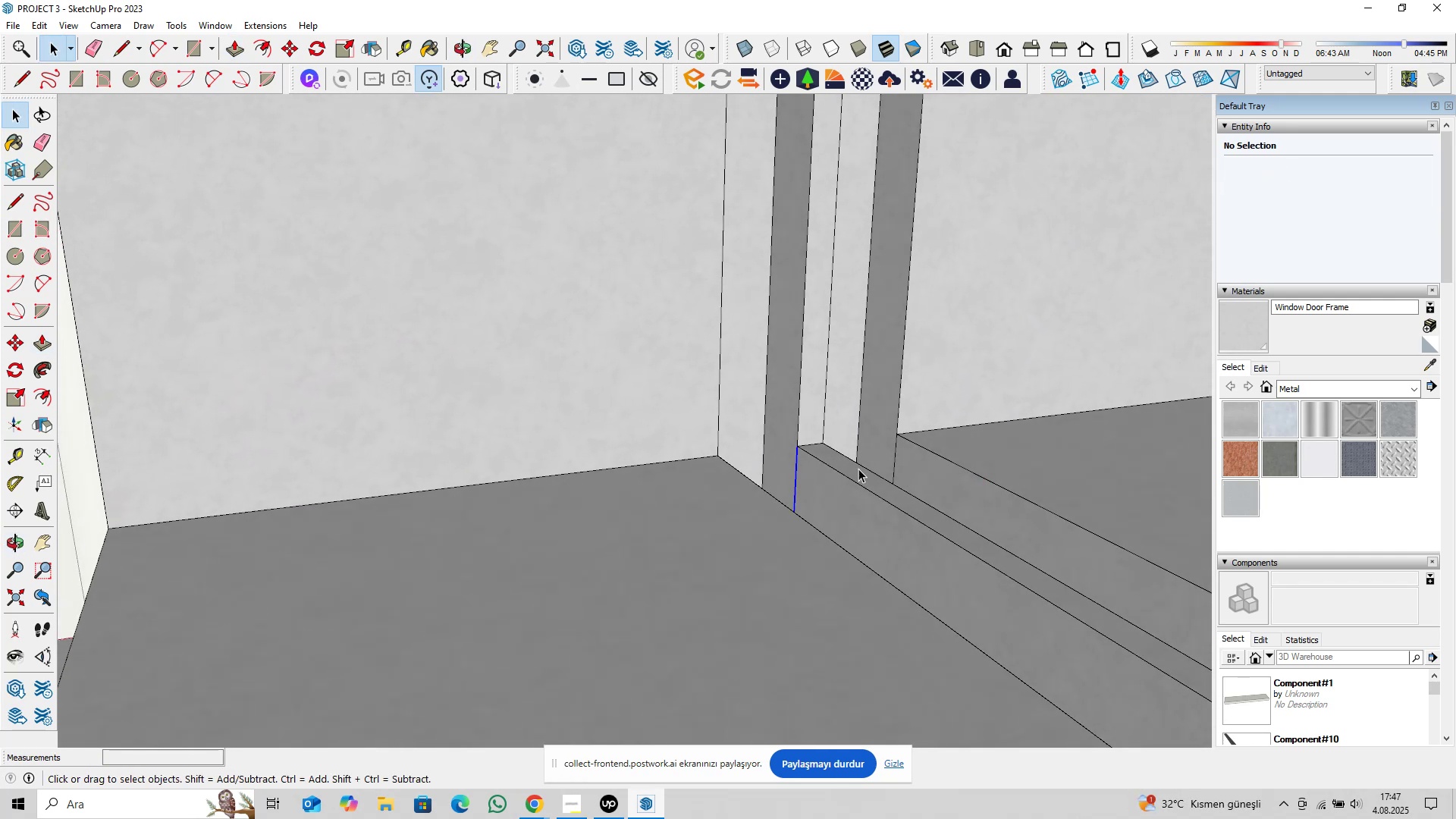 
key(Delete)
 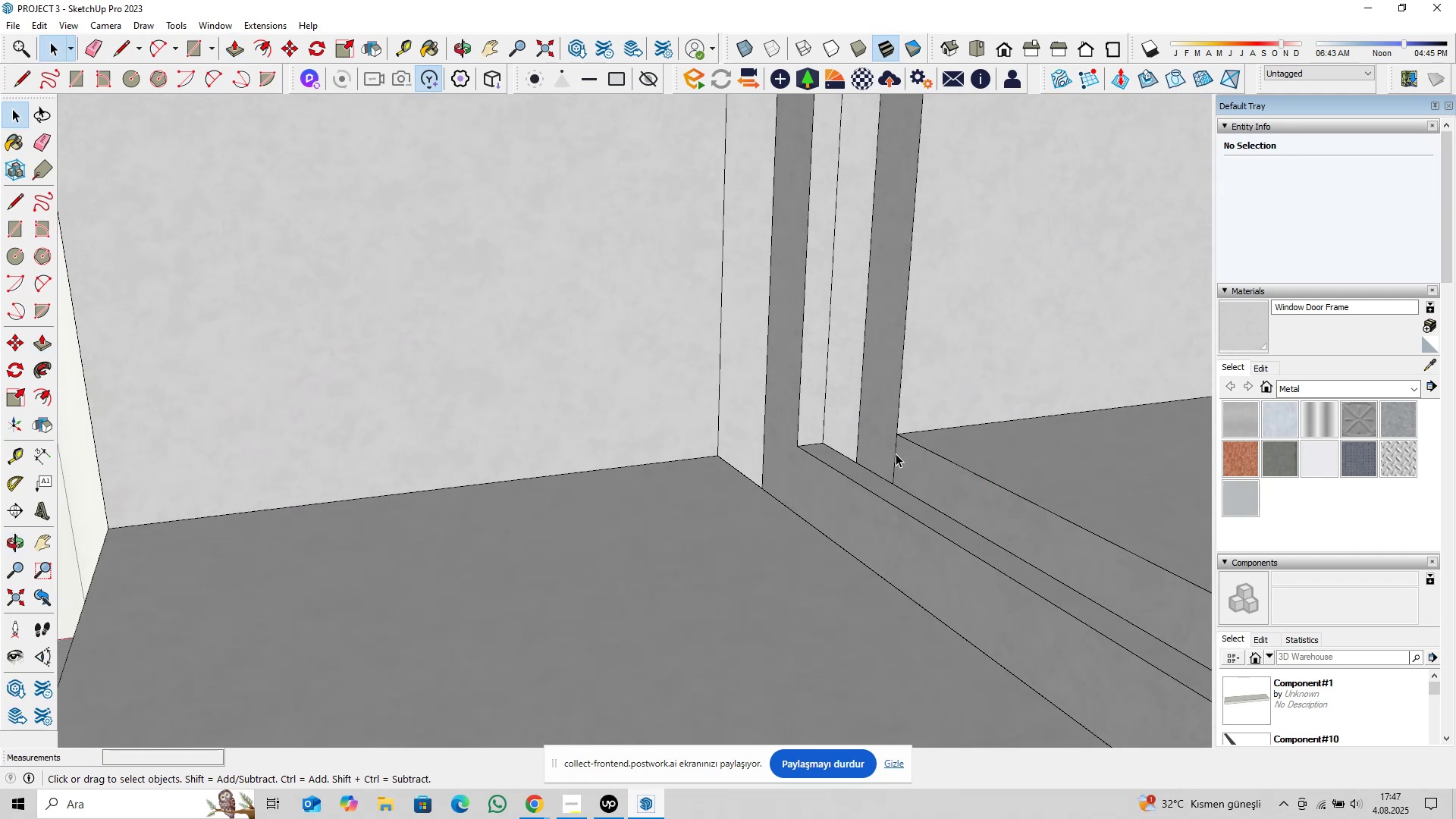 
left_click([896, 453])
 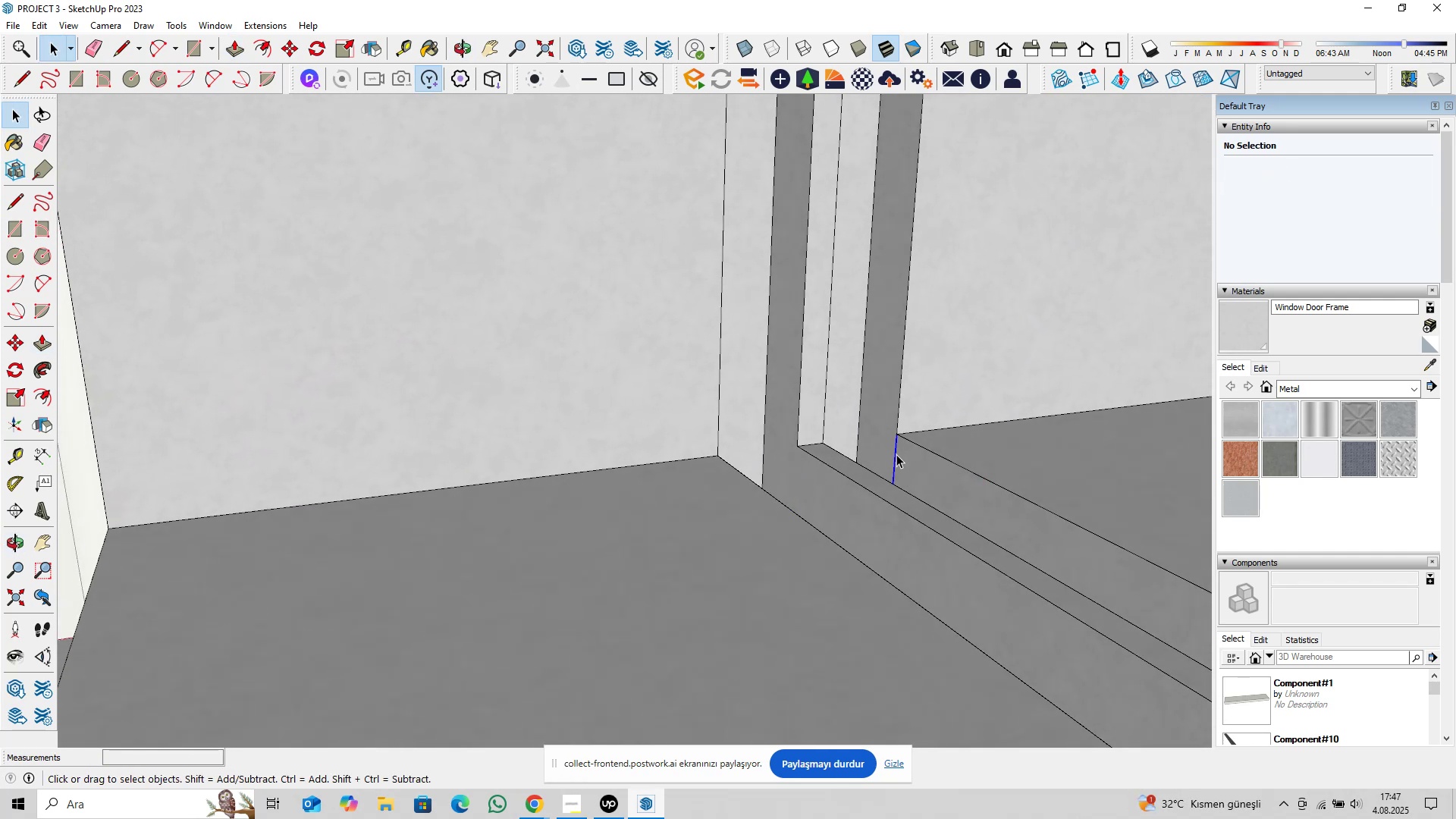 
type([Delete]pl)
 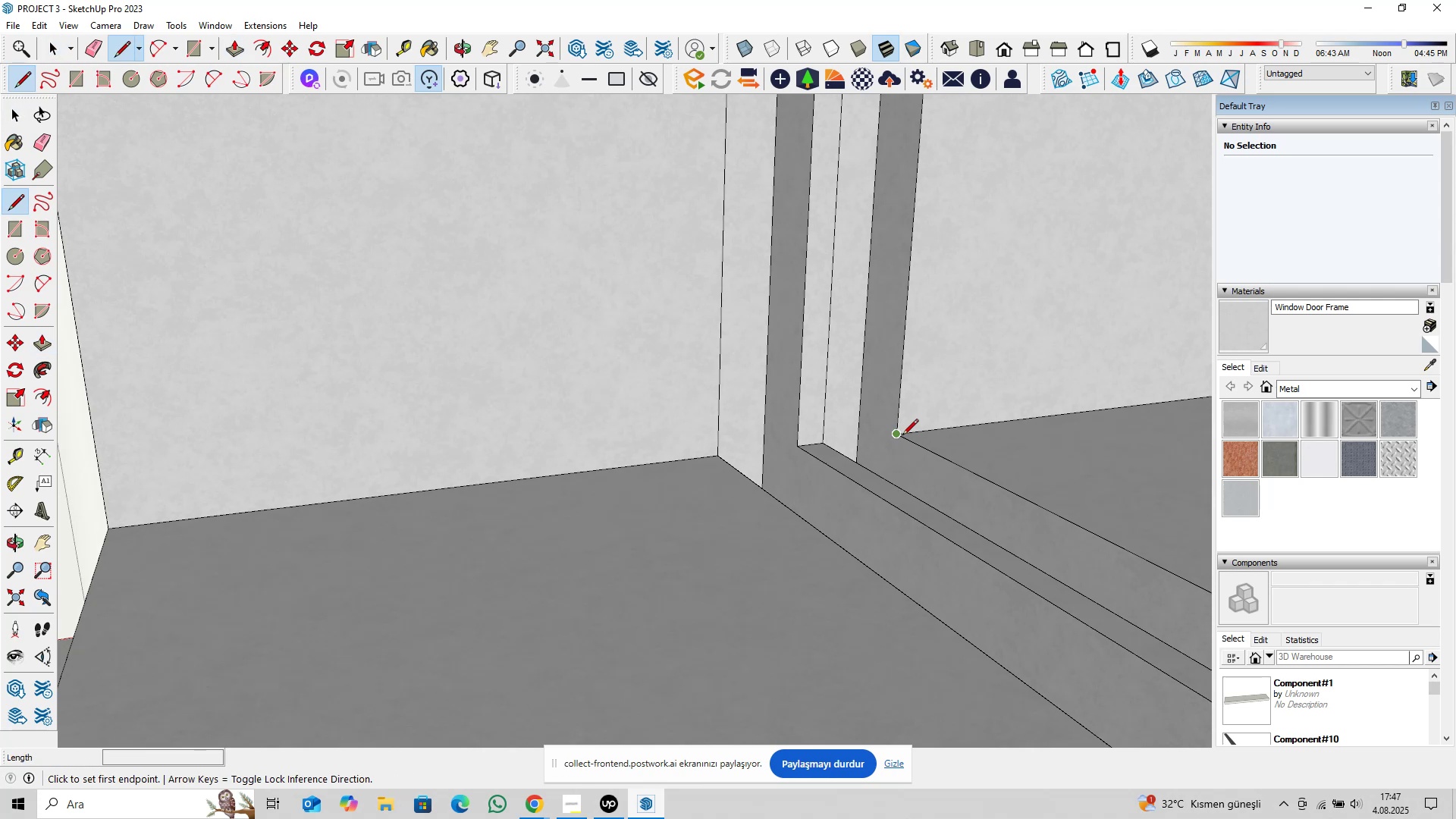 
left_click([902, 436])
 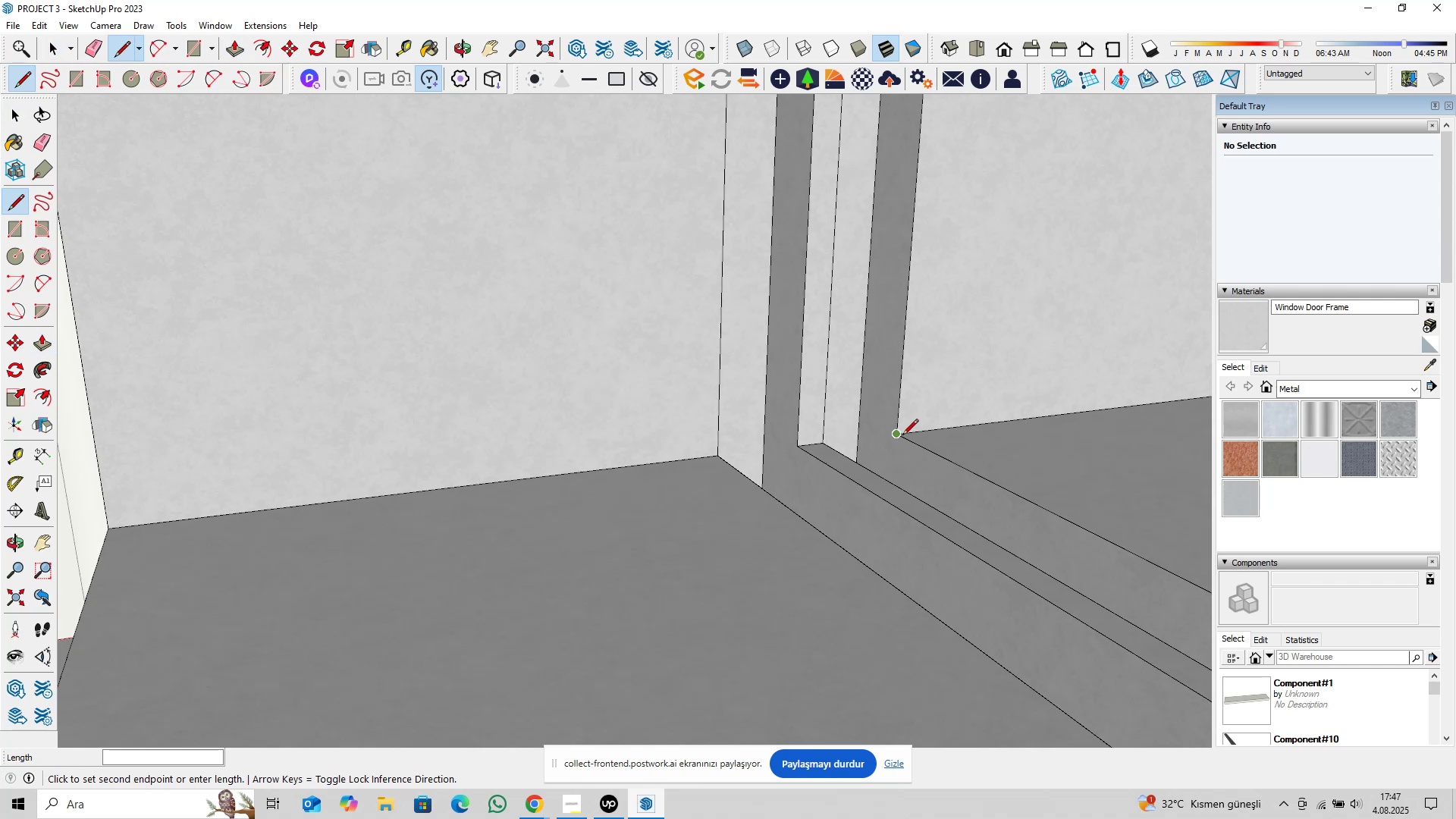 
key(ArrowLeft)
 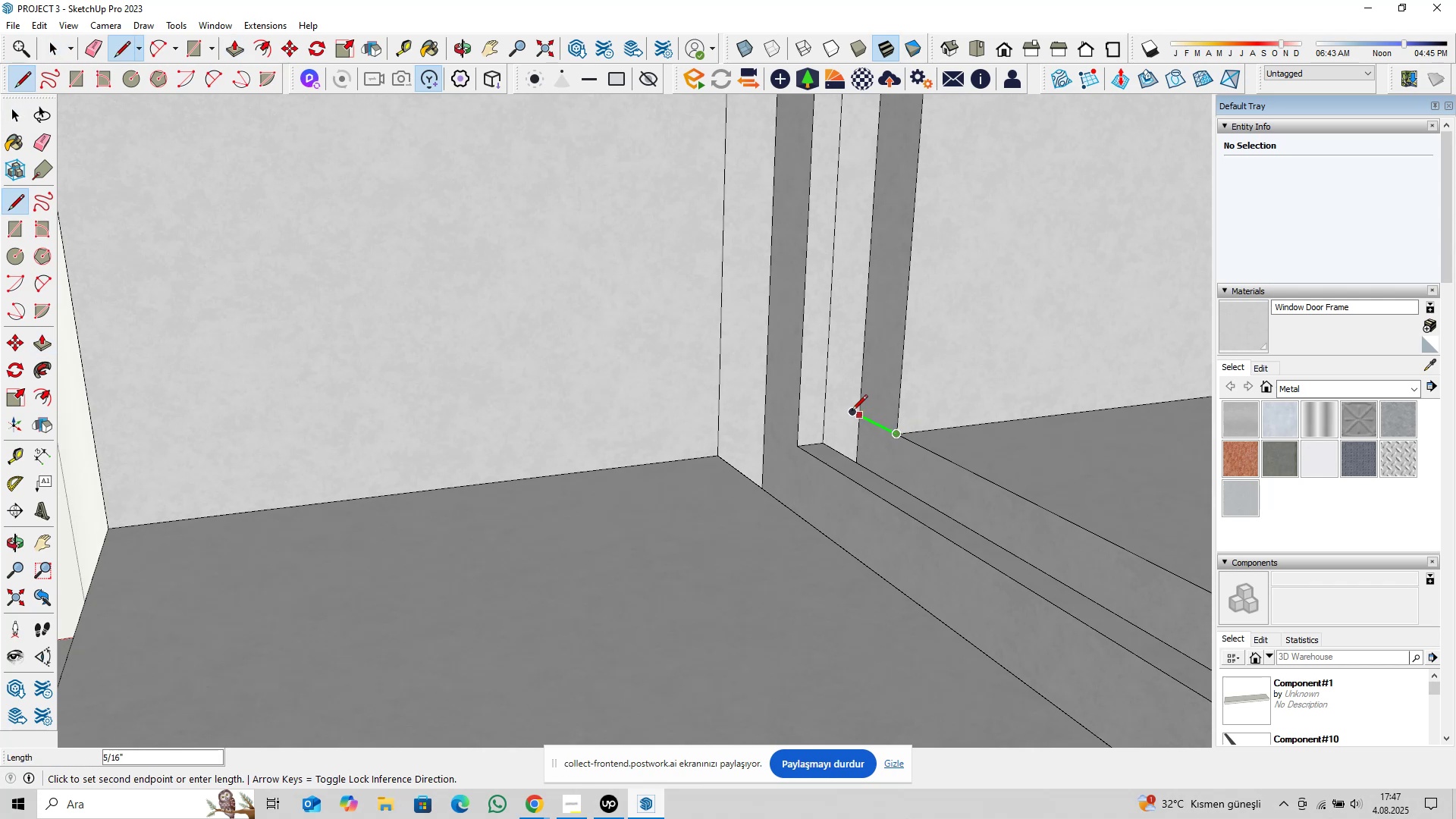 
scroll: coordinate [850, 411], scroll_direction: up, amount: 4.0
 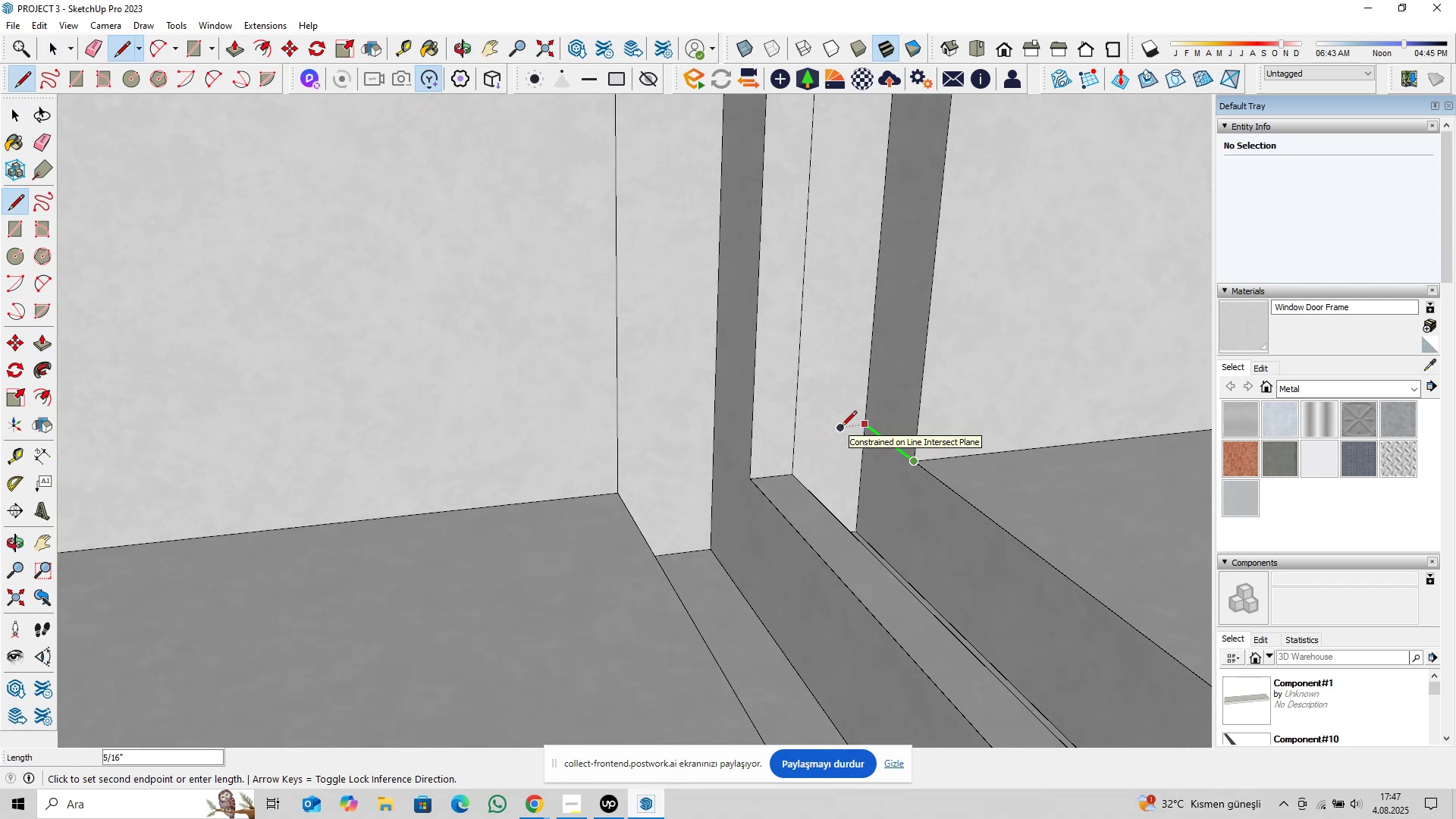 
key(ArrowUp)
 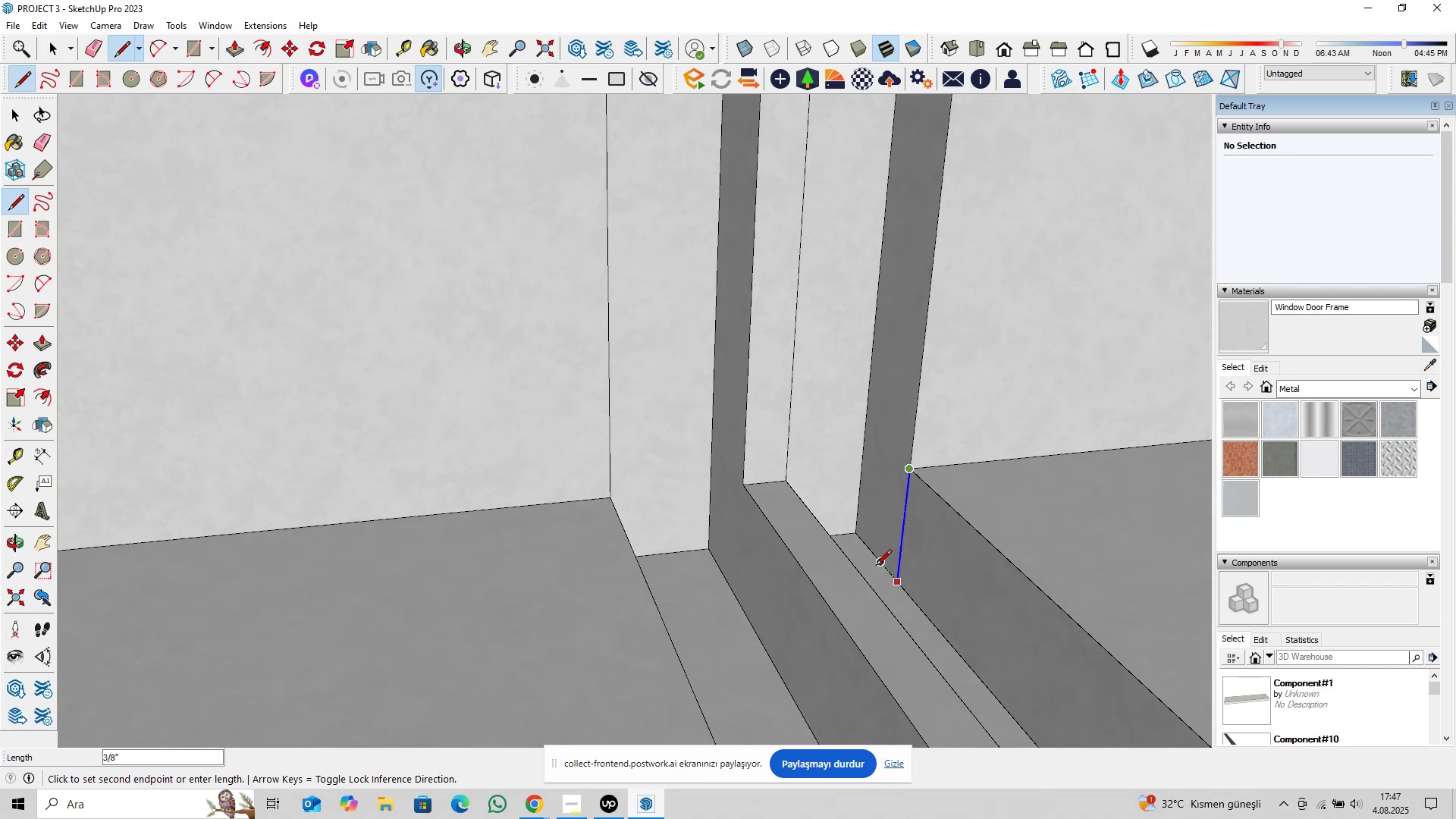 
key(ArrowLeft)
 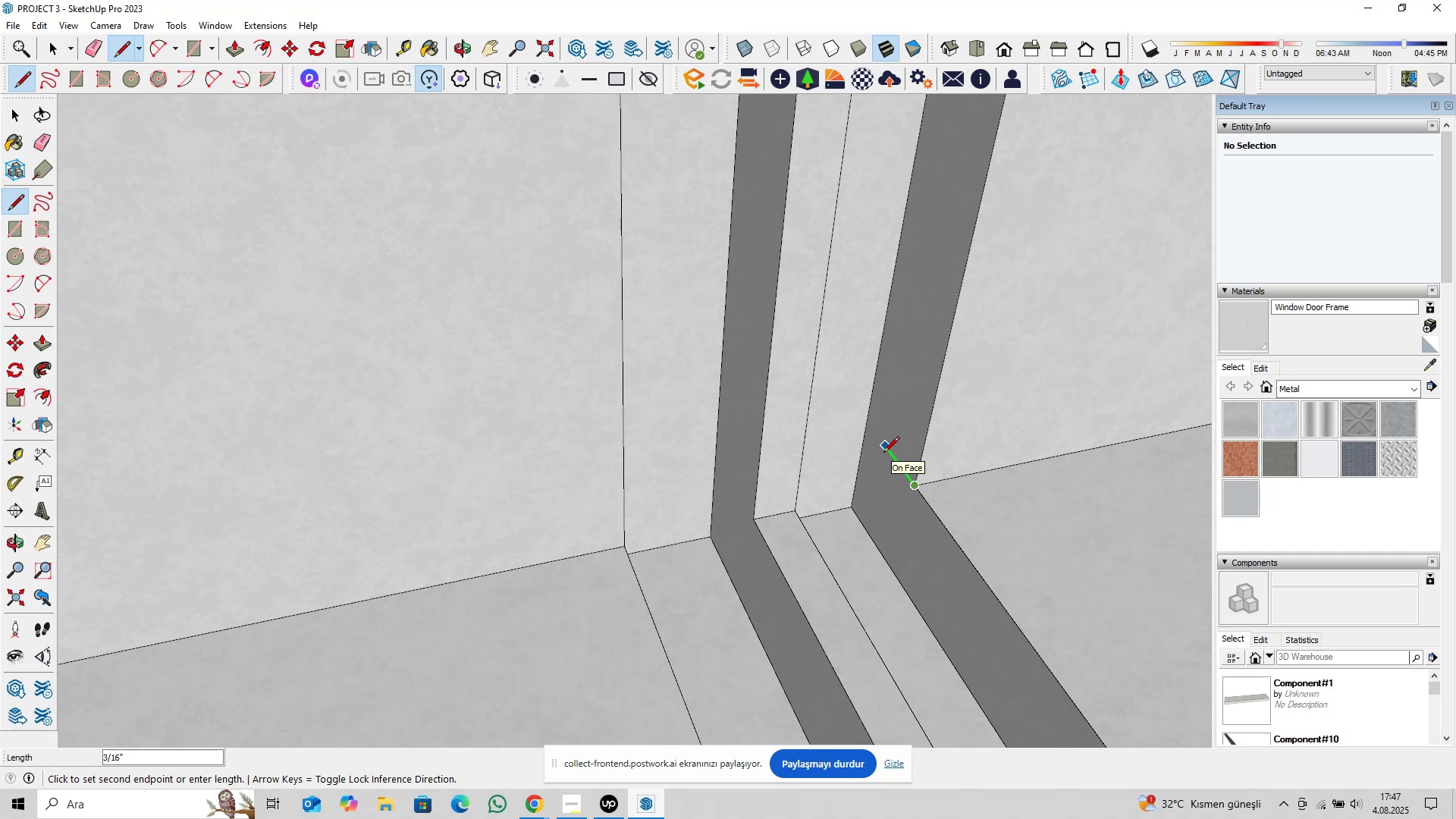 
wait(6.83)
 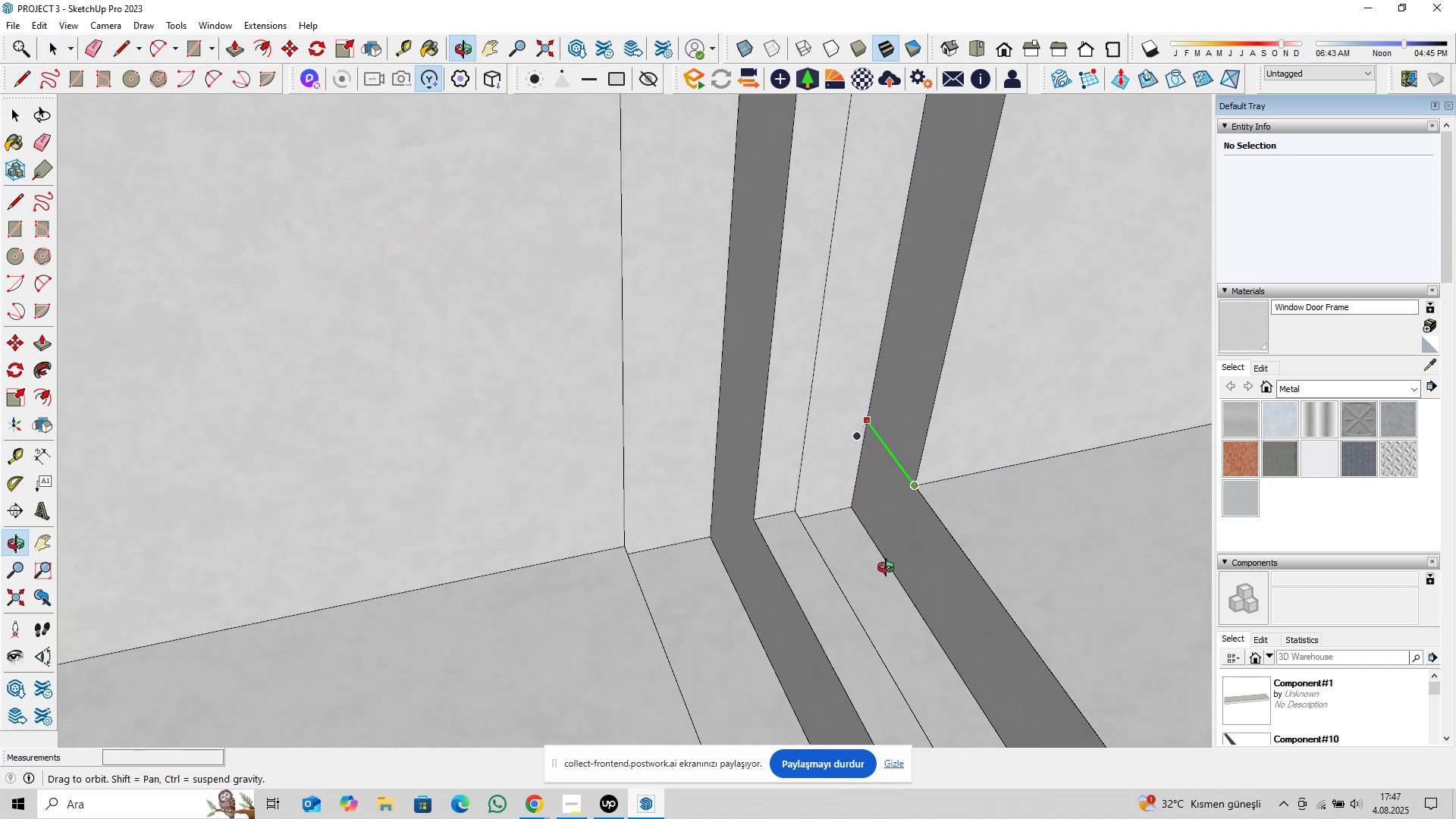 
key(Space)
 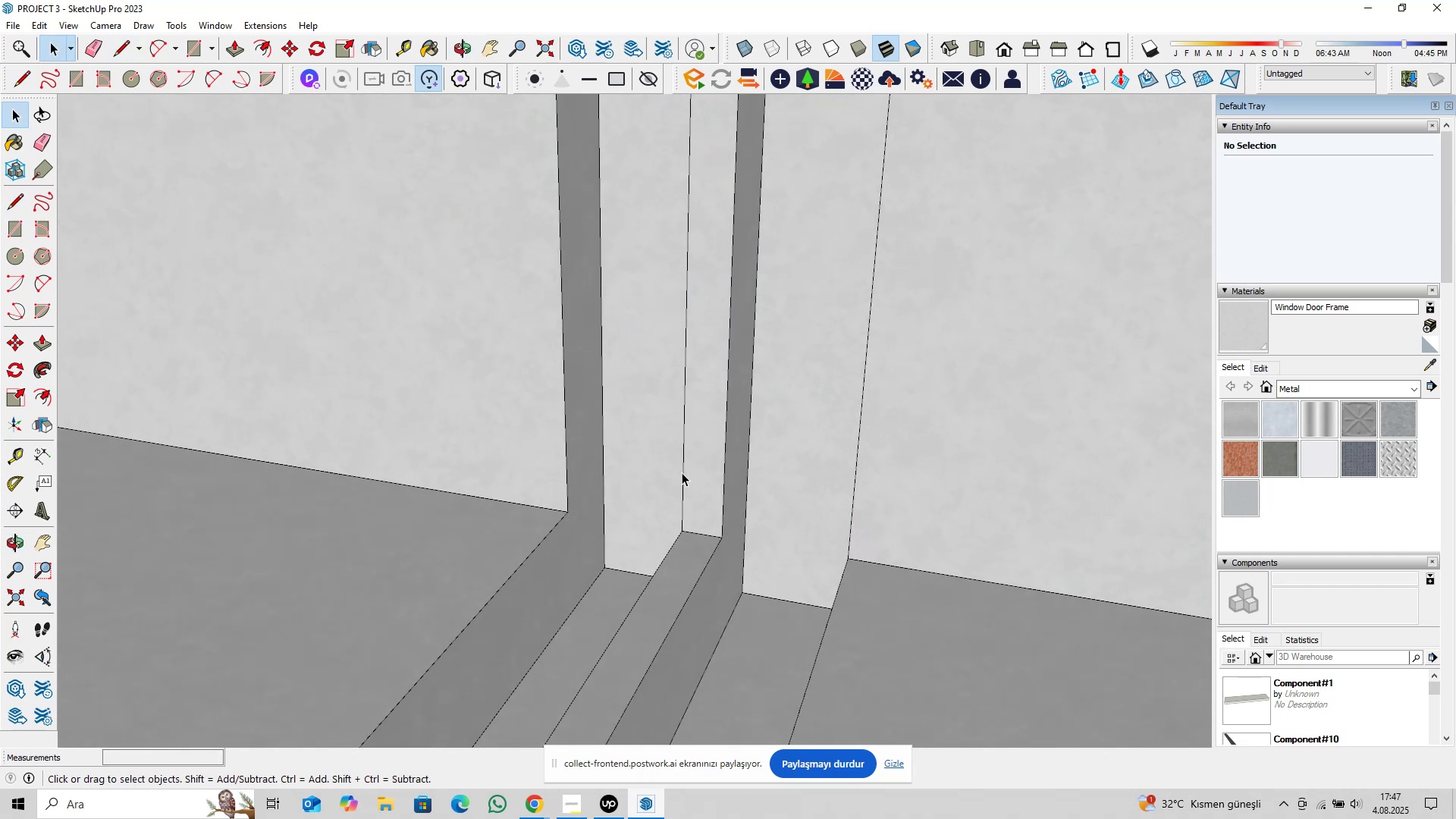 
key(Control+Z)
 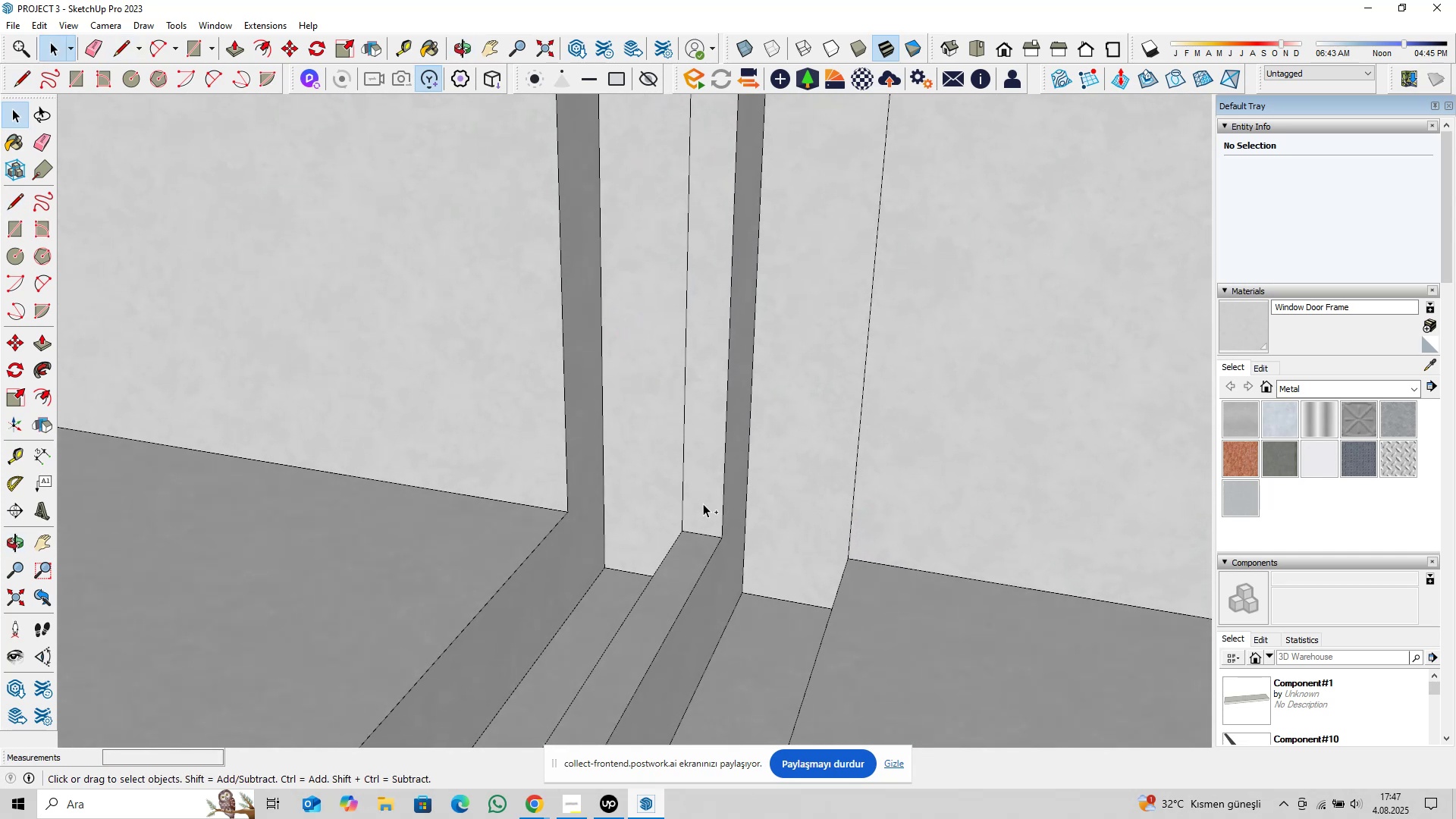 
key(Control+Z)
 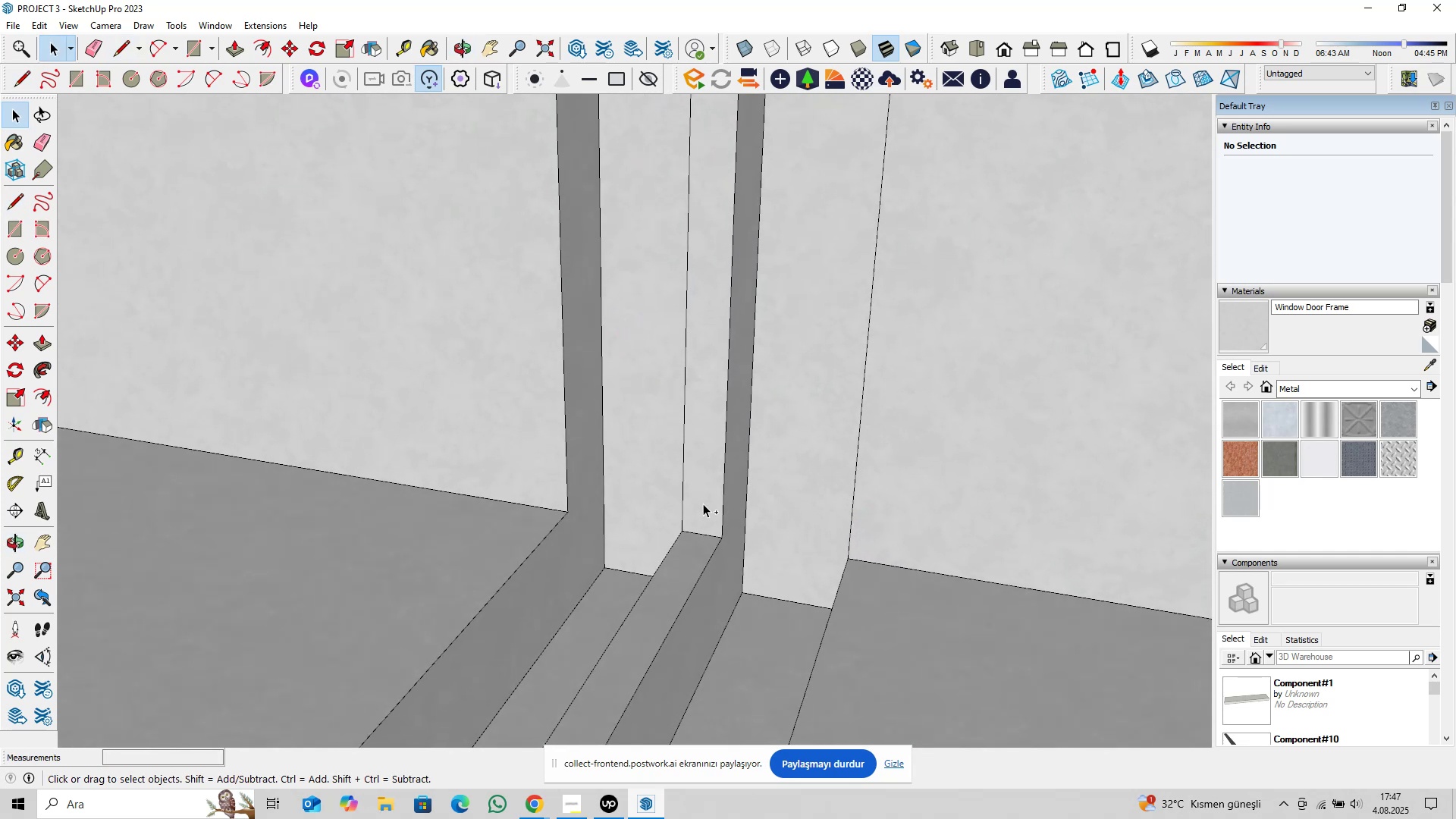 
key(Control+Z)
 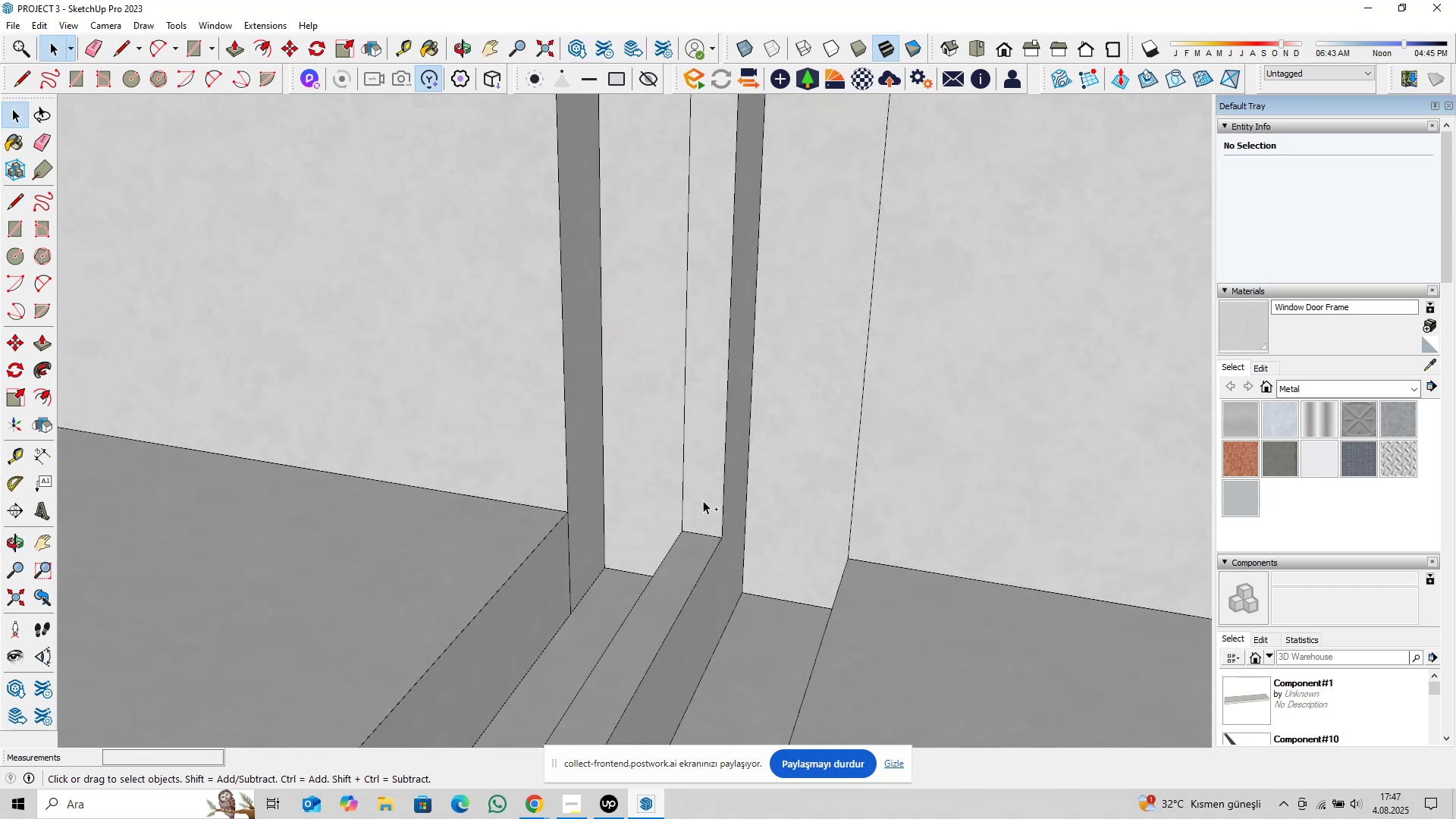 
key(Control+Z)
 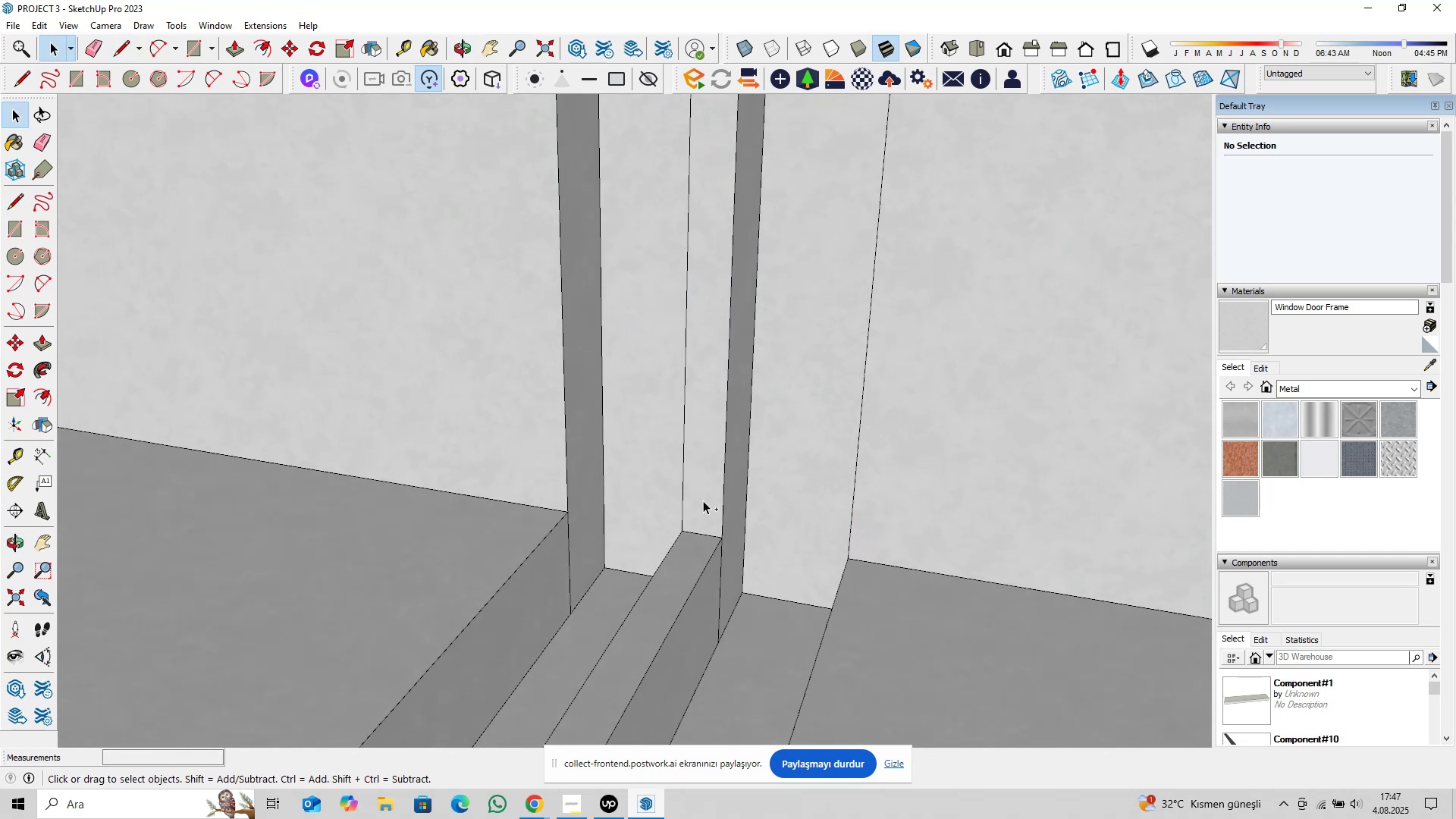 
key(Control+Z)
 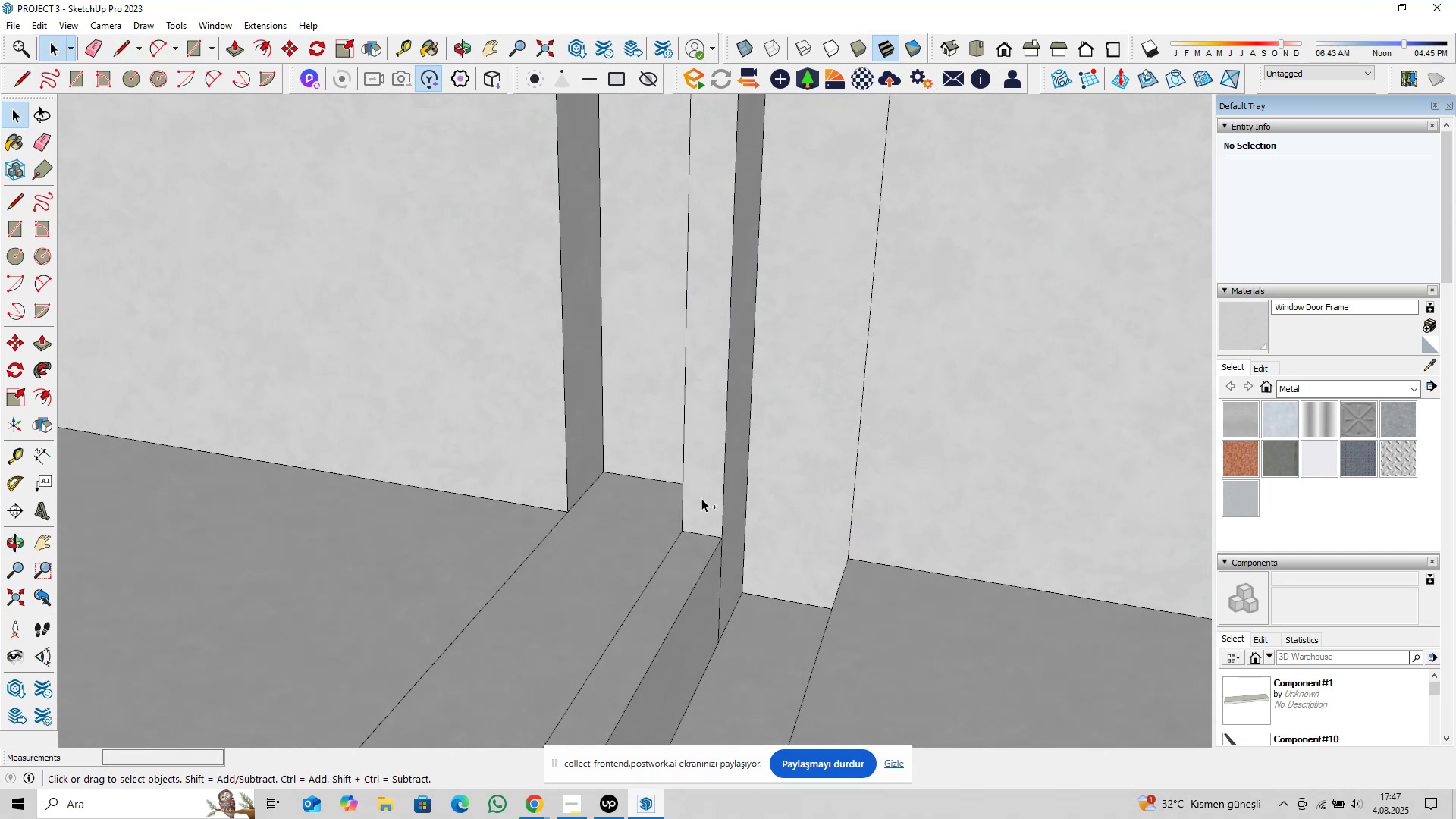 
key(Control+Z)
 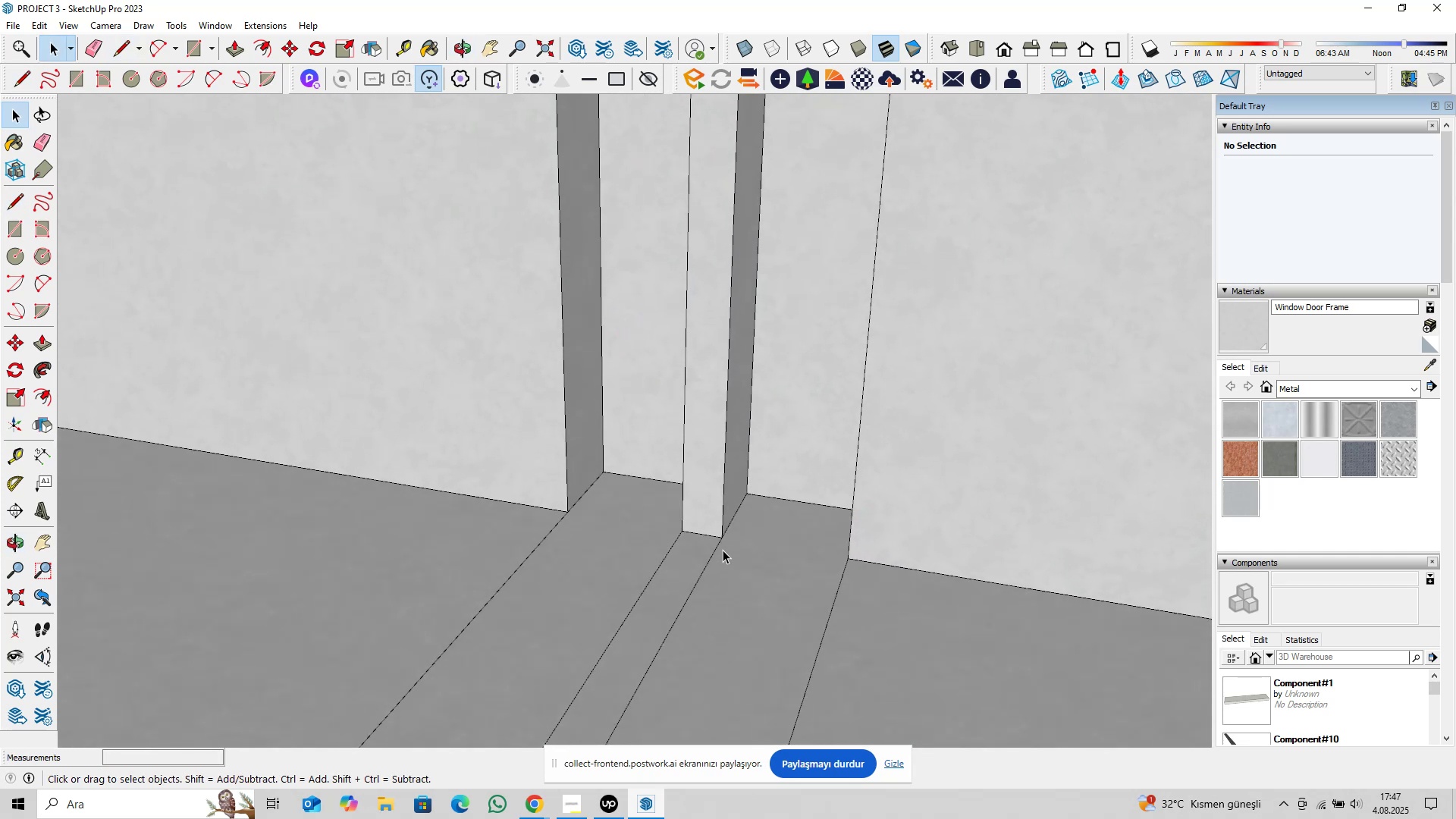 
key(P)
 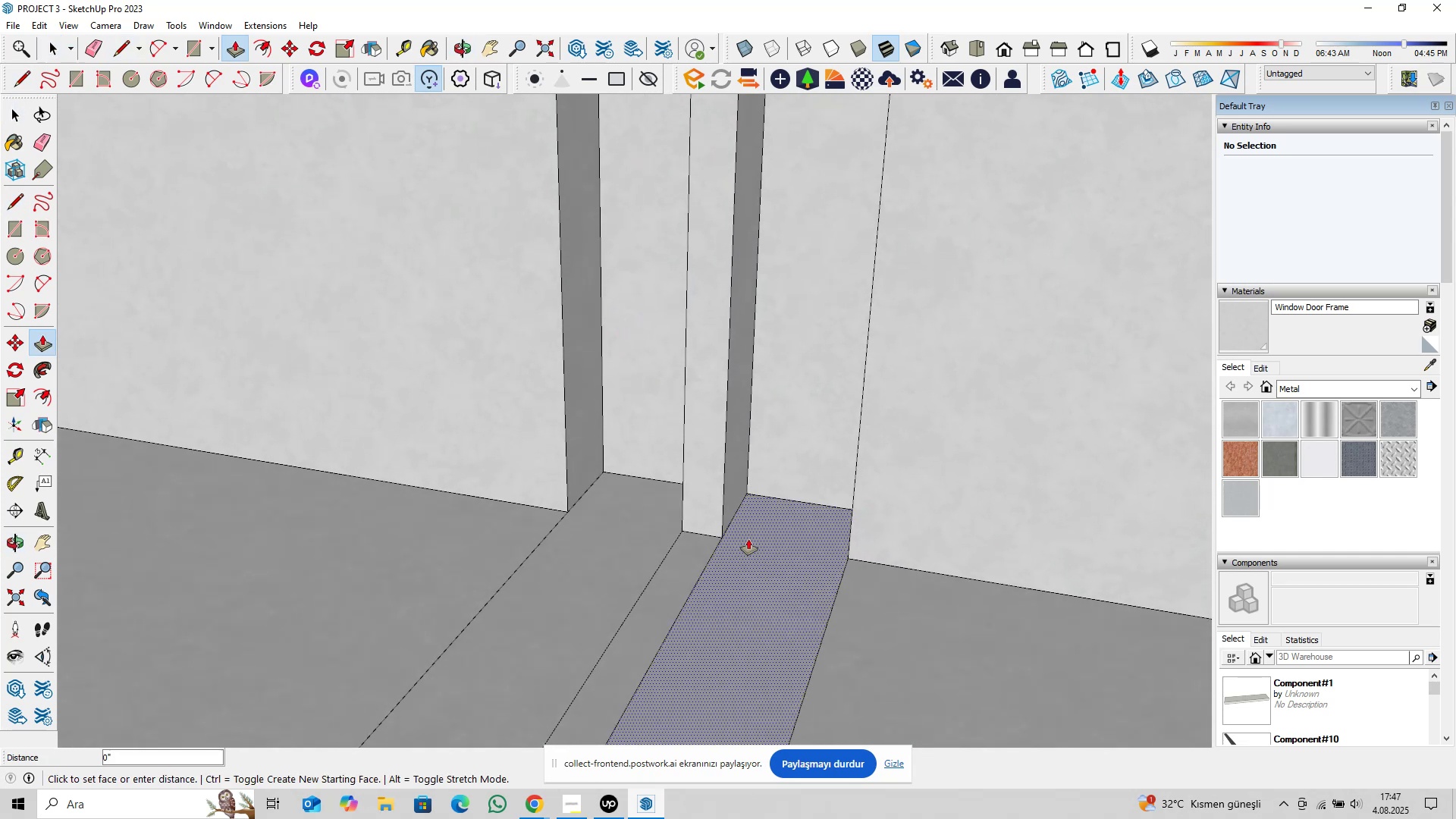 
left_click([748, 539])
 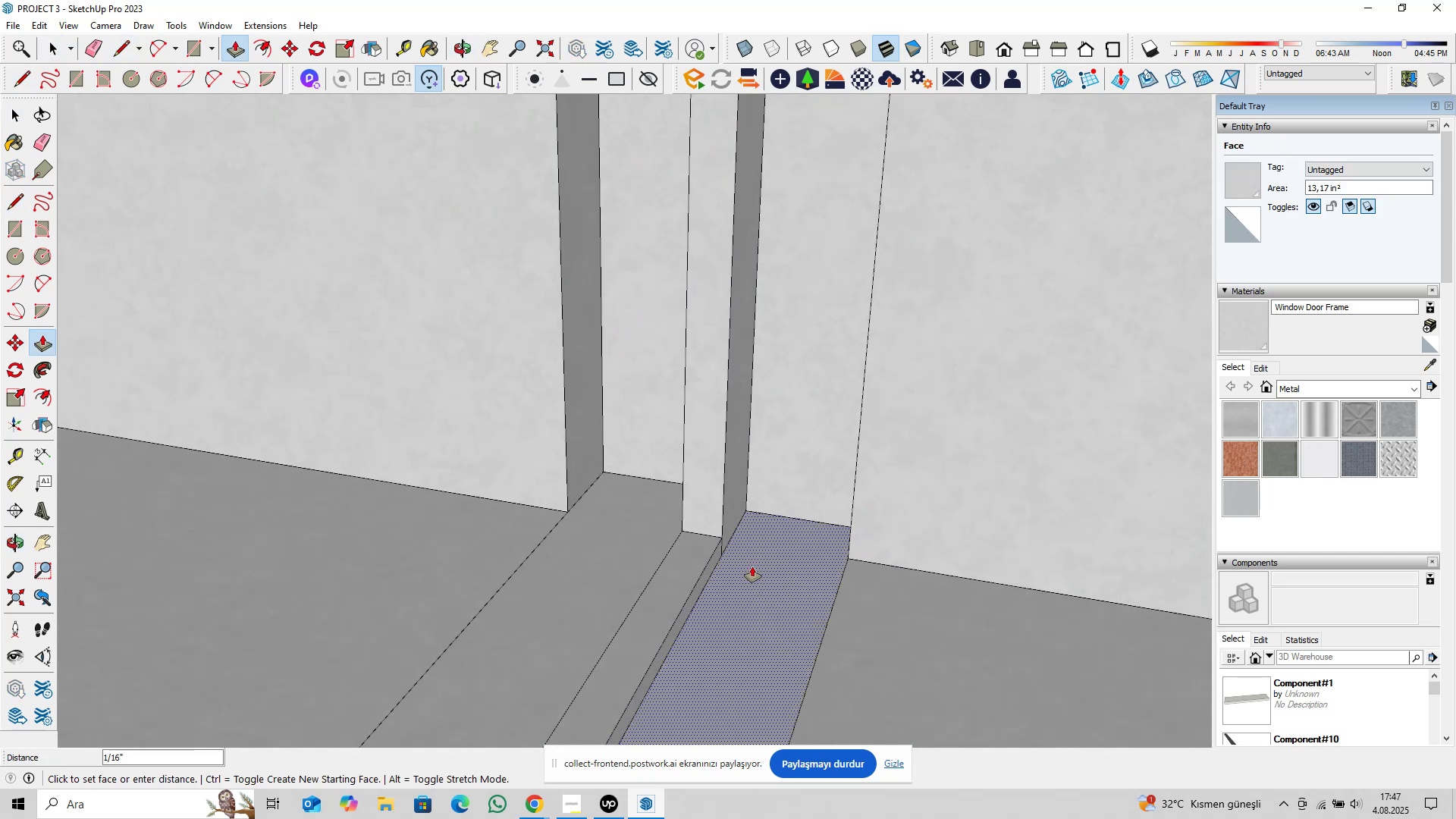 
type(0,125)
 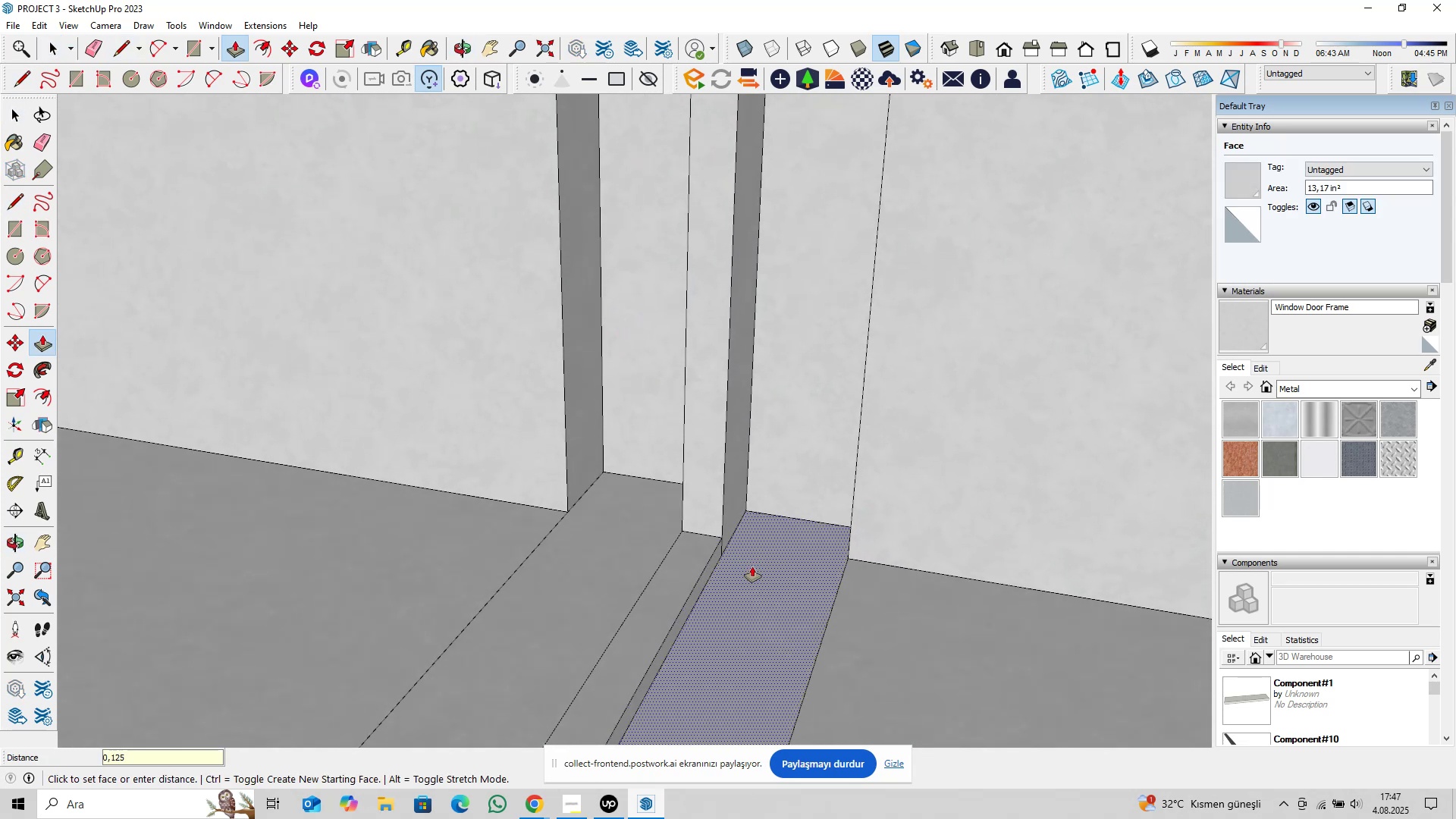 
key(Enter)
 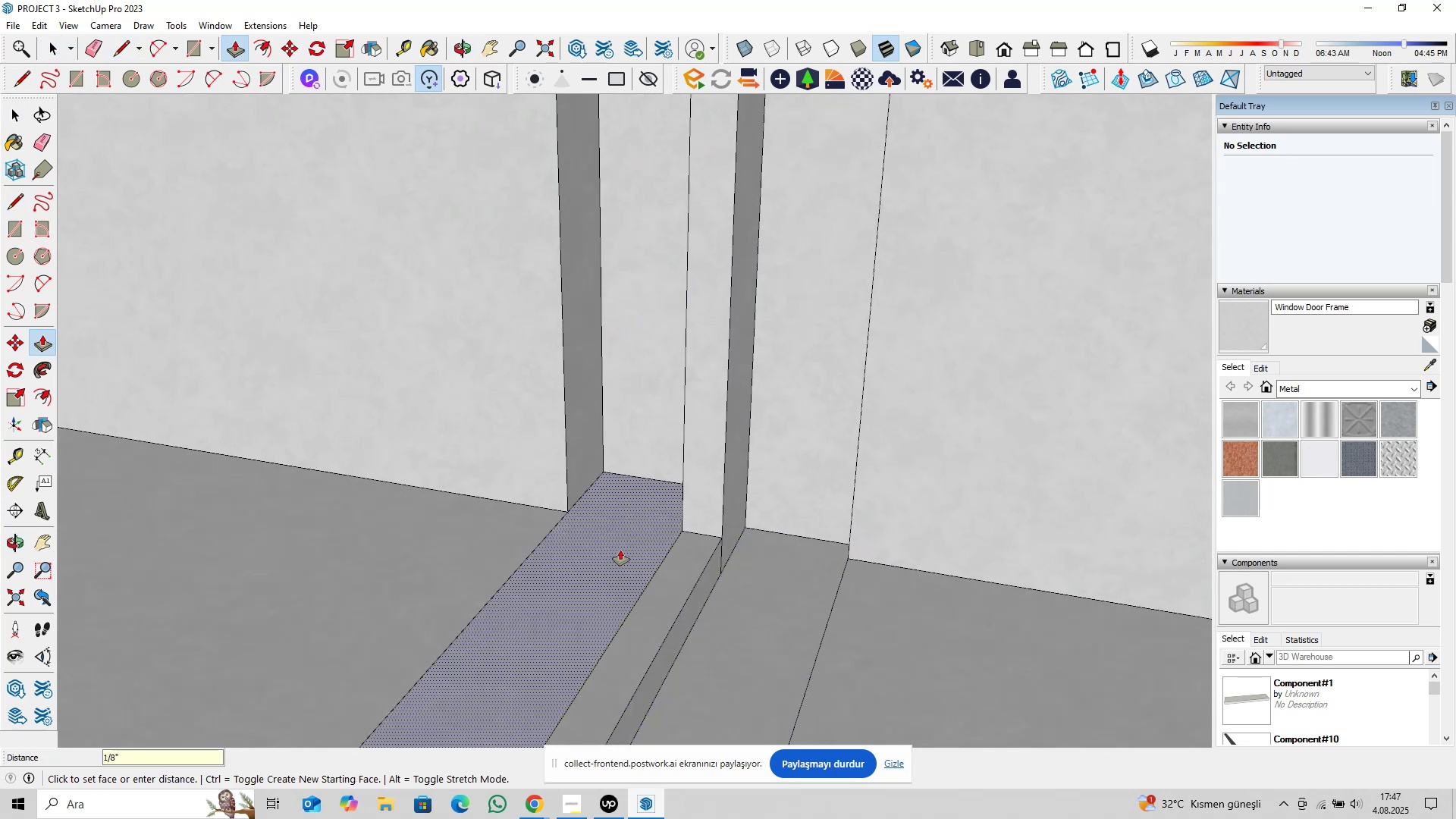 
double_click([619, 548])
 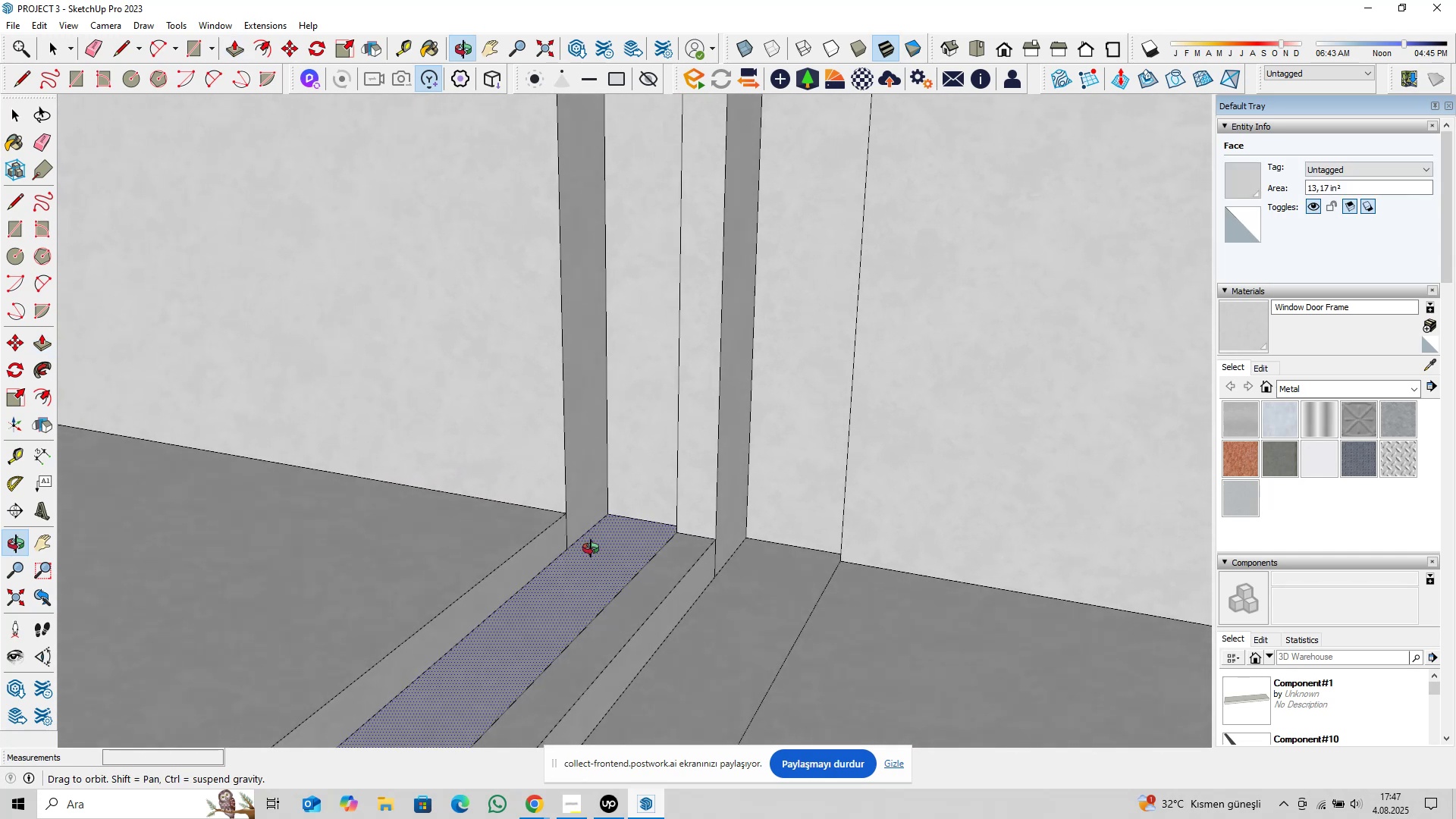 
left_click([780, 608])
 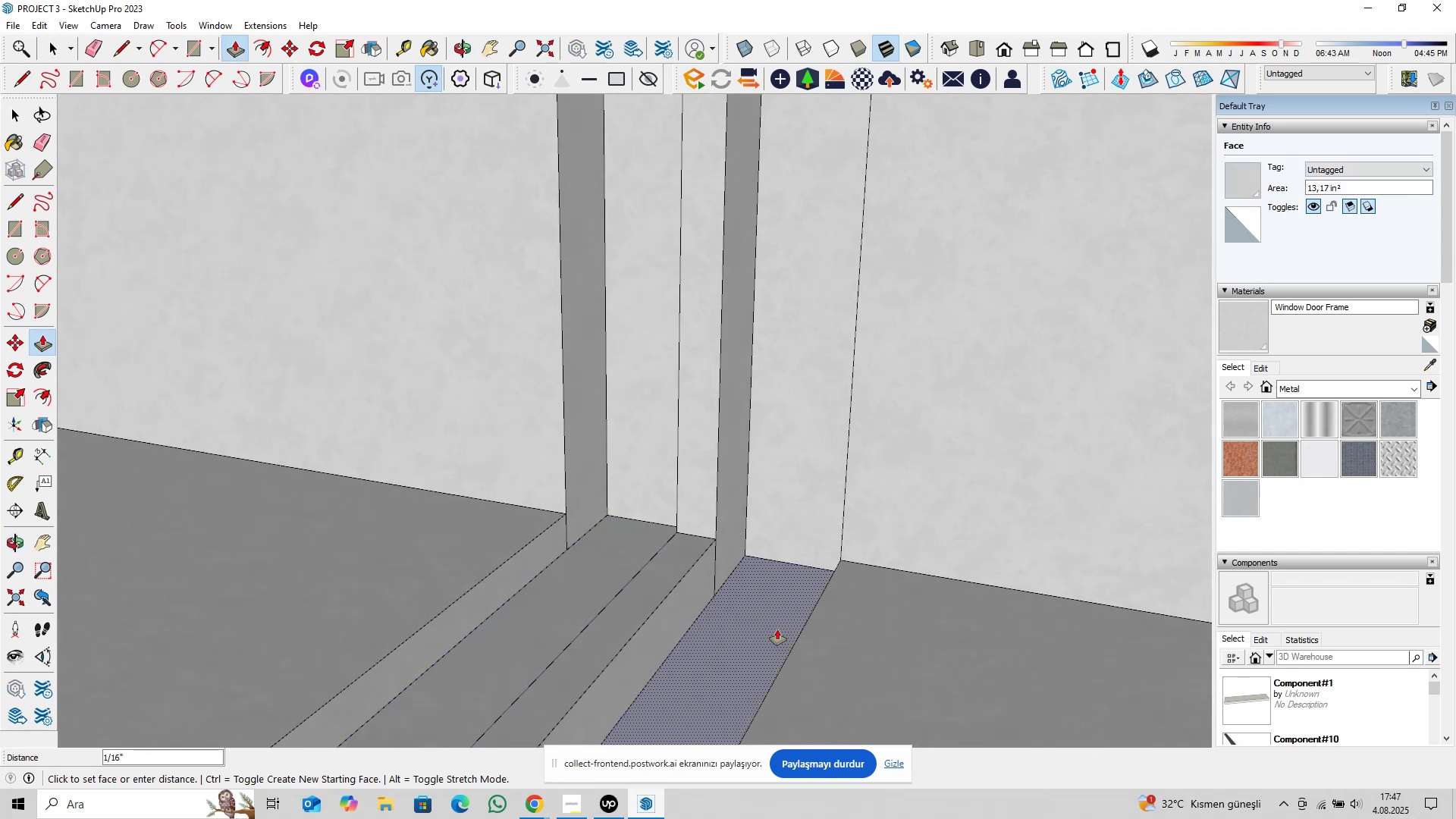 
type(0,0625)
 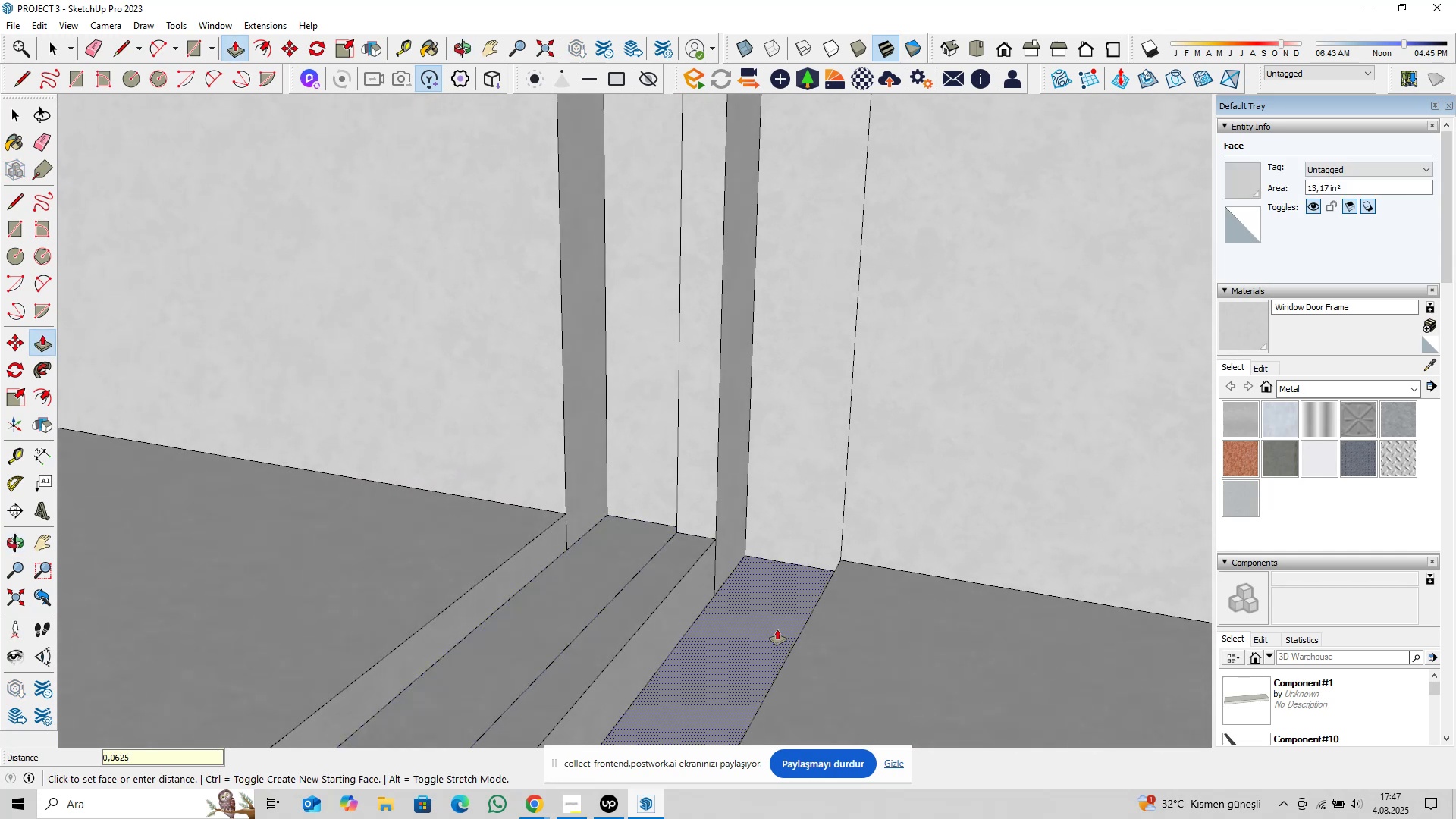 
key(Enter)
 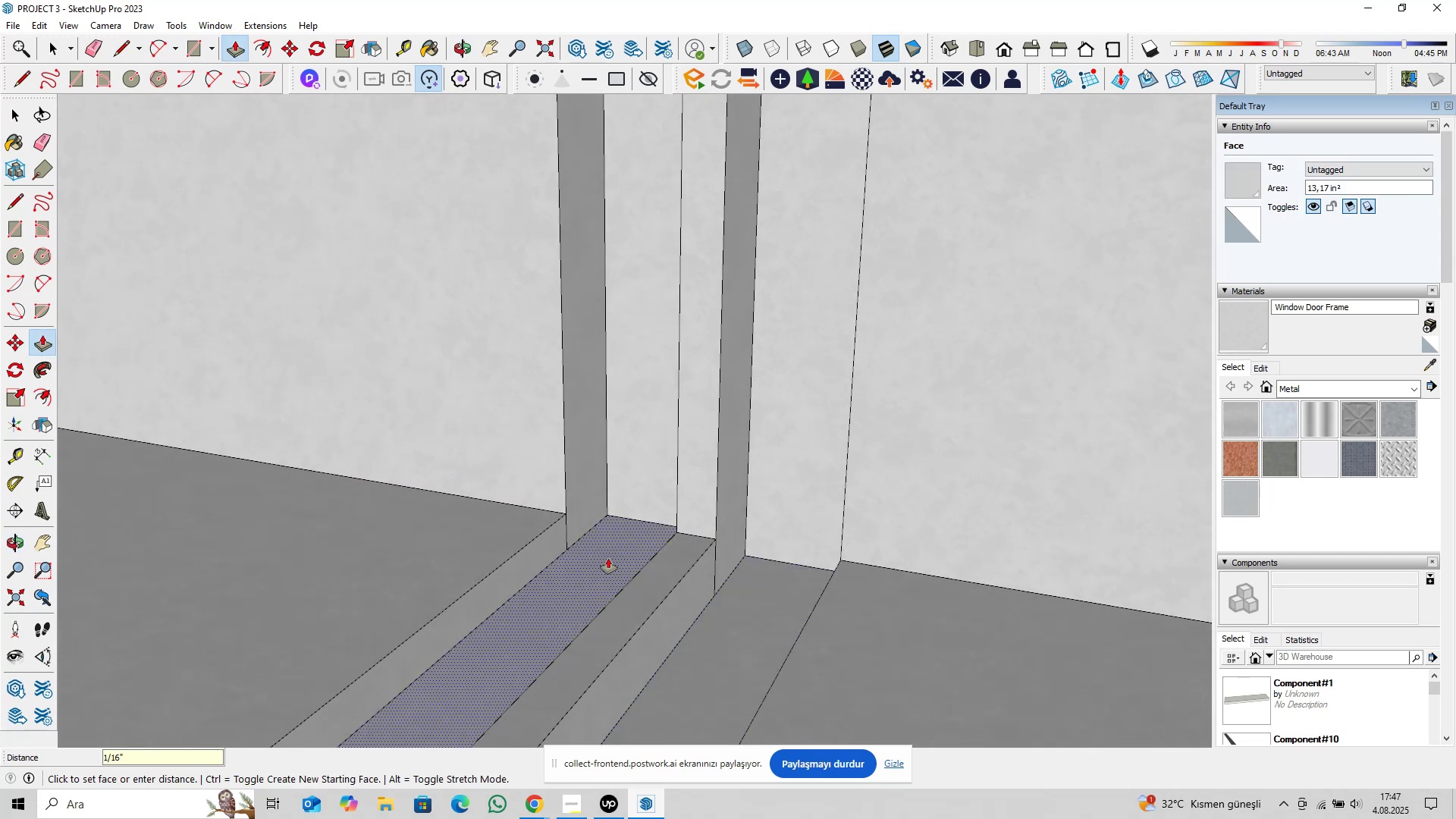 
double_click([608, 557])
 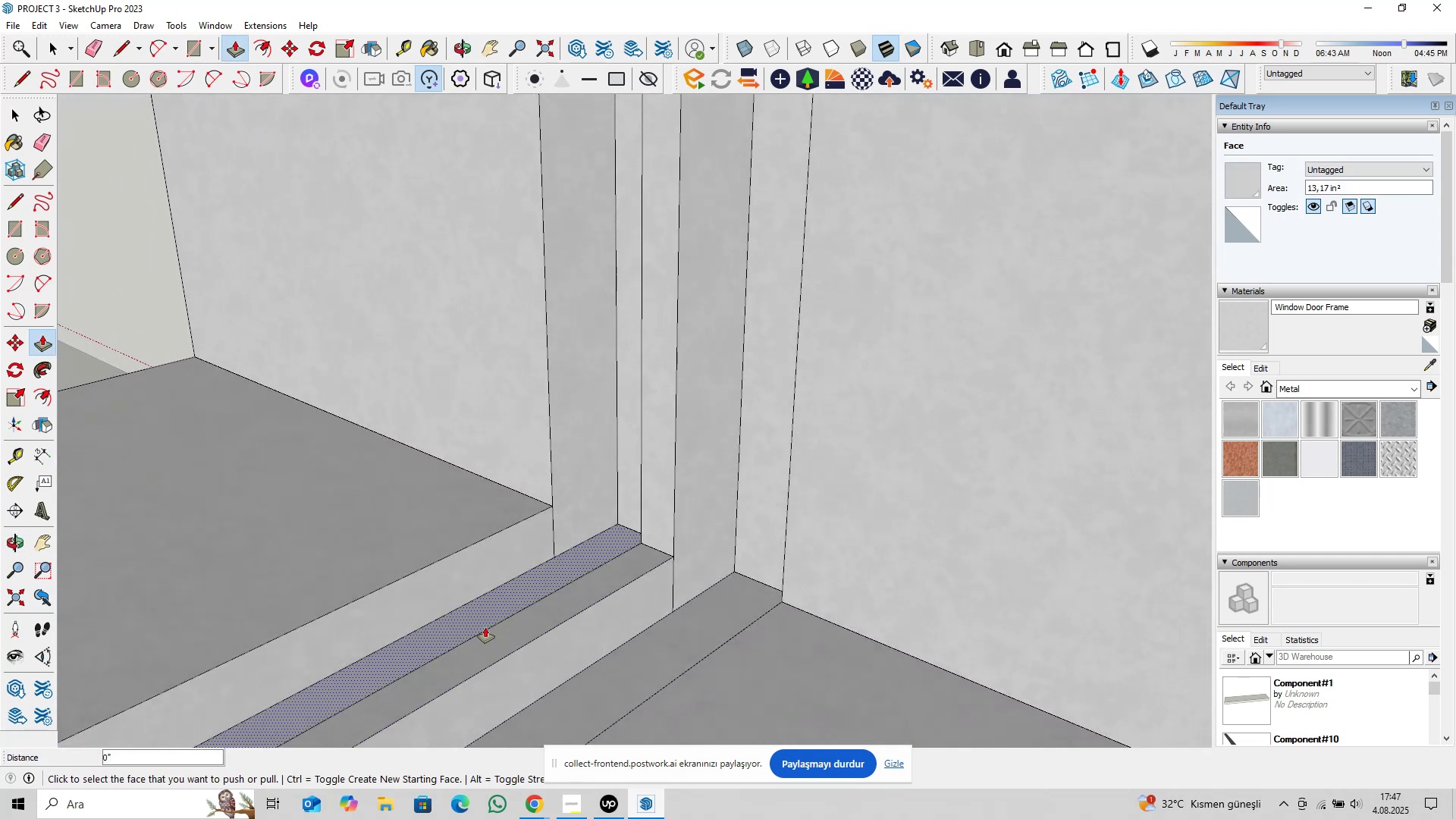 
type( pl)
 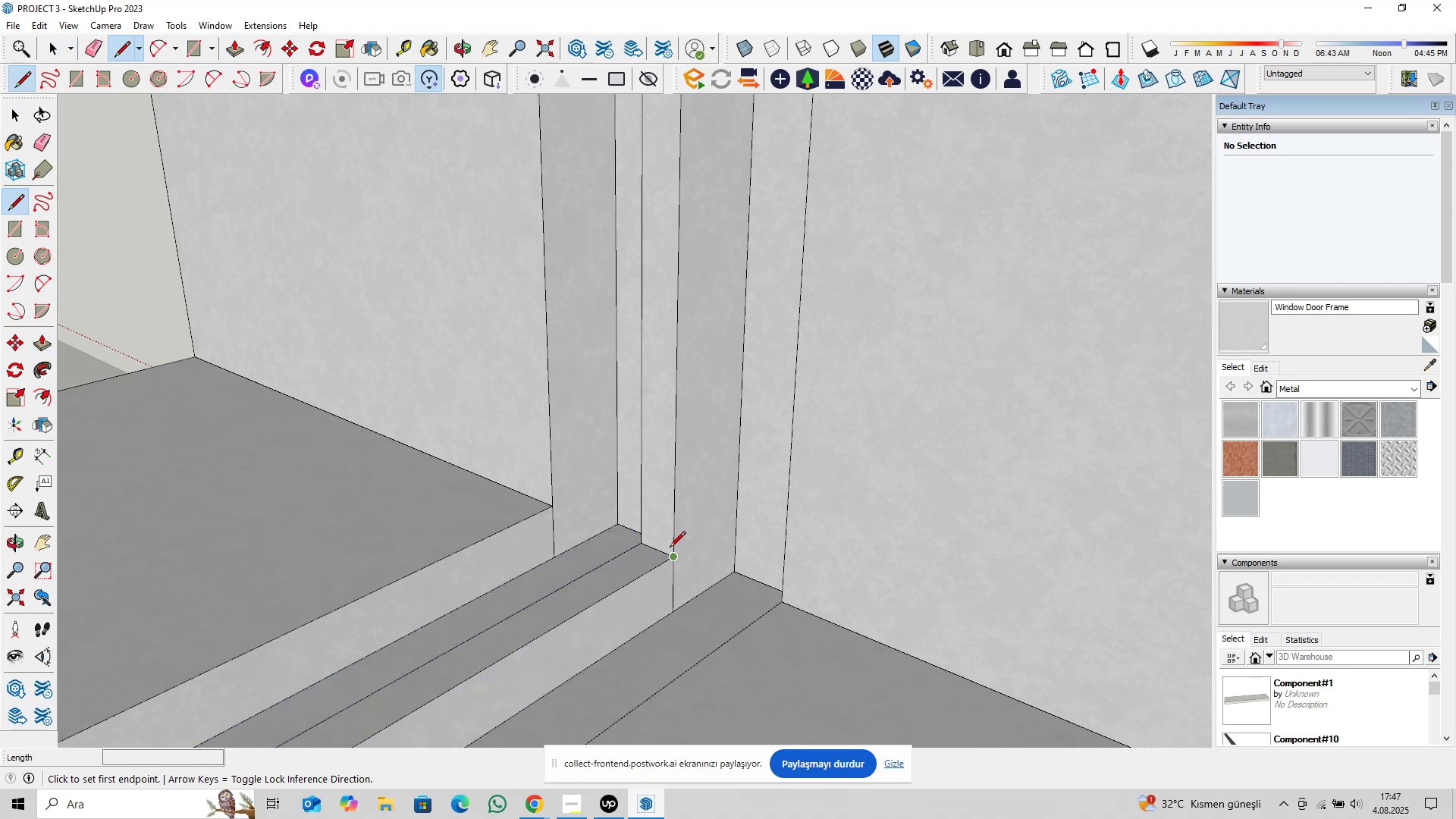 
left_click([670, 550])
 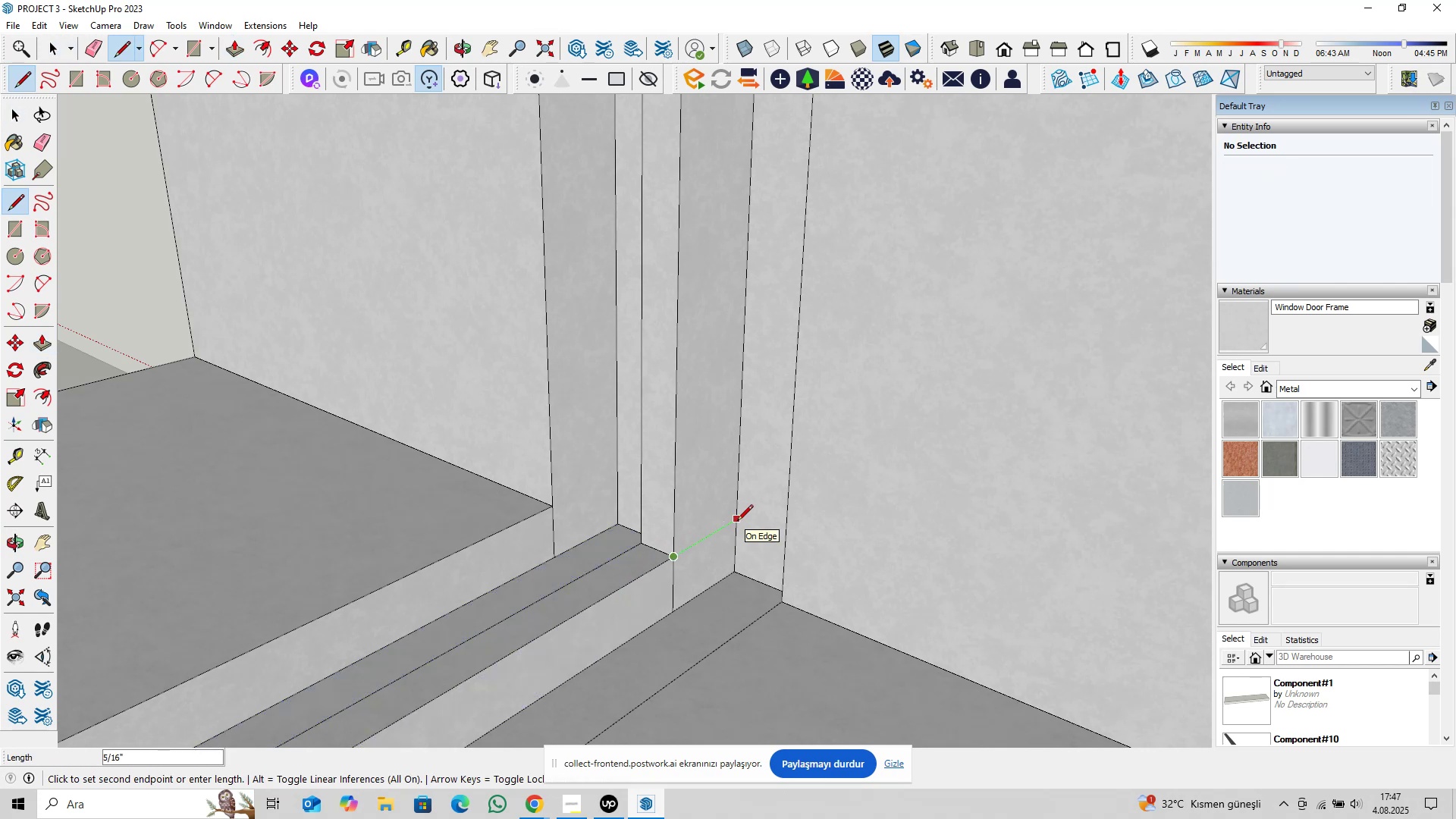 
wait(5.79)
 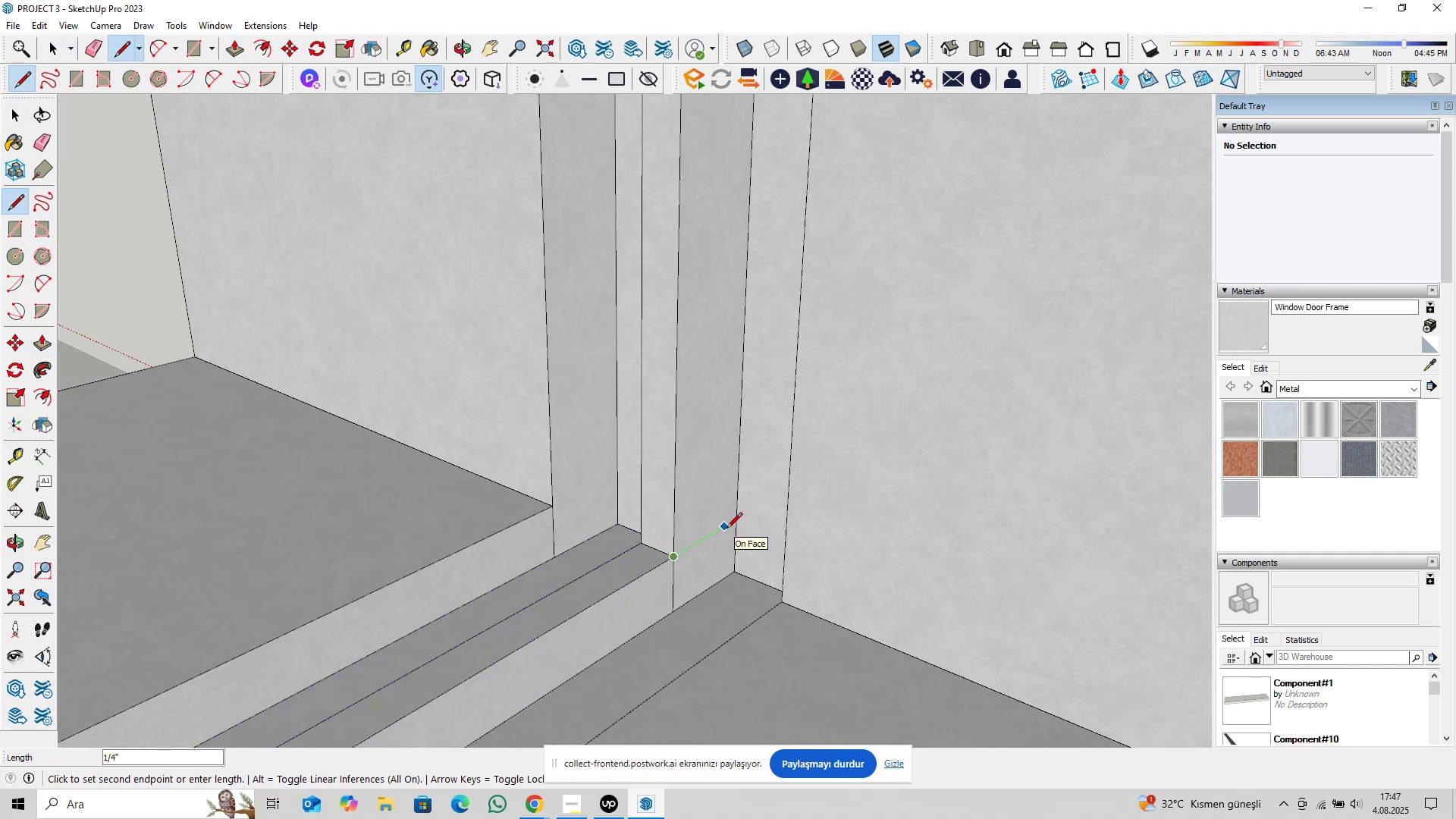 
key(Space)
 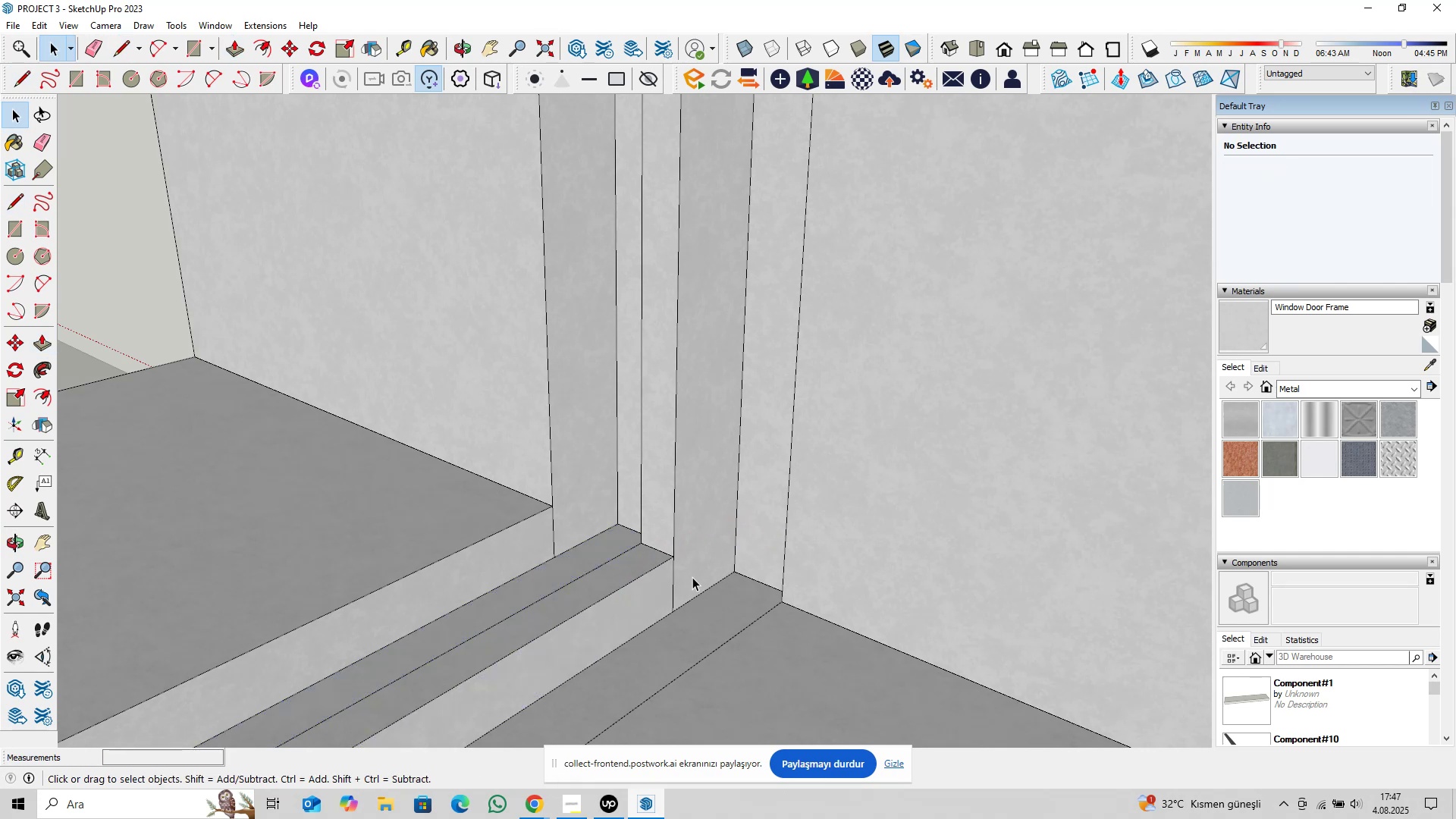 
key(Control+Z)
 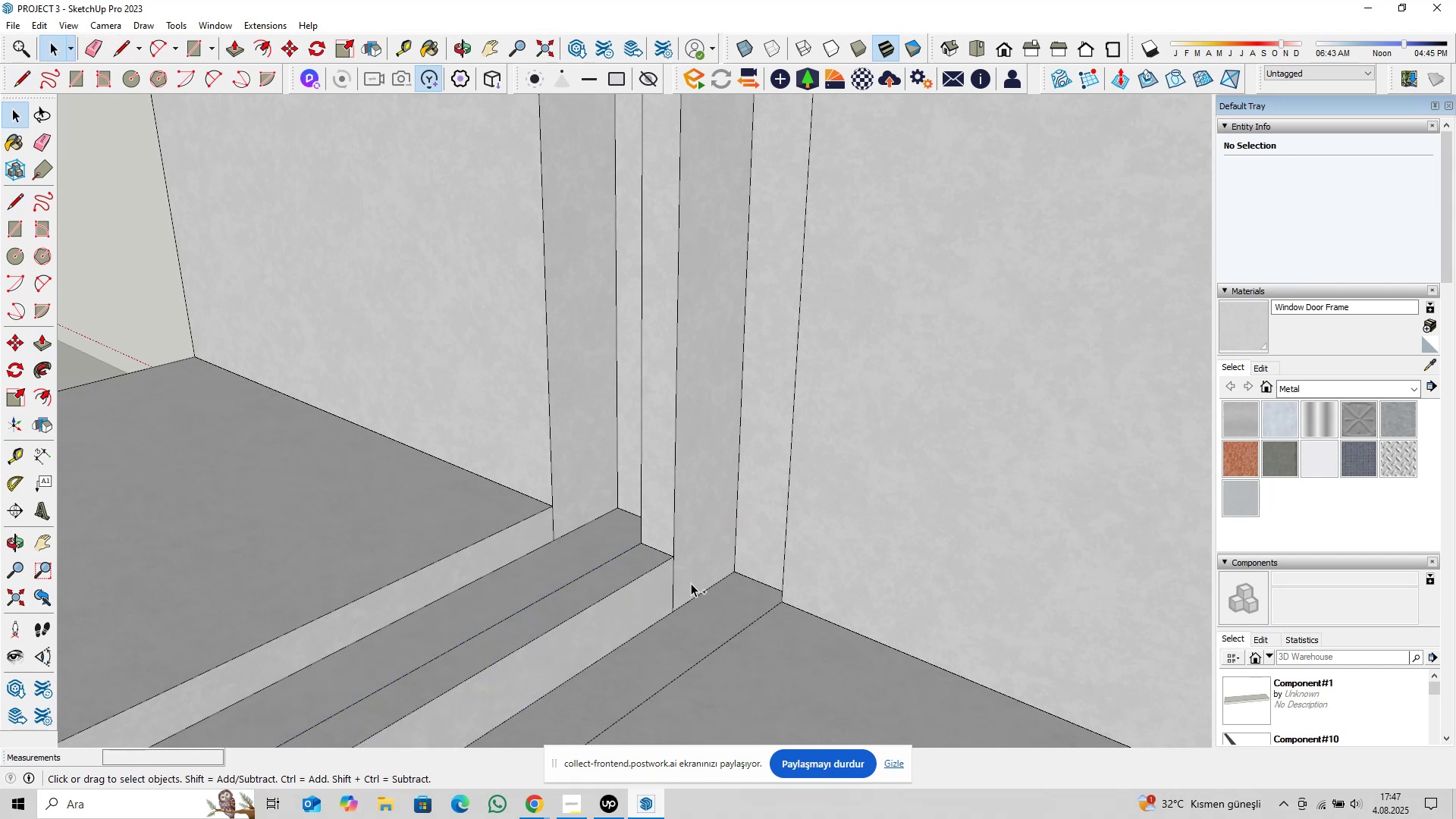 
key(Control+Z)
 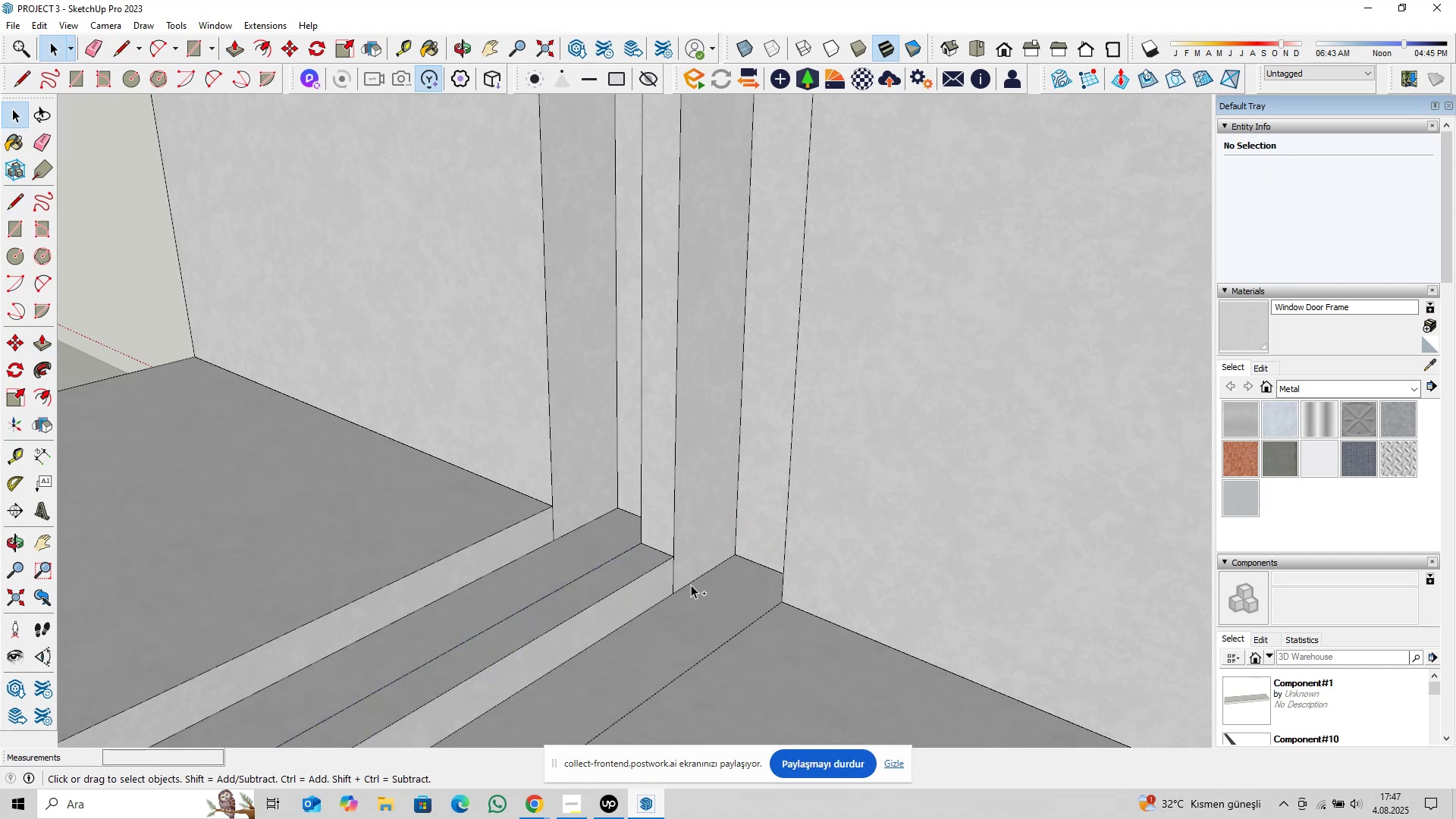 
key(Control+Z)
 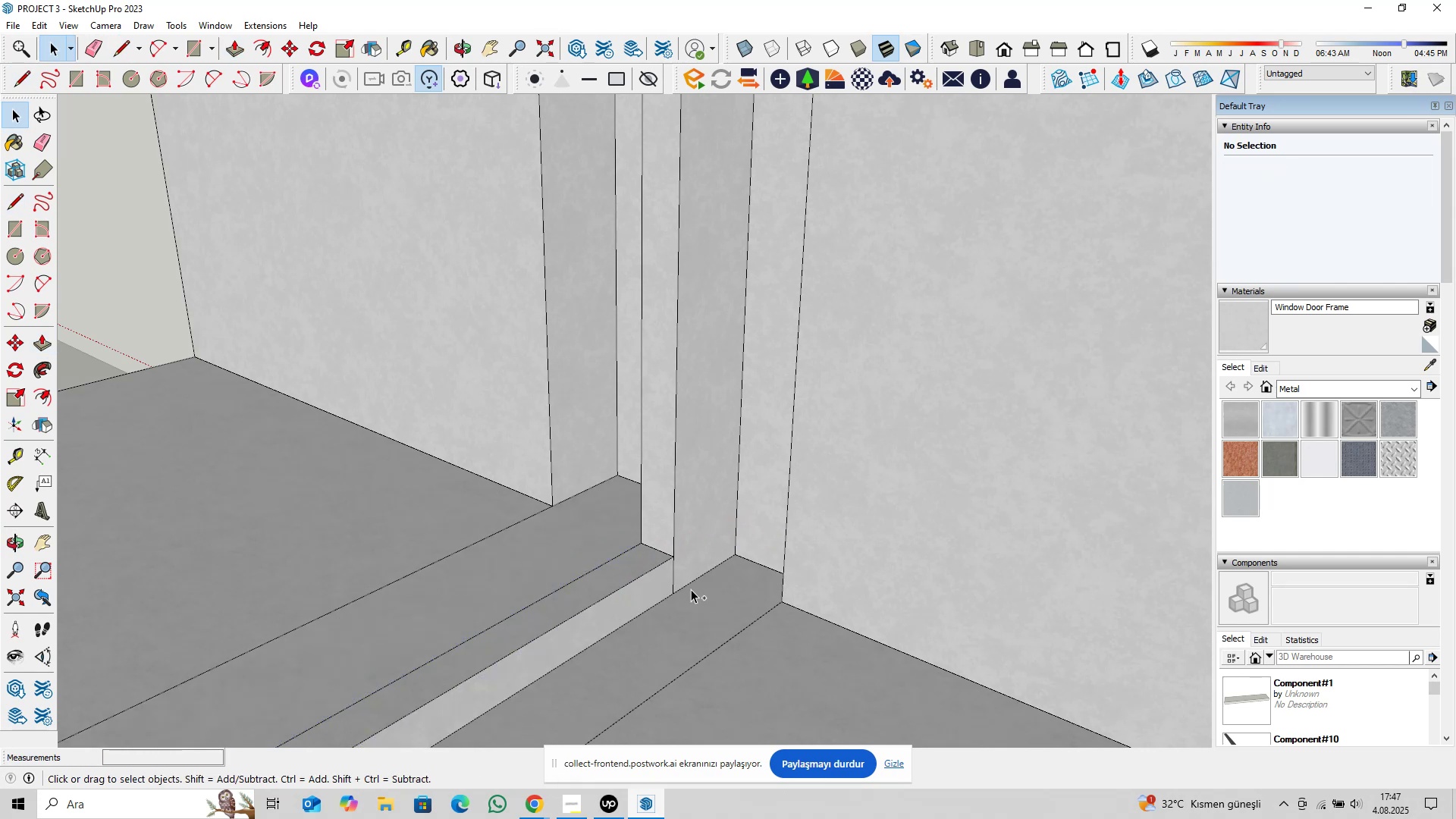 
key(Control+Z)
 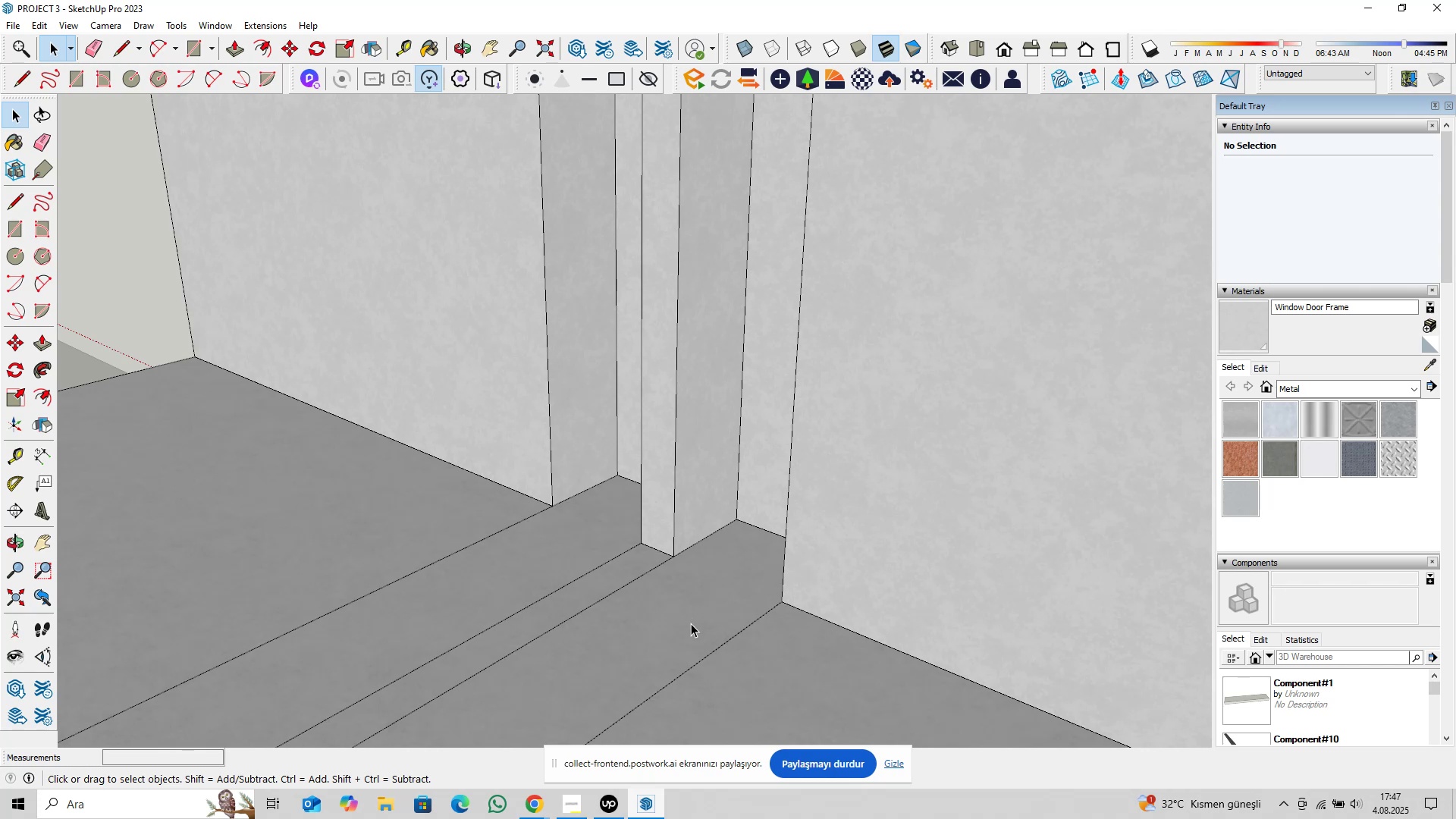 
type(p0,25)
 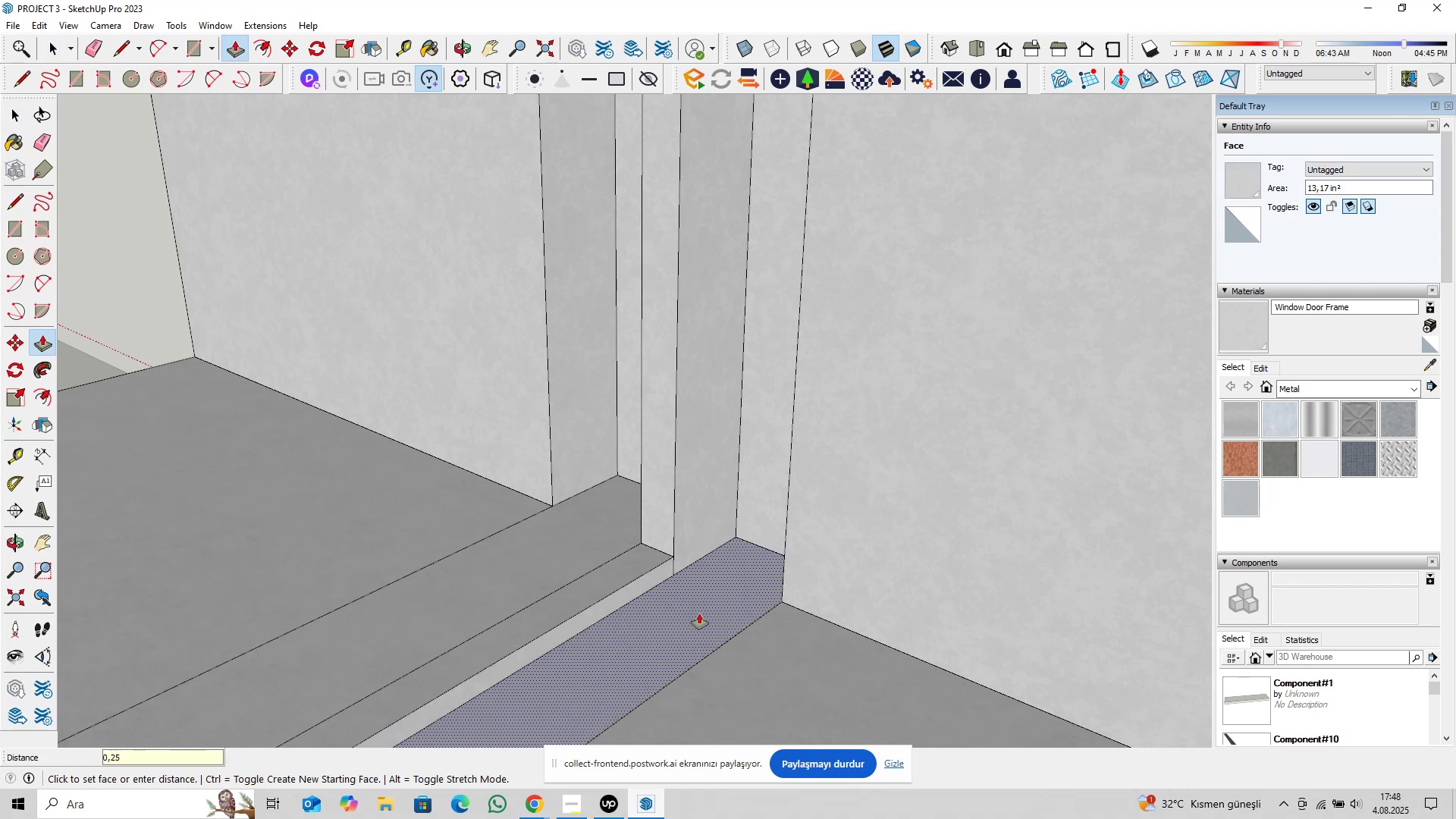 
key(Enter)
 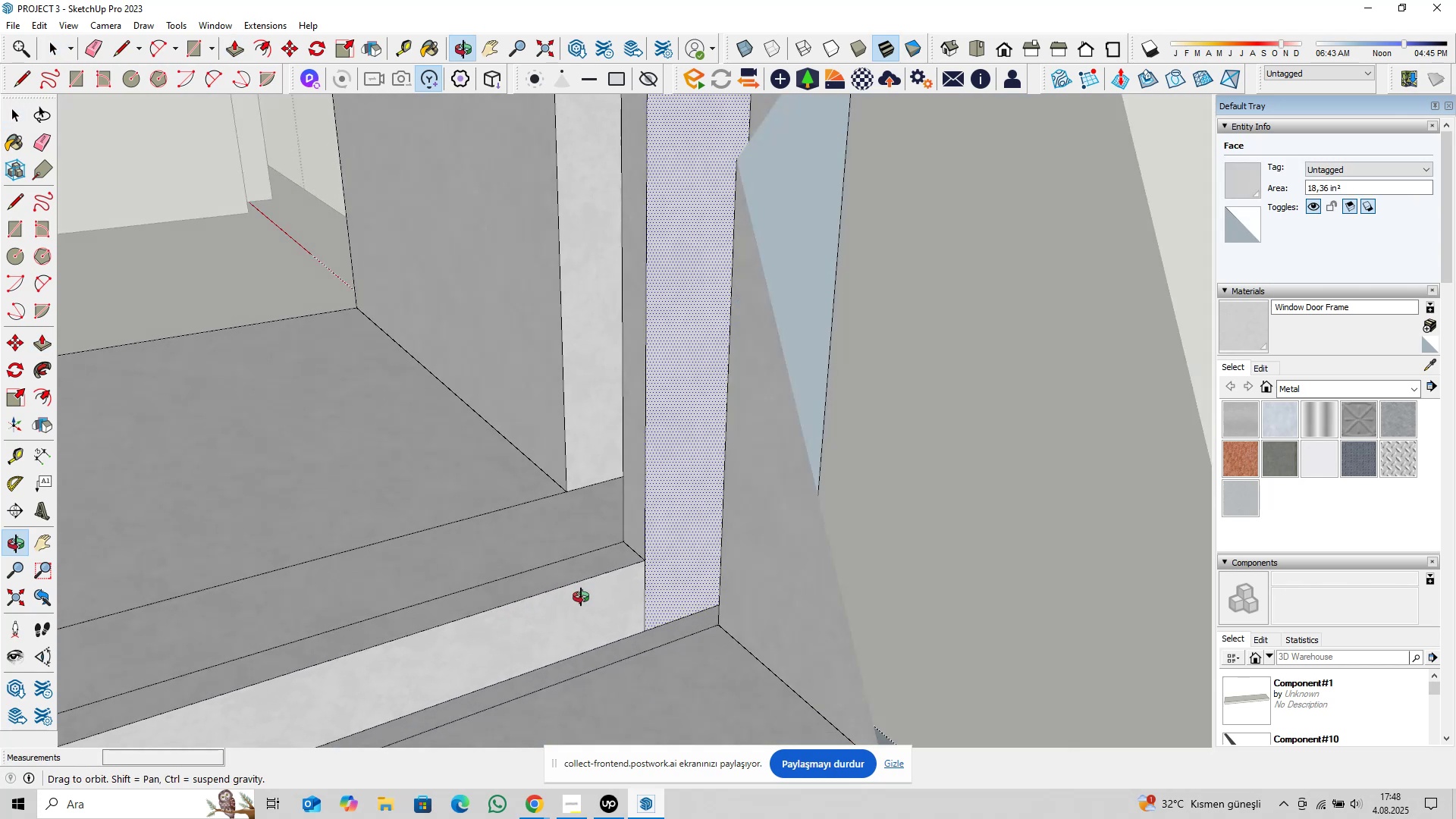 
left_click([742, 620])
 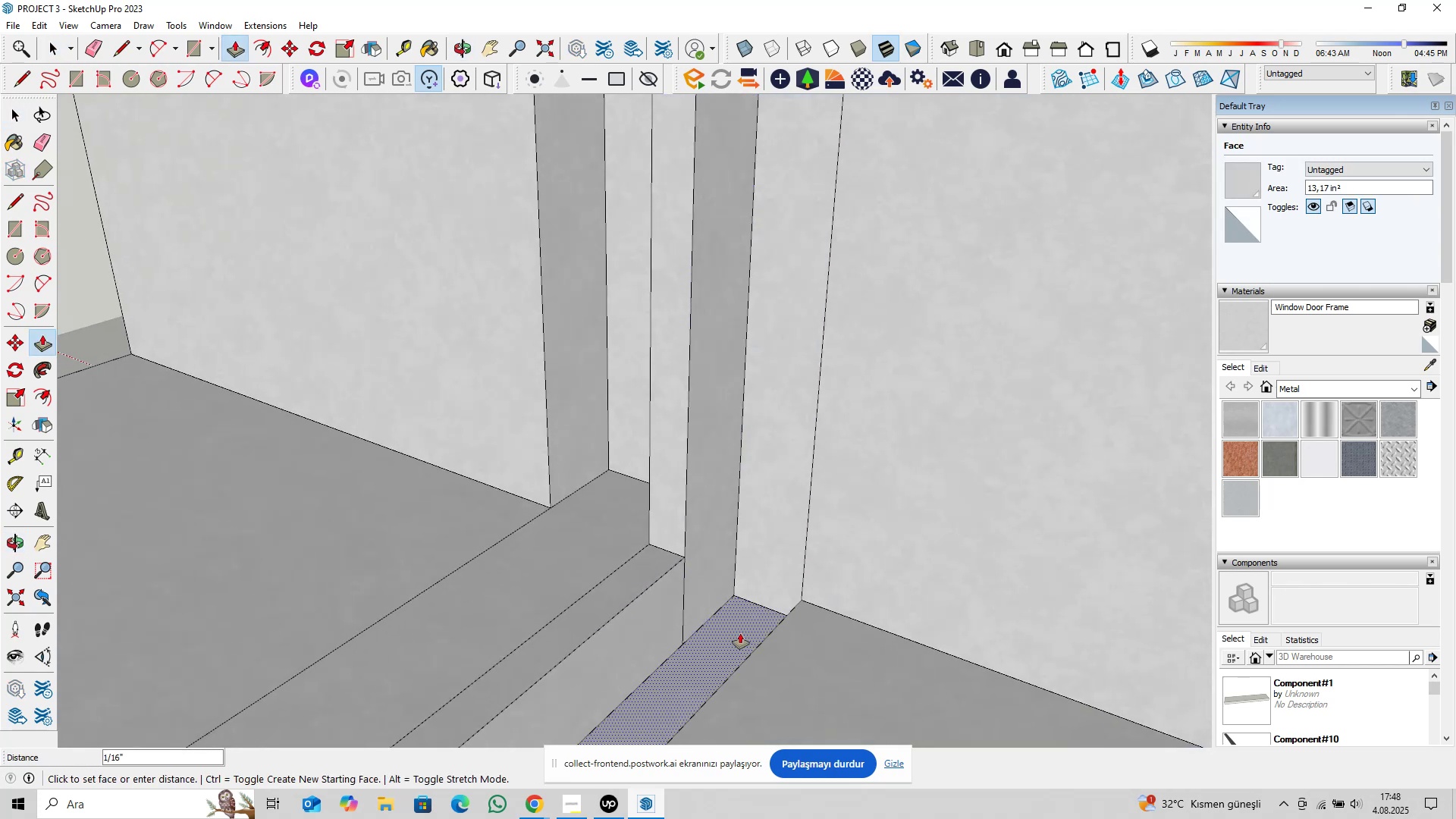 
type(0,0625)
 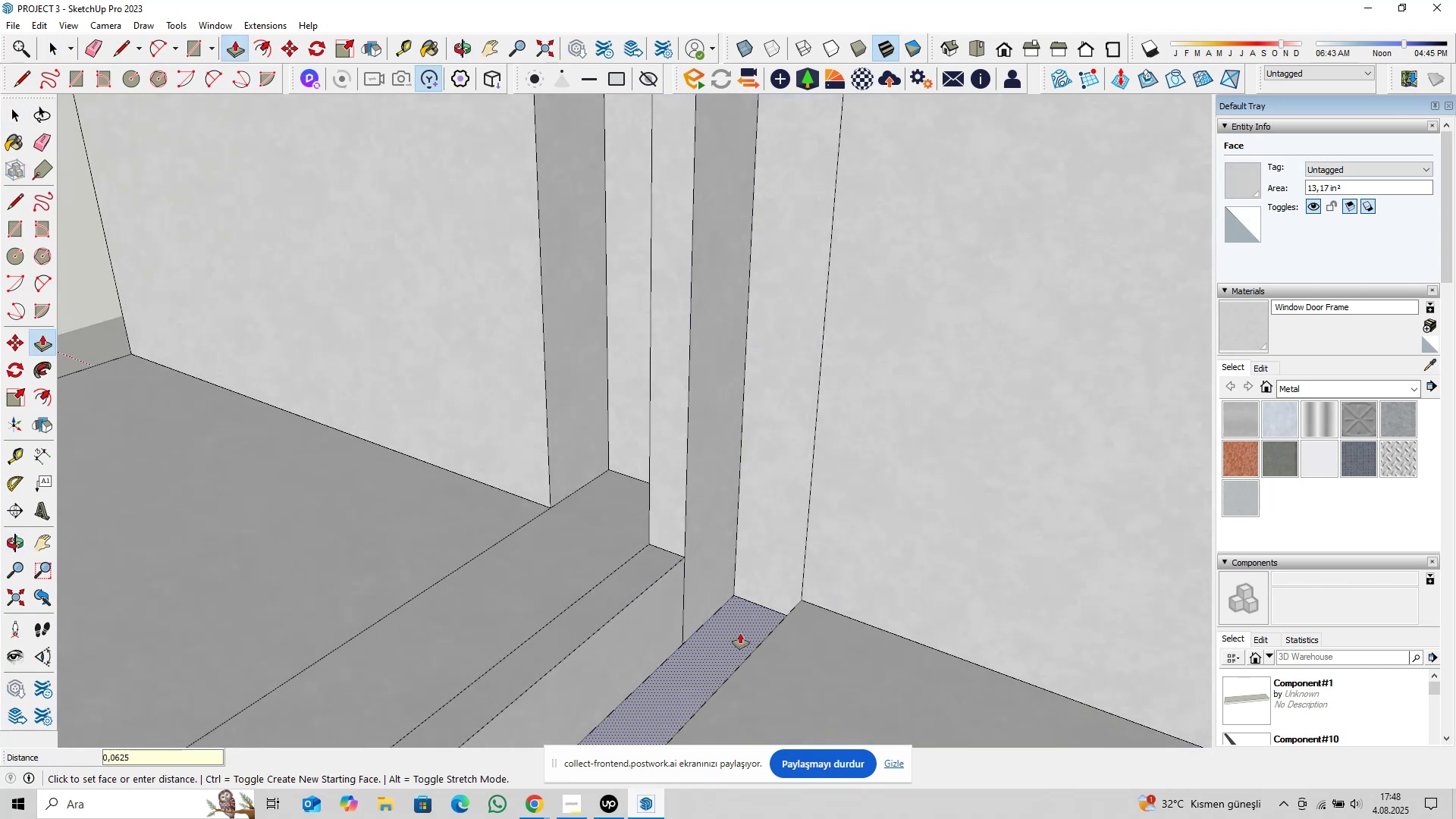 
key(Enter)
 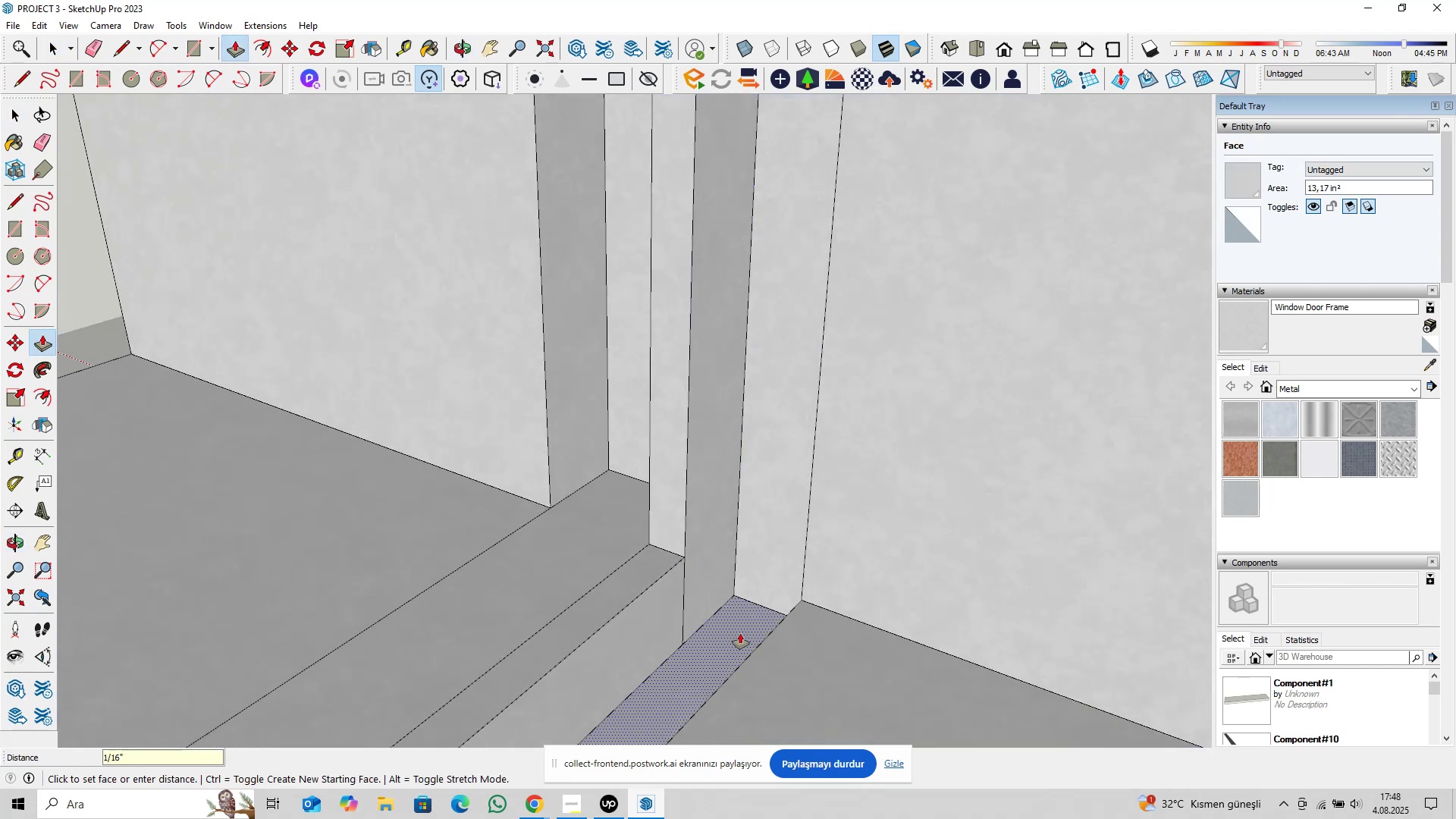 
type( pl)
 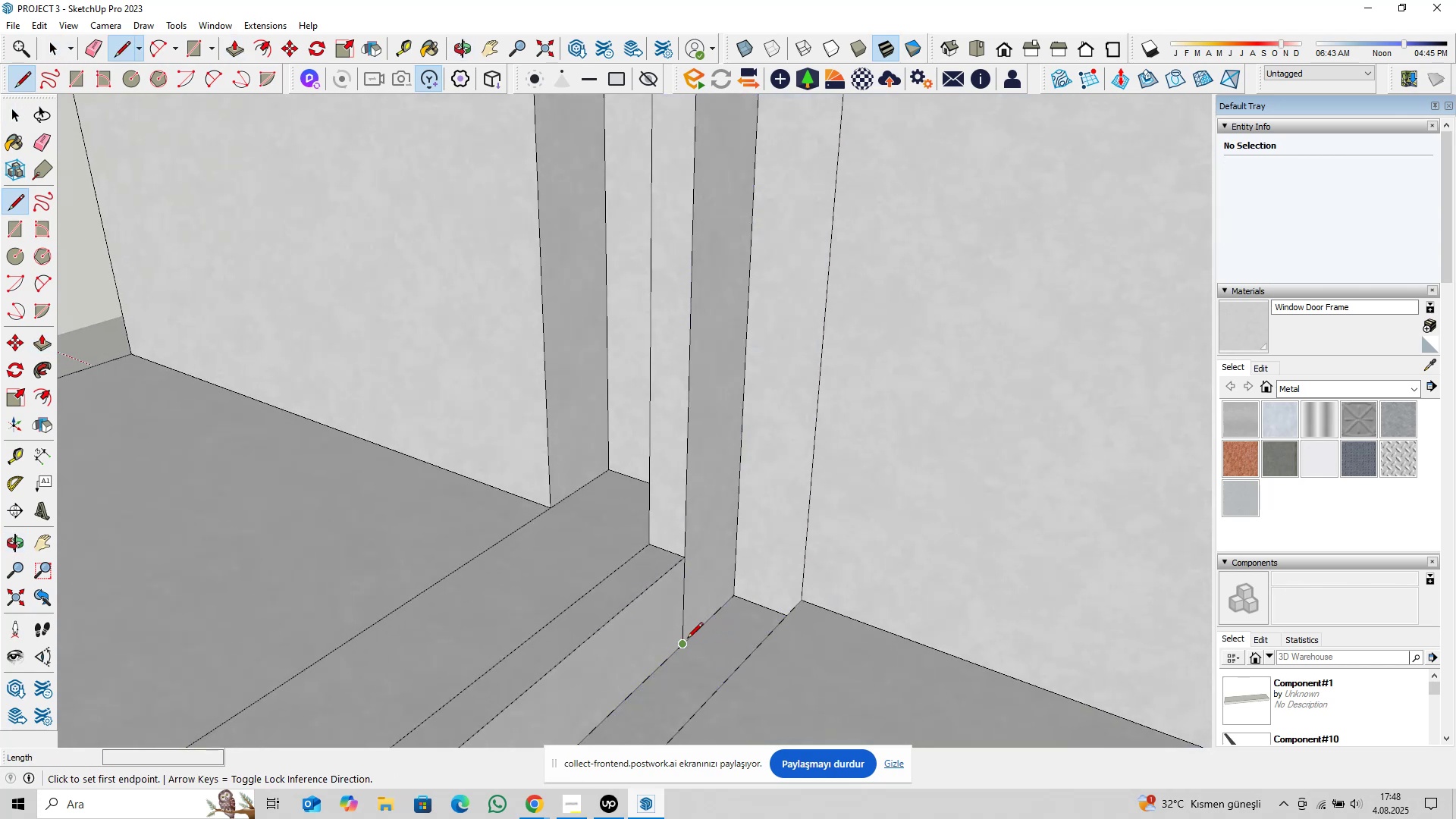 
left_click([687, 639])
 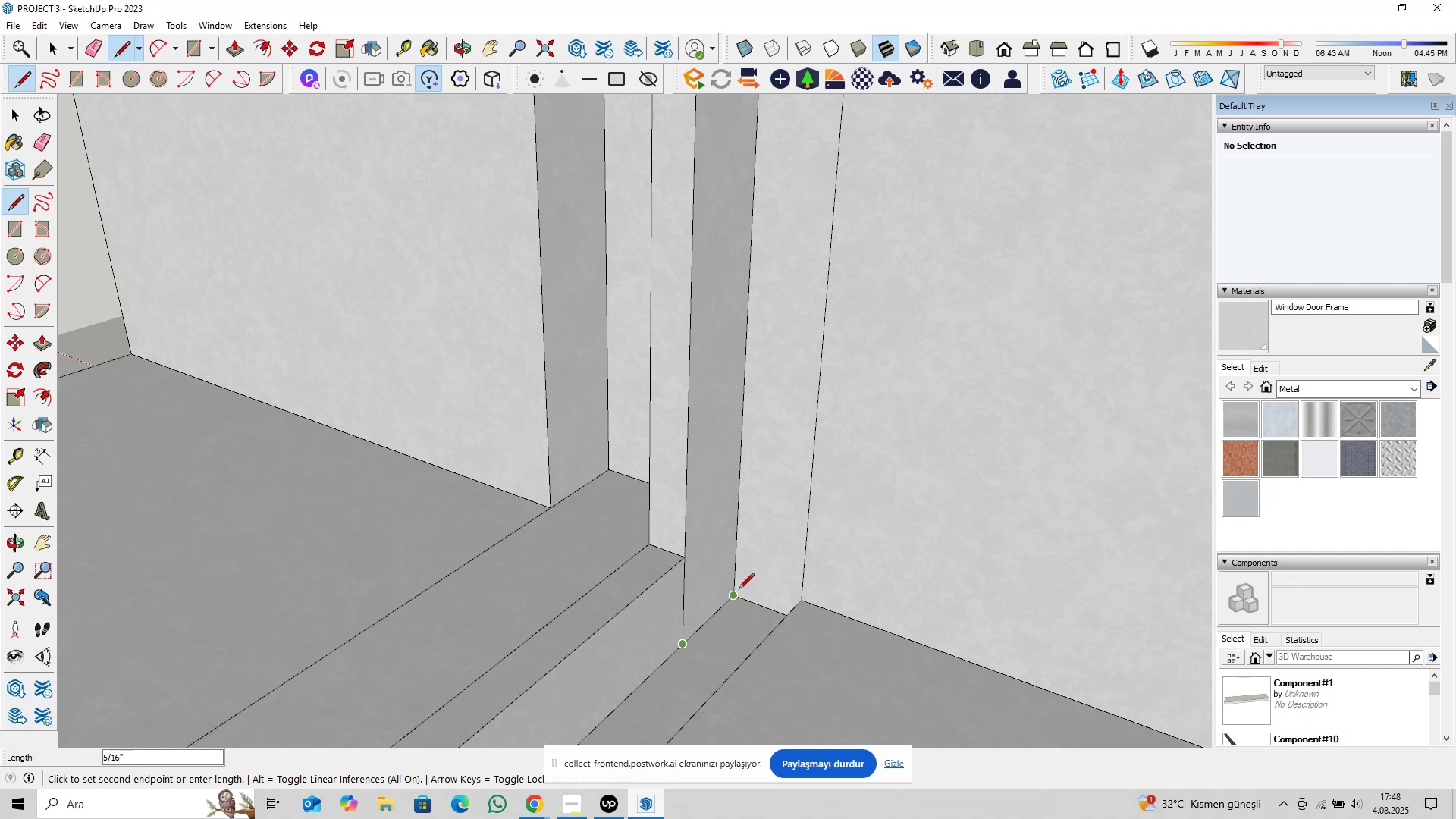 
key(Space)
 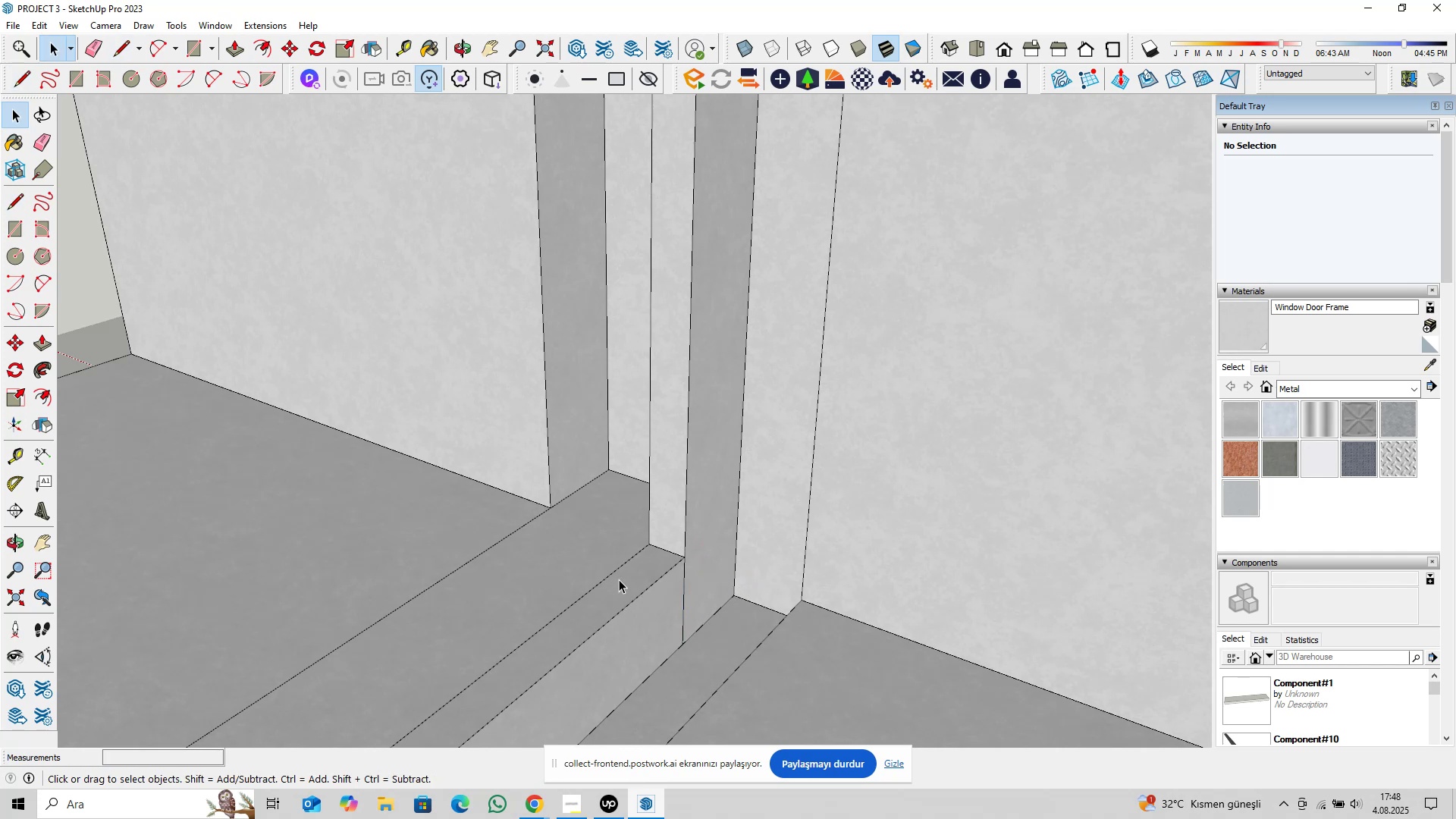 
key(P)
 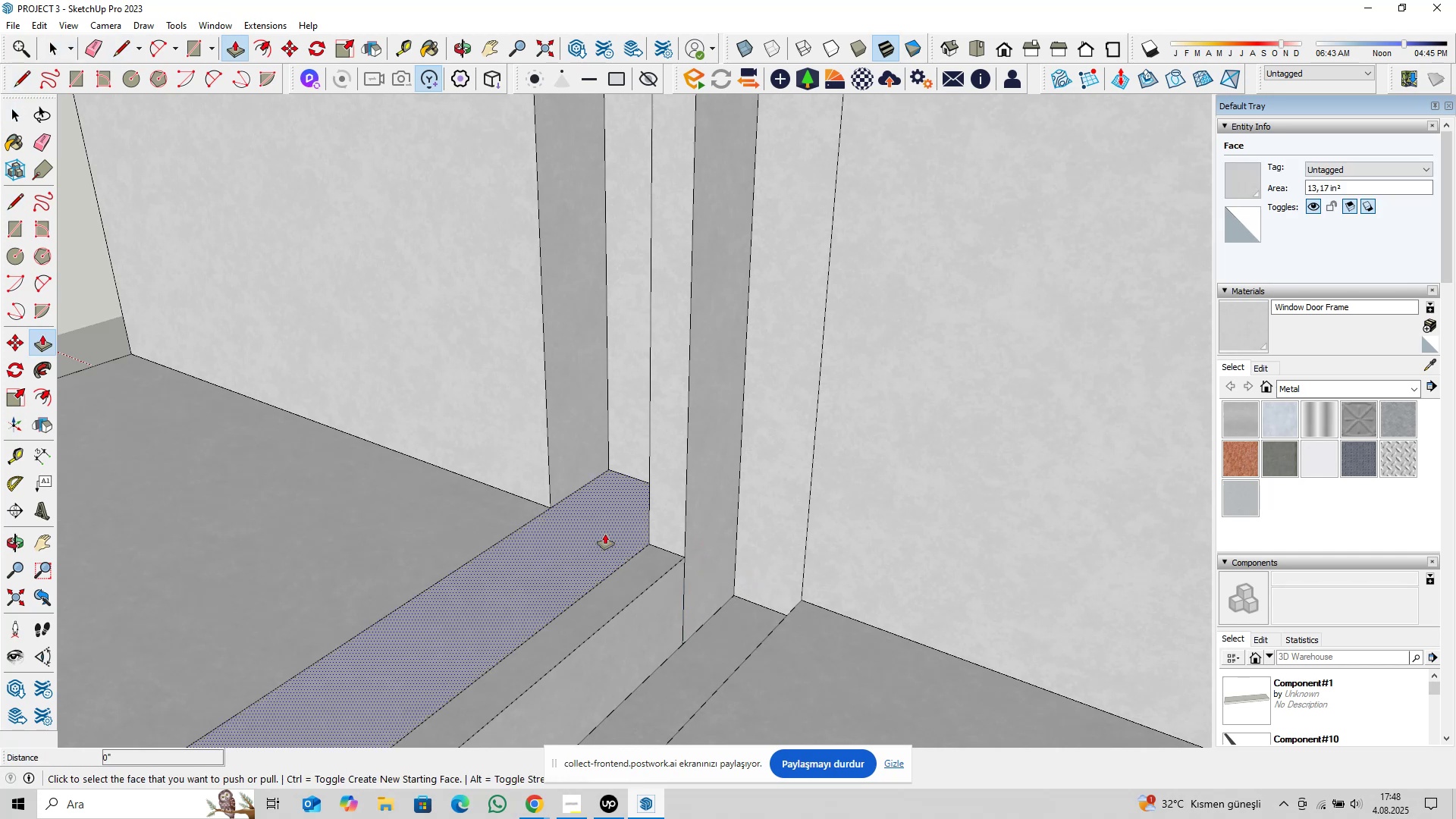 
left_click([605, 534])
 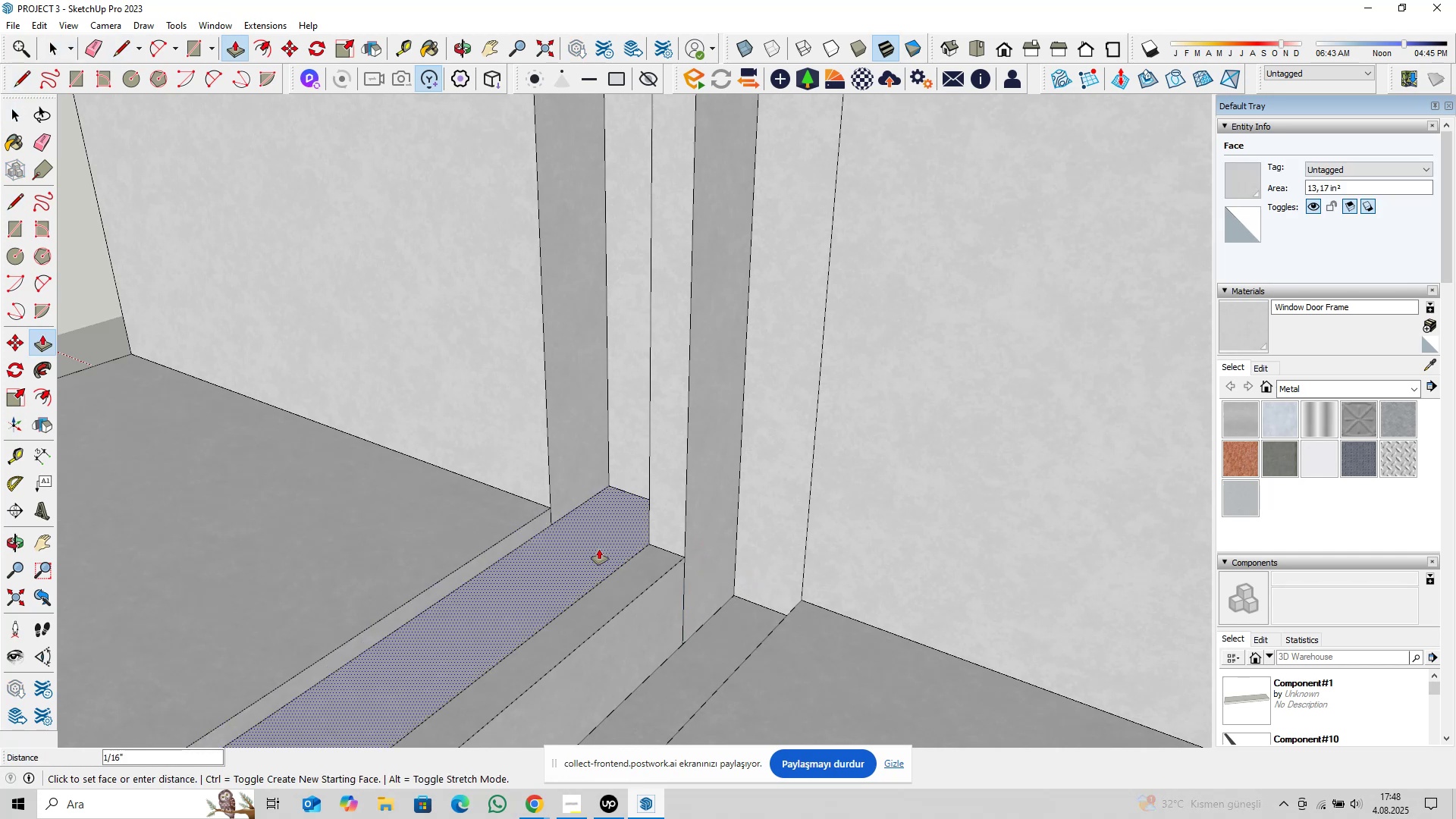 
type(0,25)
 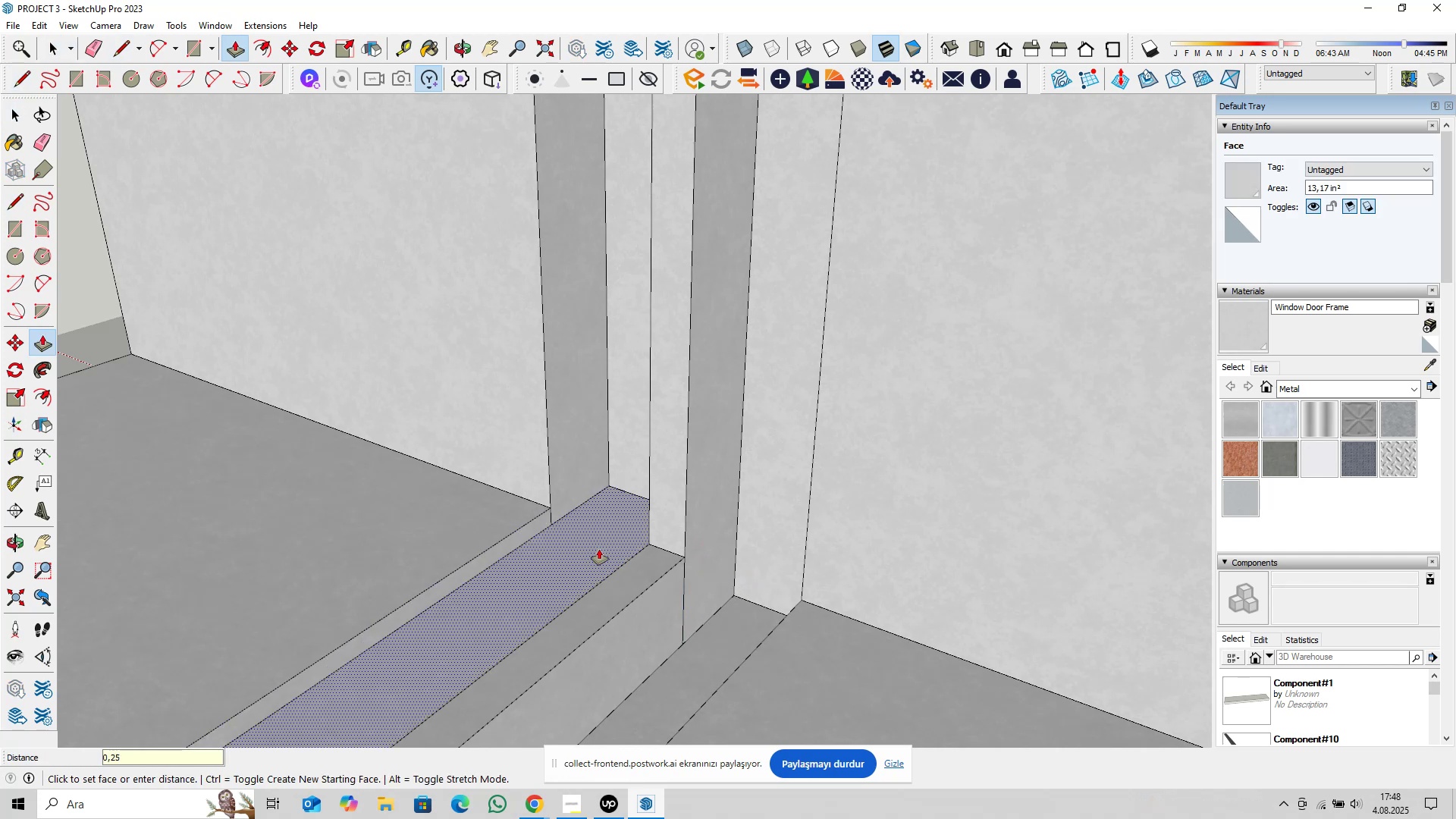 
key(Enter)
 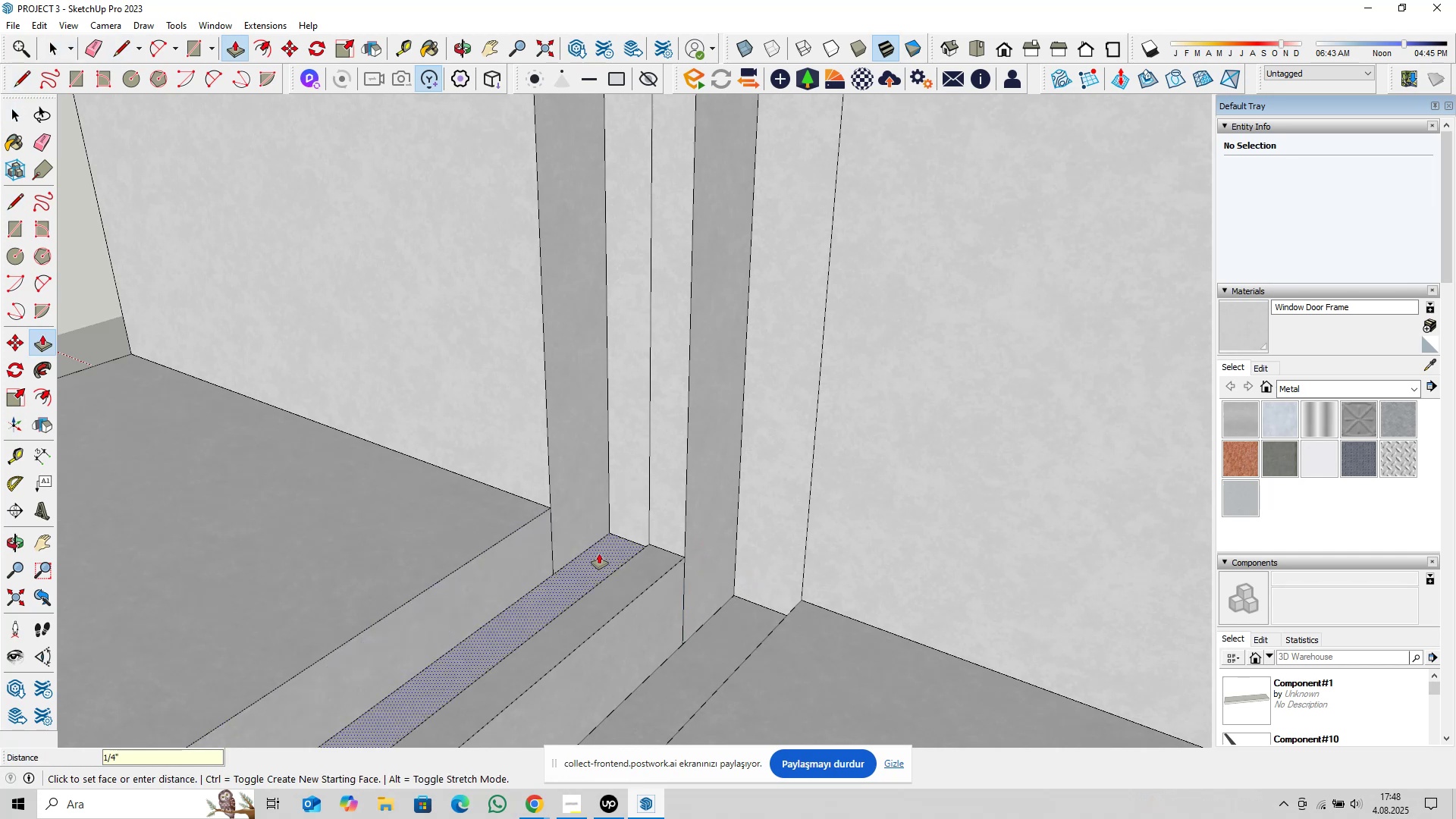 
left_click([599, 554])
 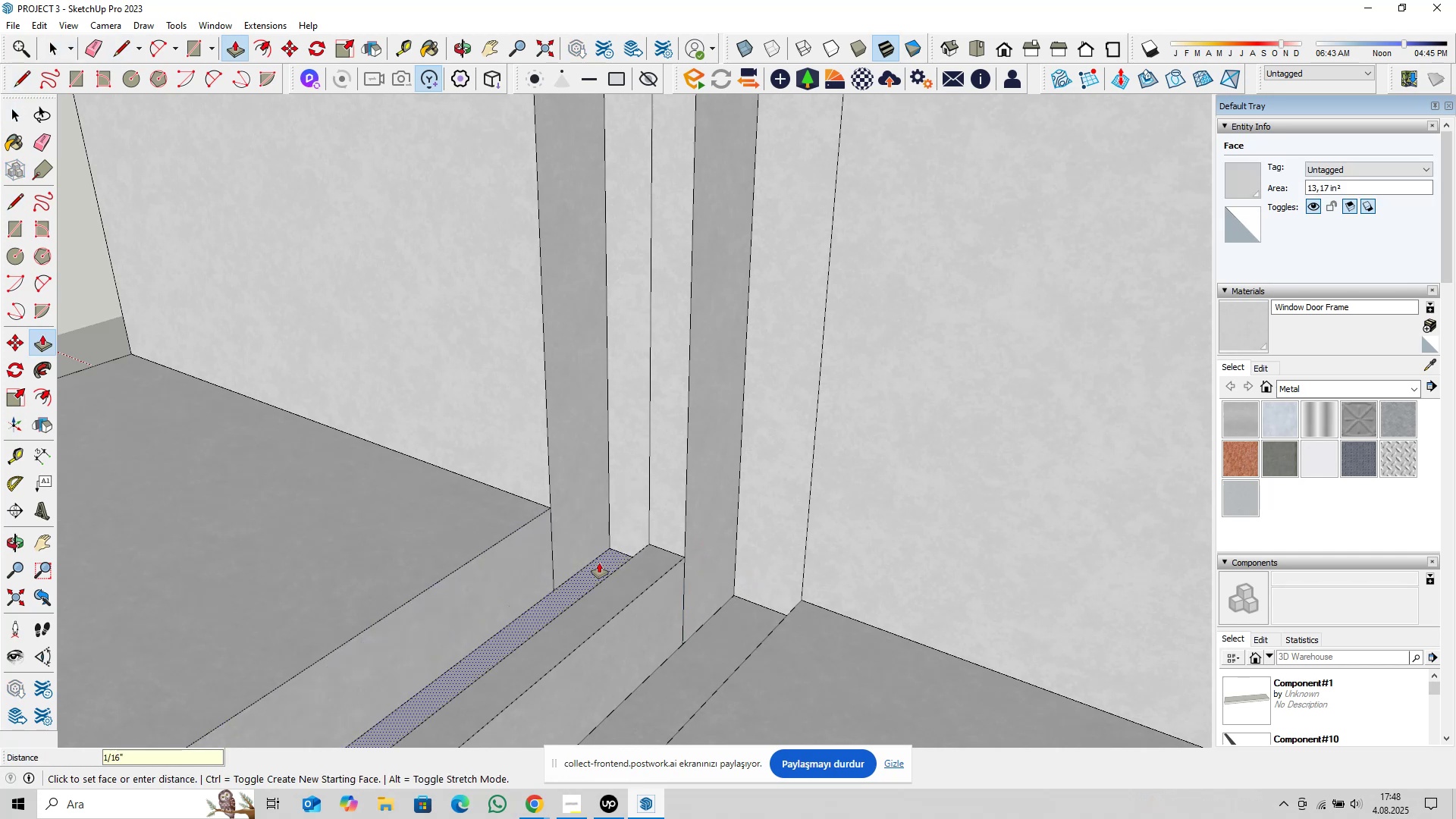 
type(0,0625)
 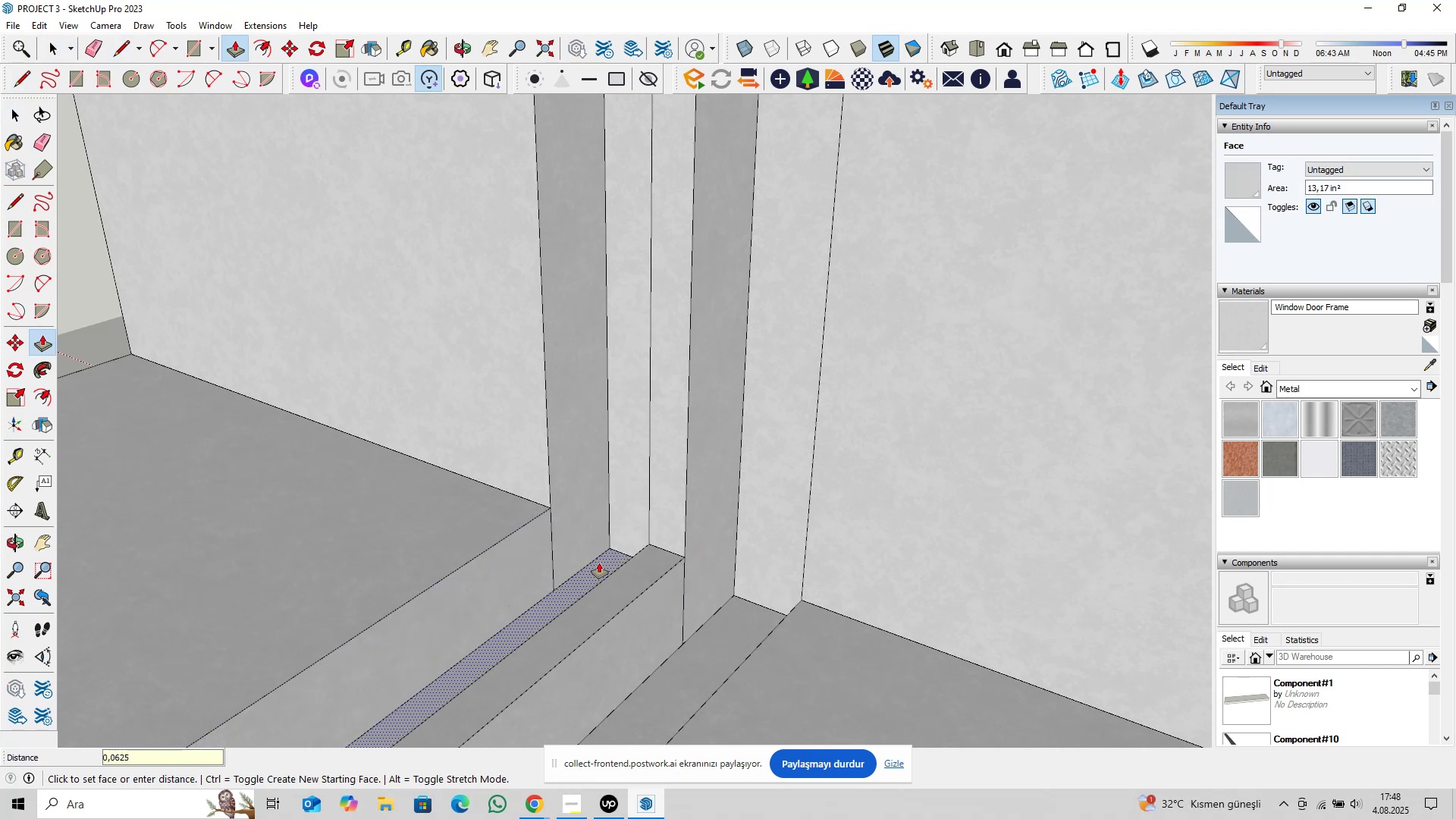 
key(Enter)
 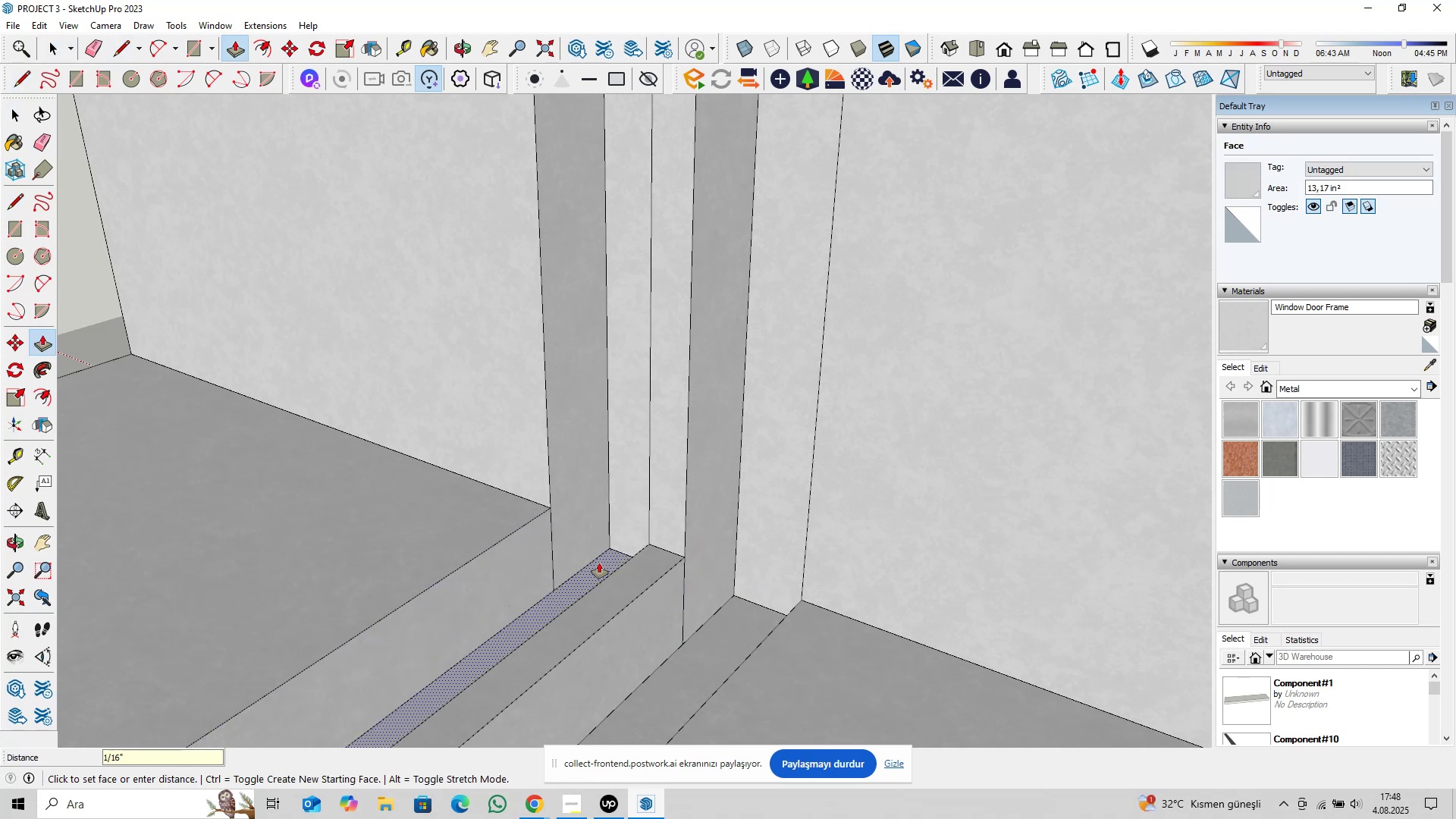 
key(Space)
 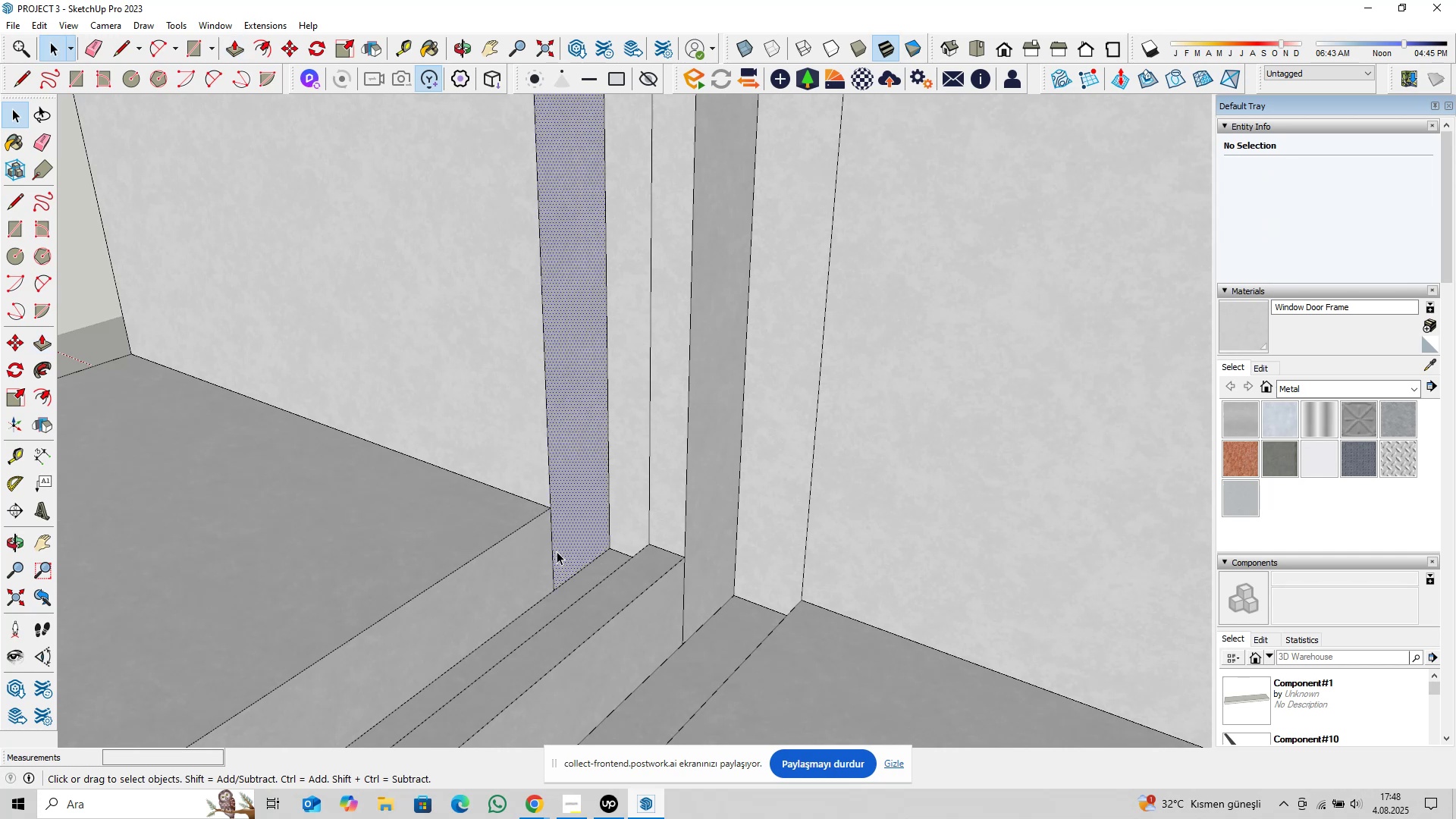 
left_click([557, 557])
 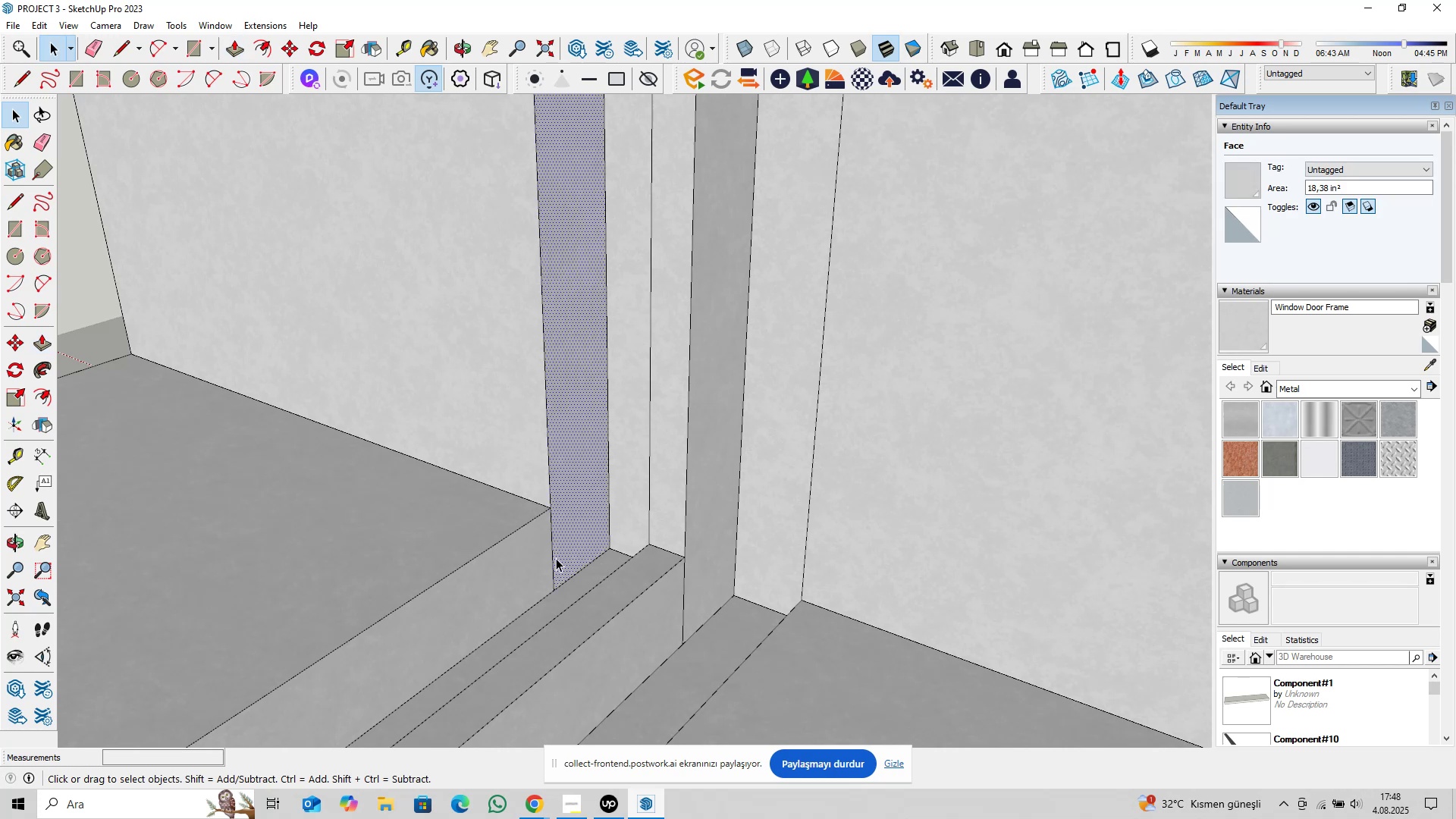 
left_click([556, 558])
 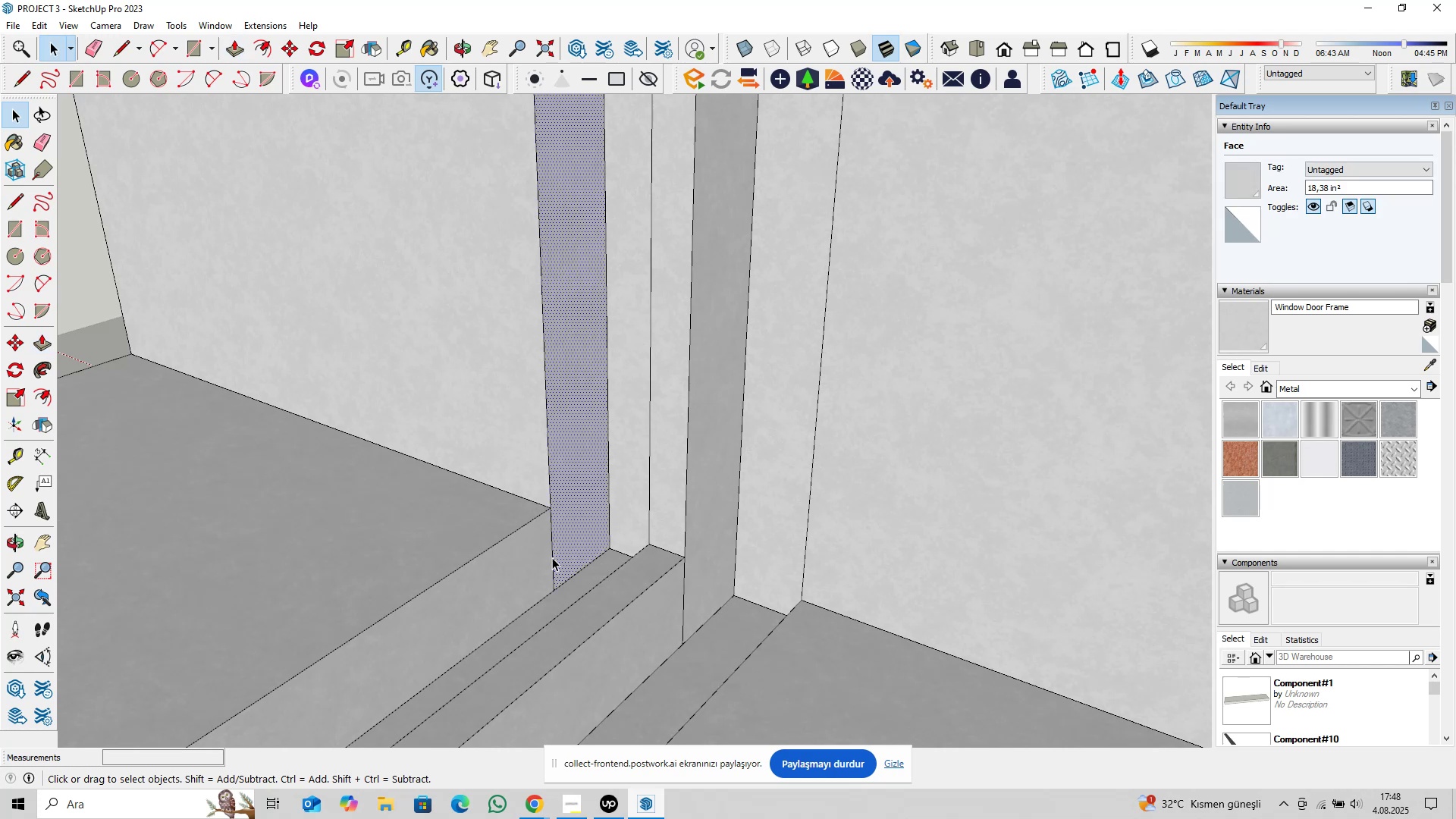 
left_click([552, 557])
 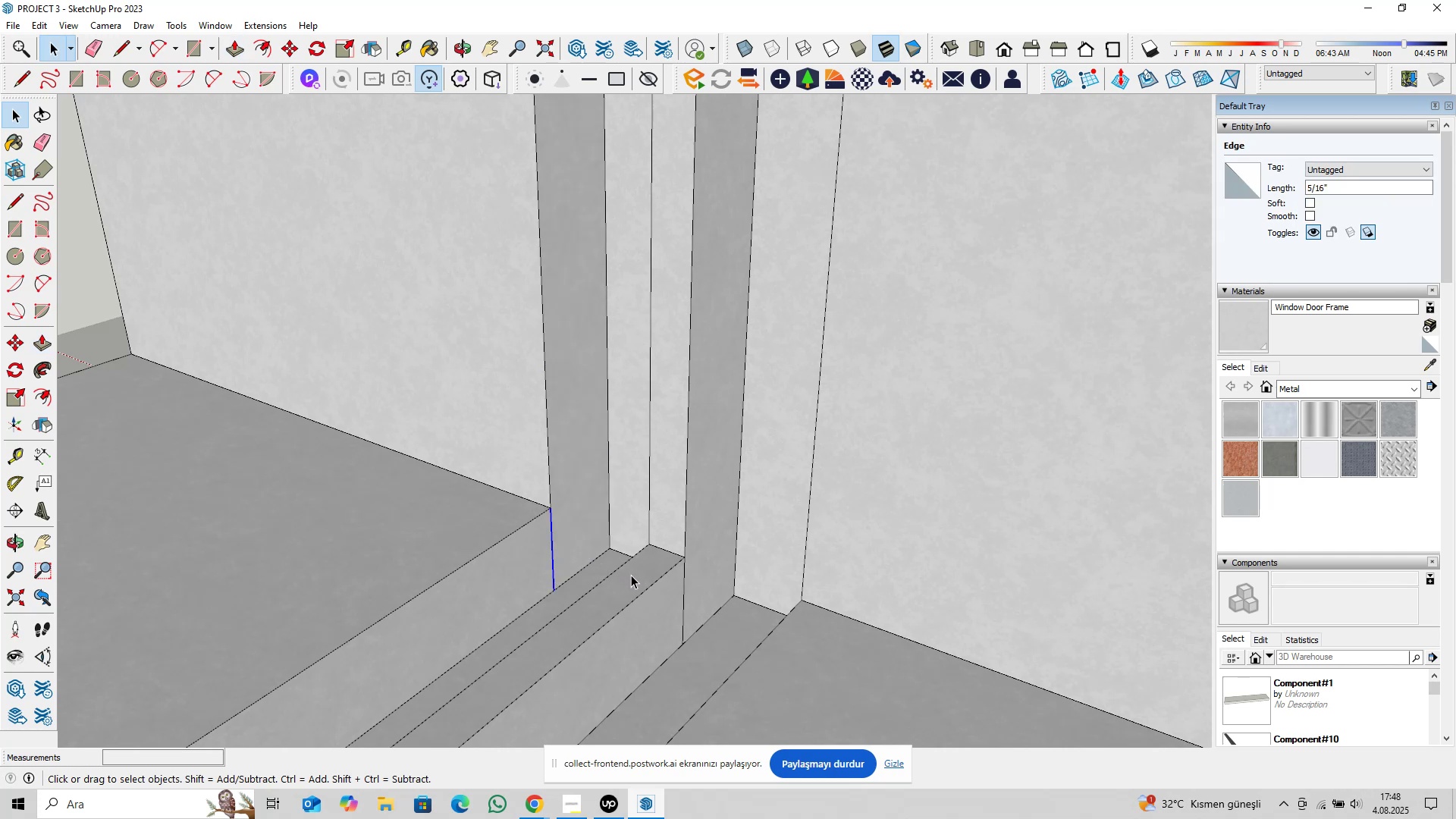 
key(Delete)
 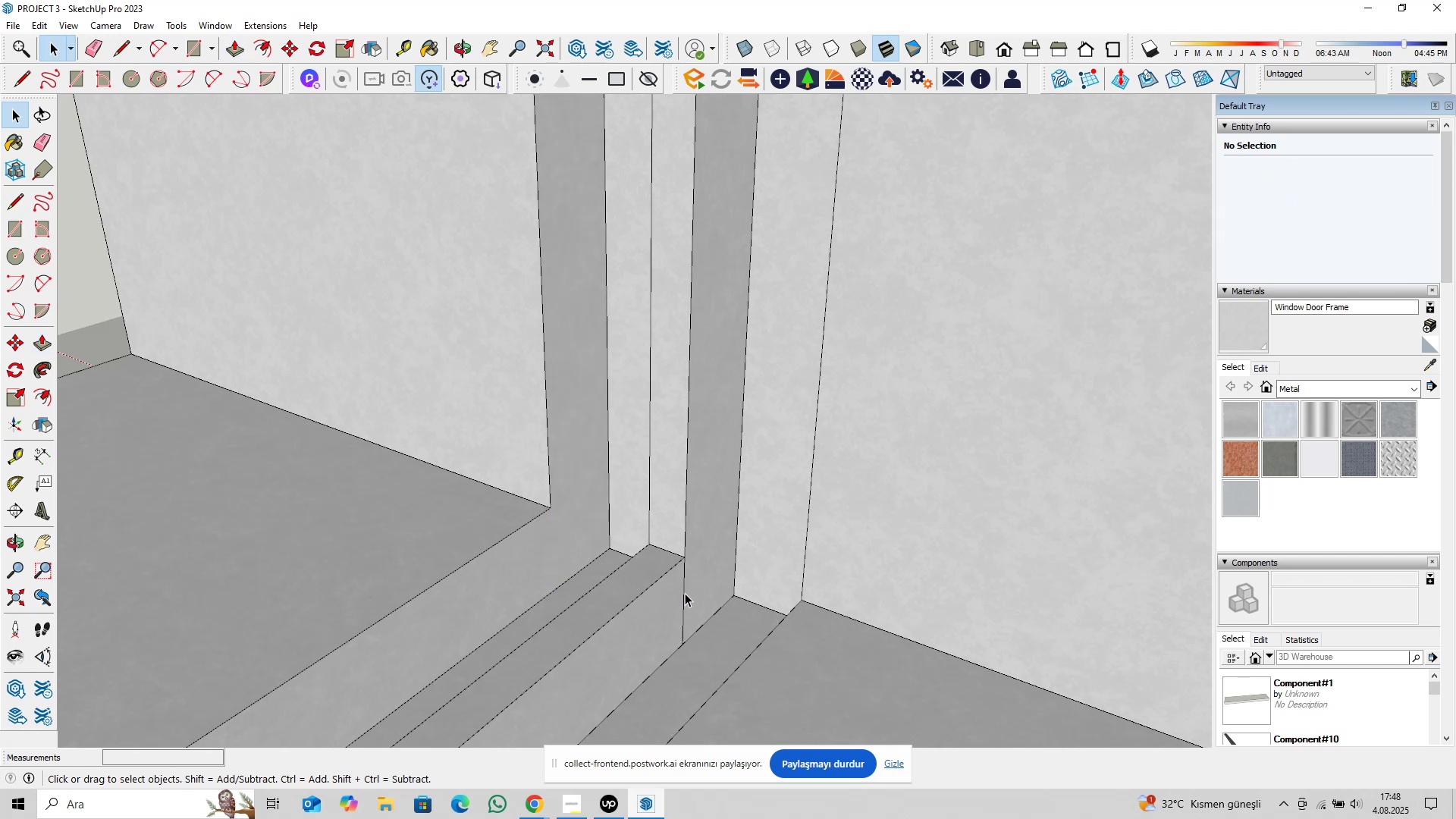 
key(Delete)
 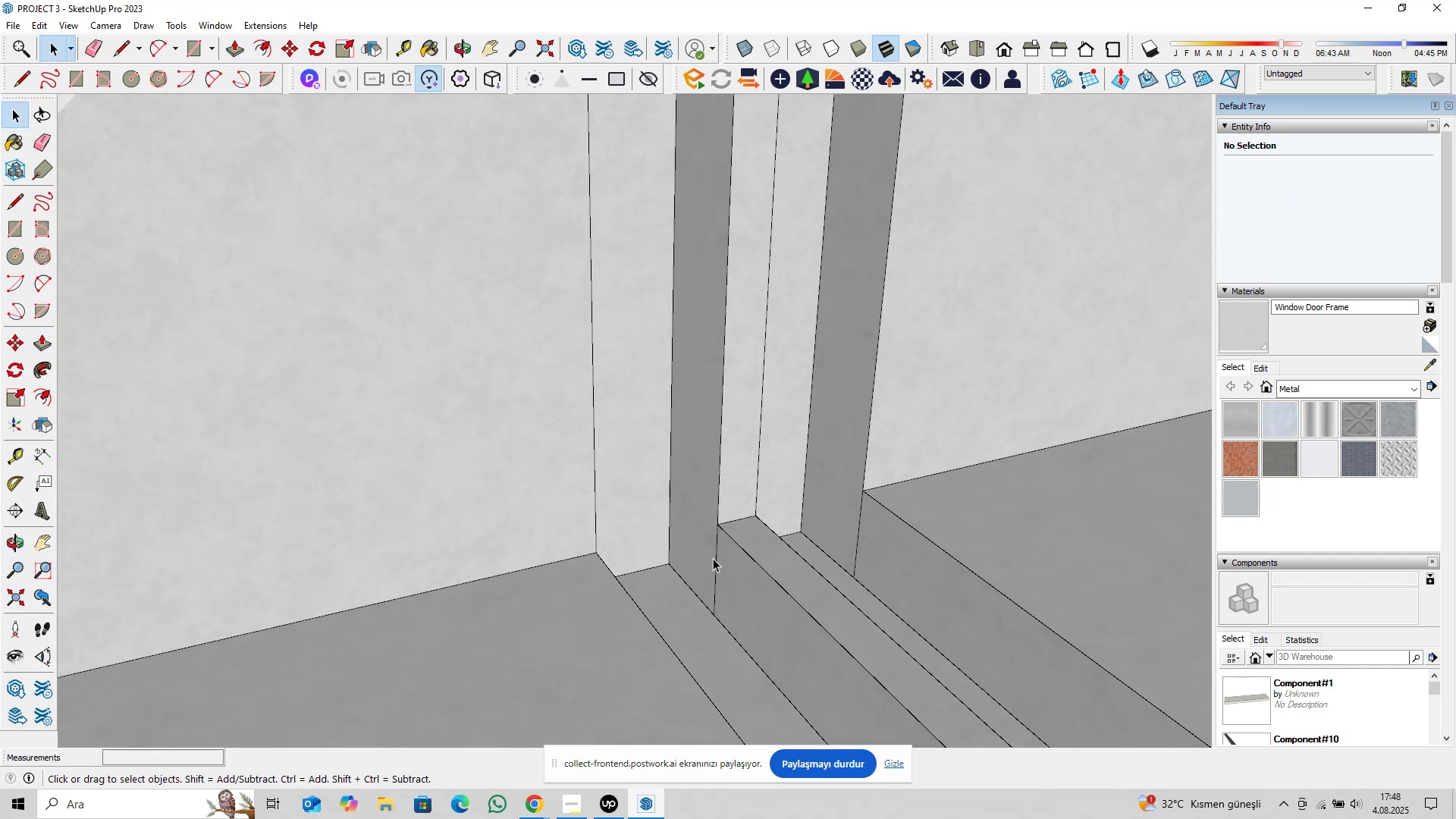 
left_click([716, 563])
 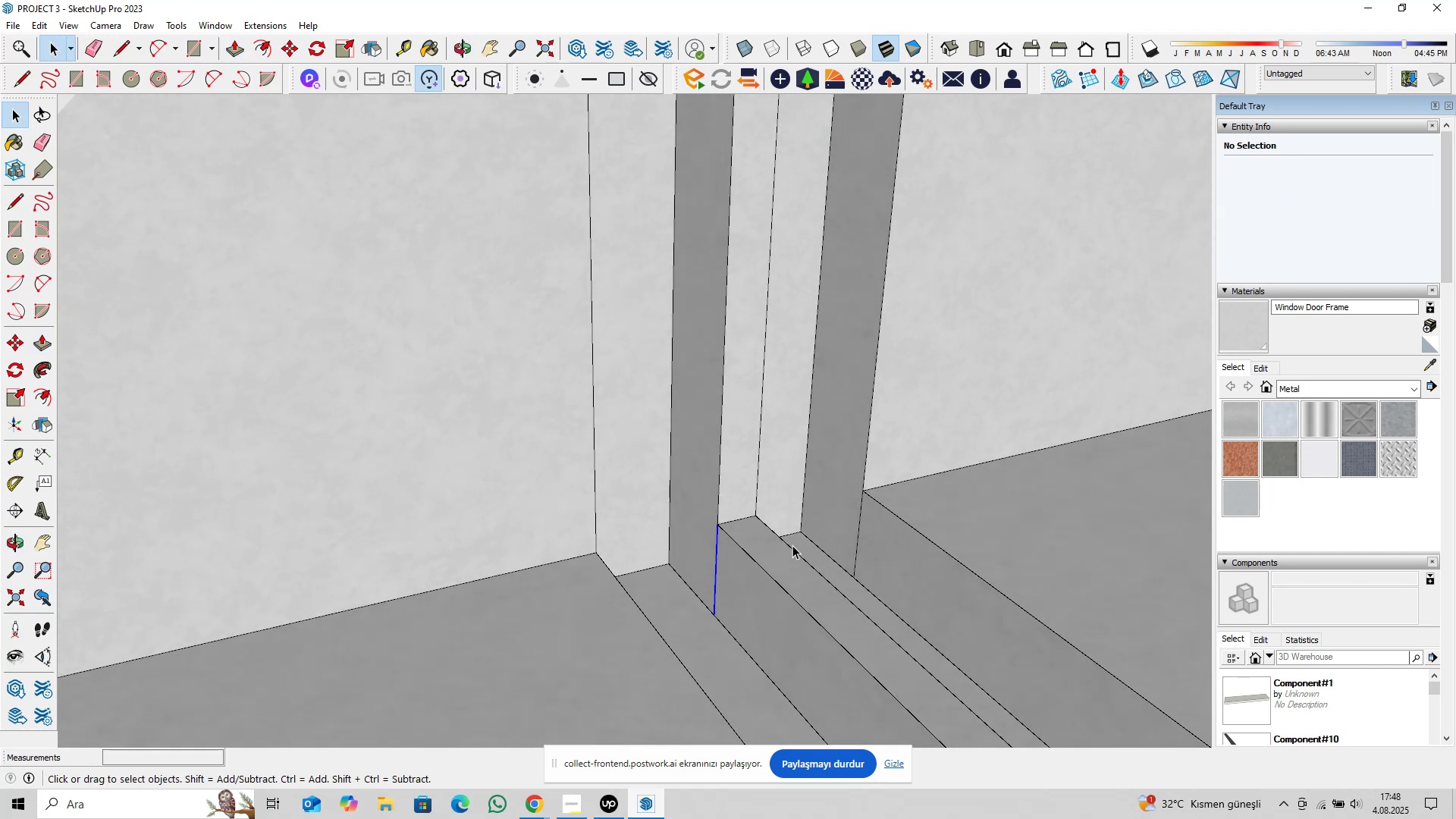 
key(Delete)
 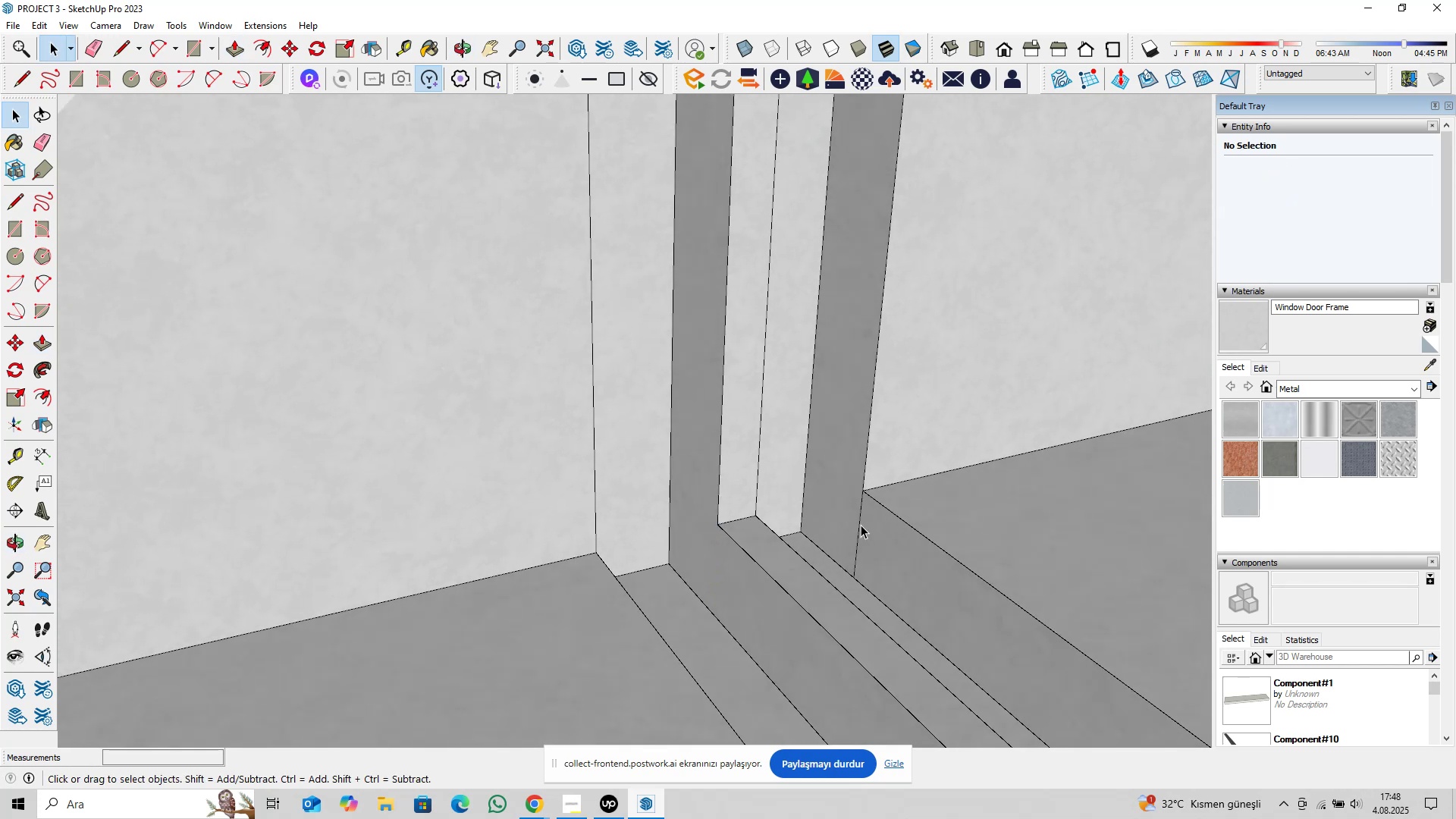 
key(Delete)
 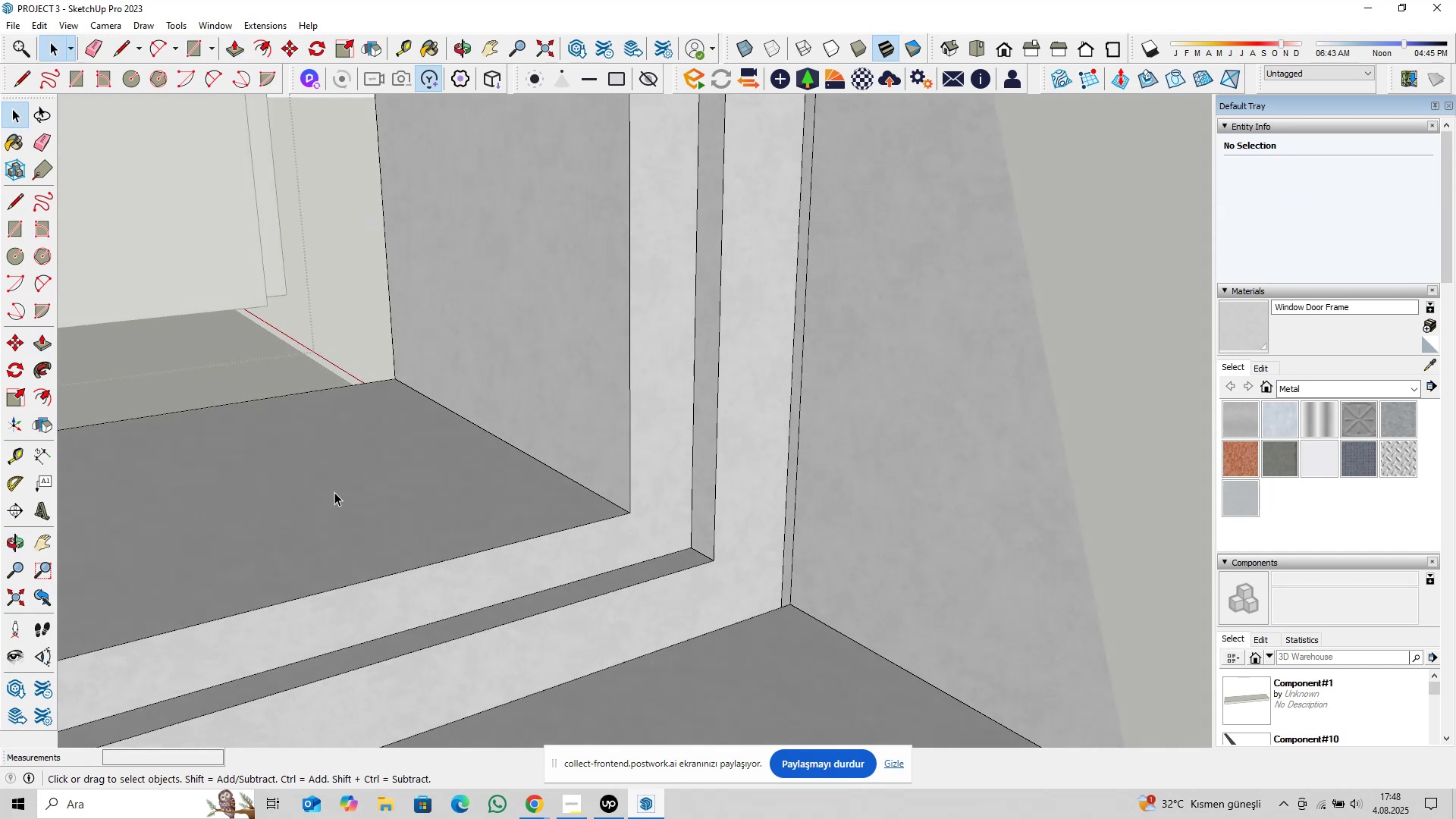 
scroll: coordinate [610, 541], scroll_direction: down, amount: 11.0
 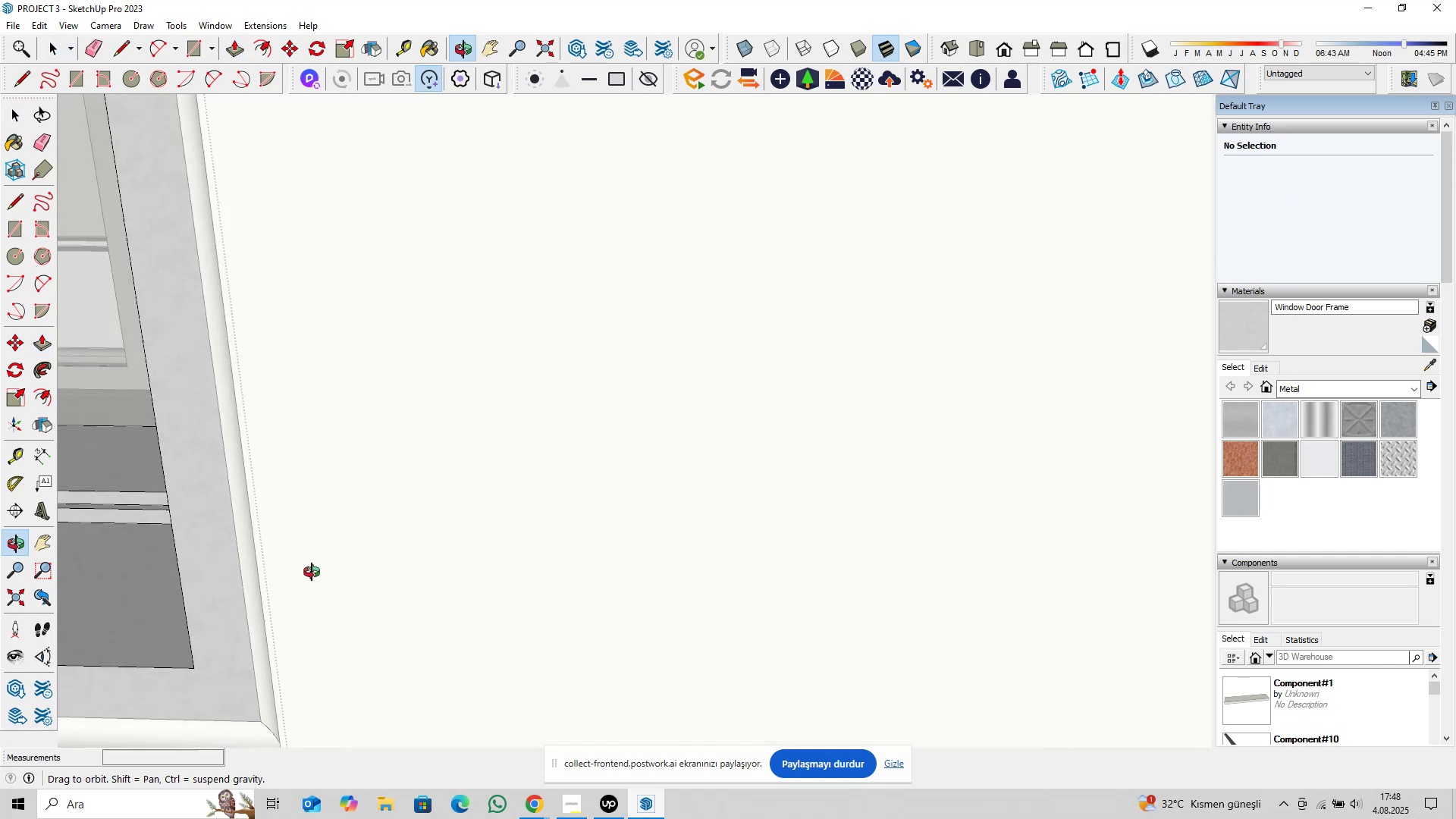 
hold_key(key=ShiftLeft, duration=0.77)
 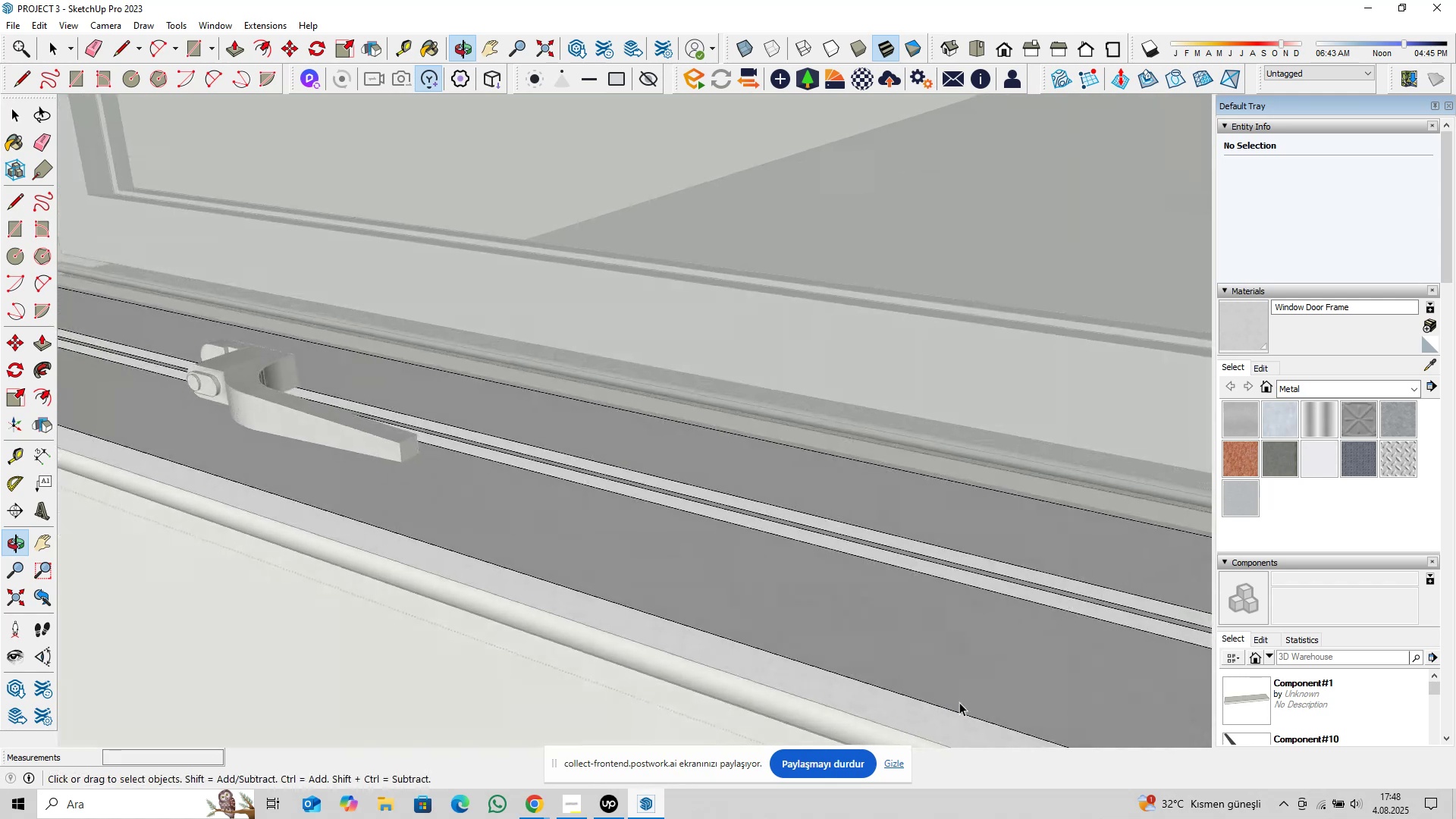 
hold_key(key=ShiftLeft, duration=0.68)
 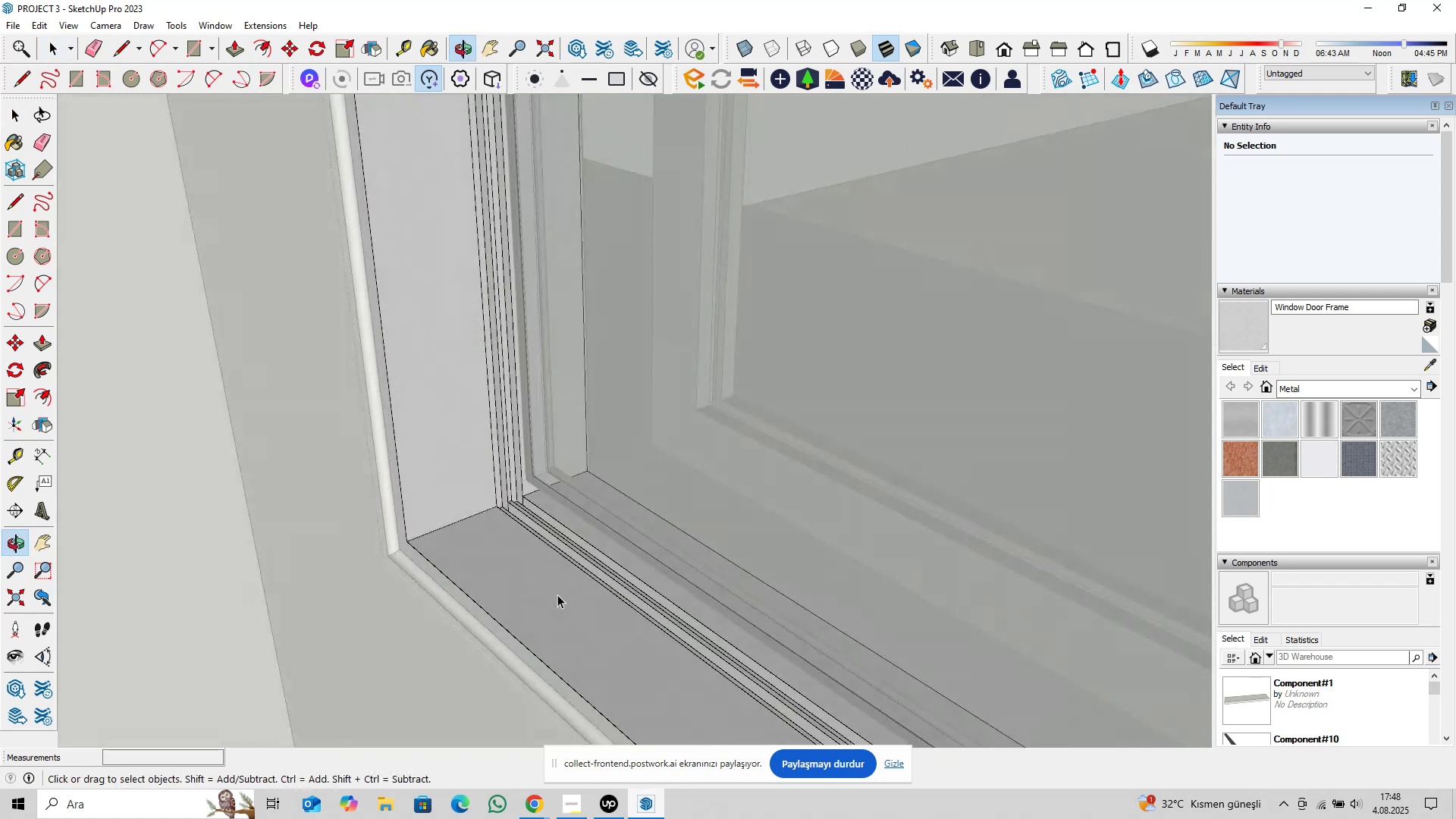 
scroll: coordinate [528, 490], scroll_direction: up, amount: 16.0
 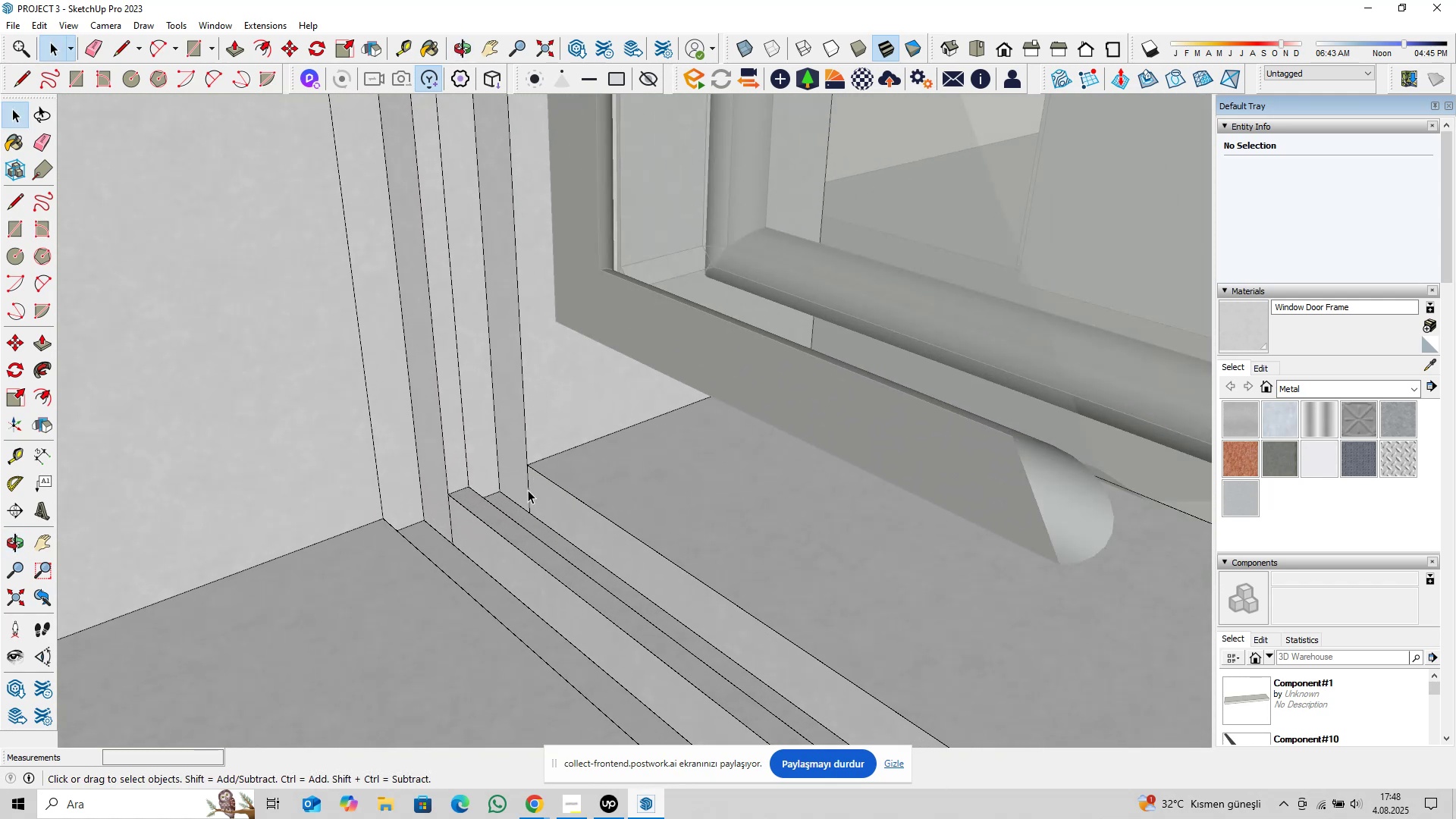 
left_click([528, 490])
 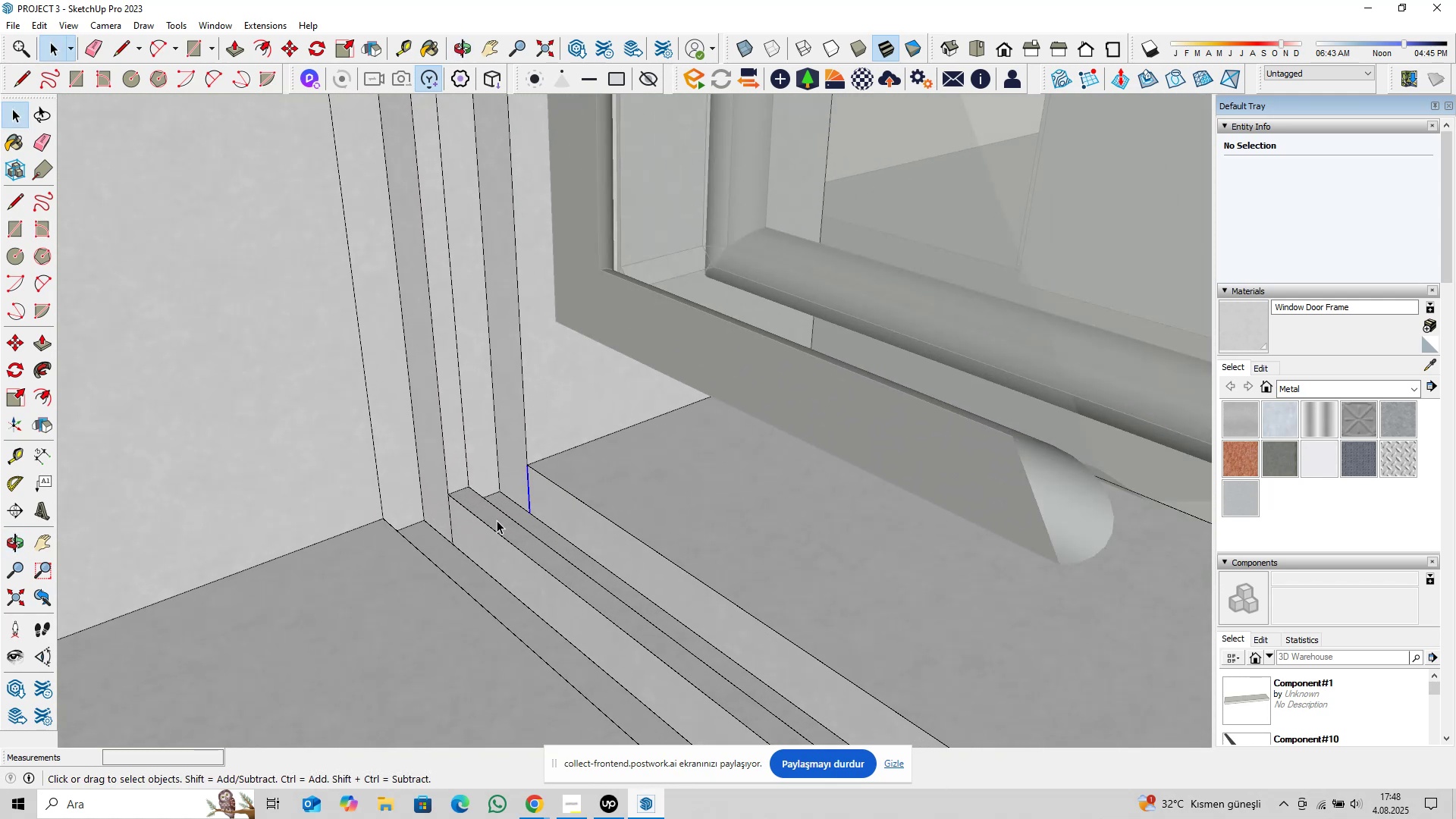 
scroll: coordinate [495, 522], scroll_direction: up, amount: 2.0
 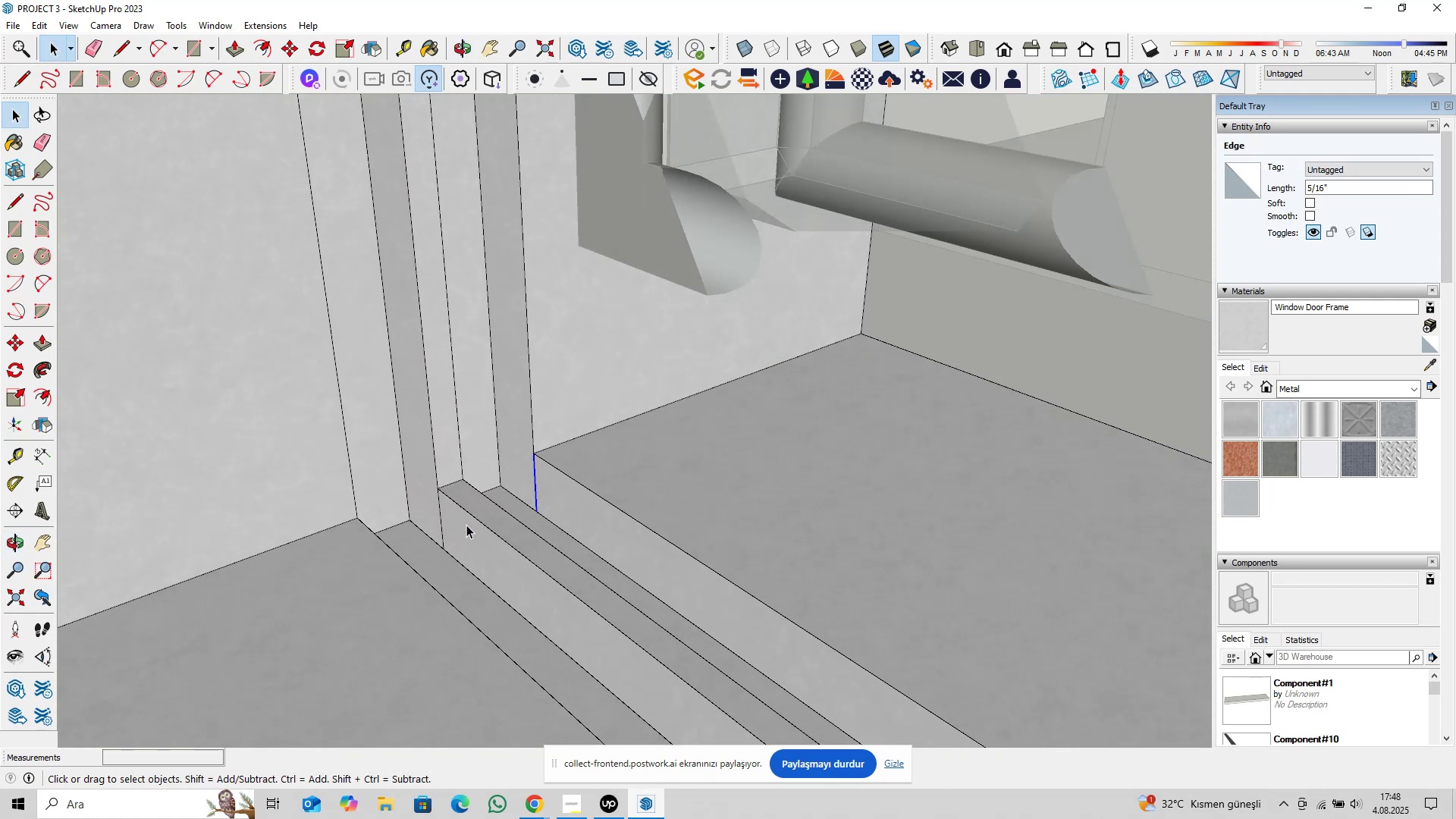 
key(Delete)
 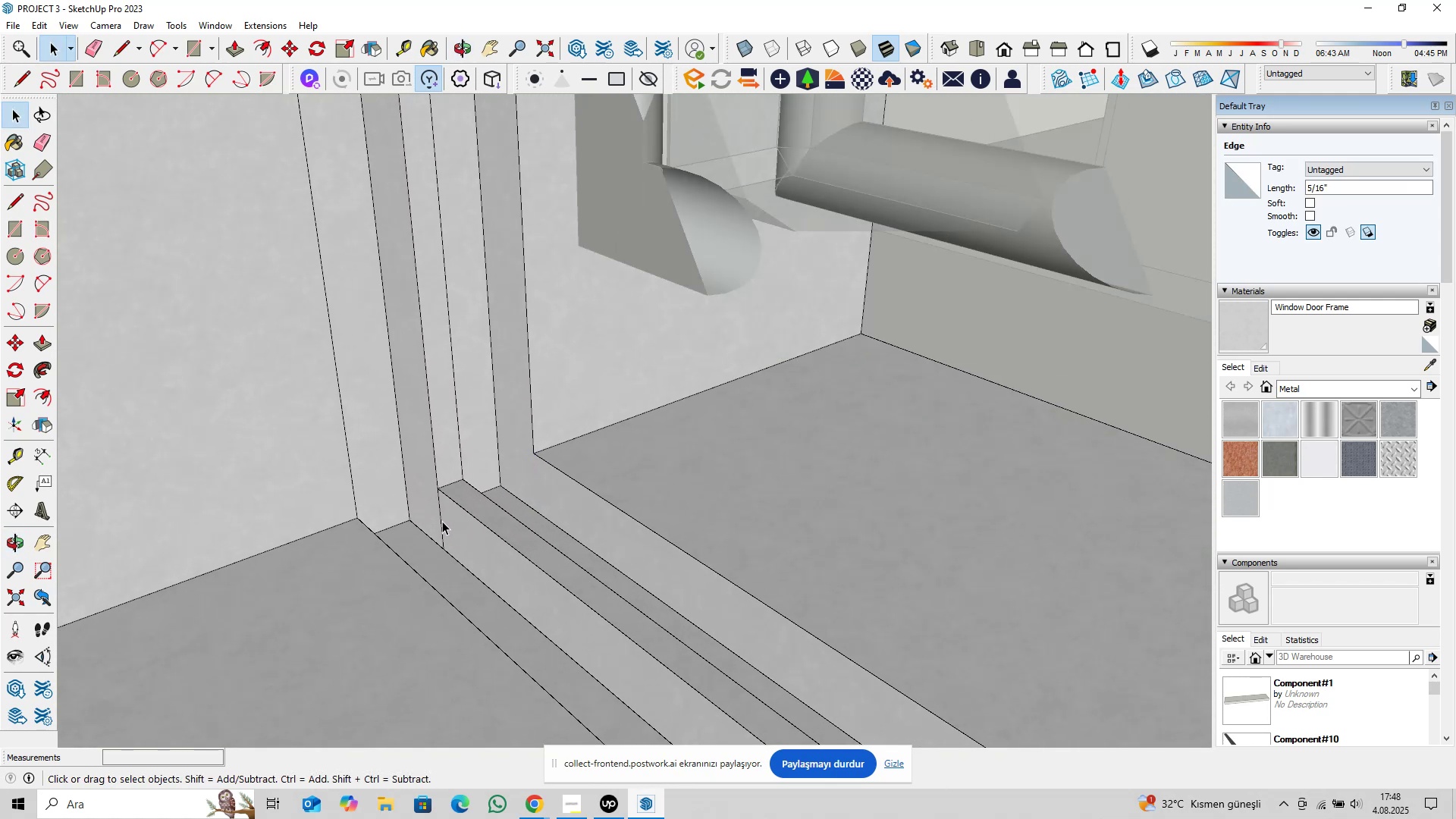 
left_click([441, 521])
 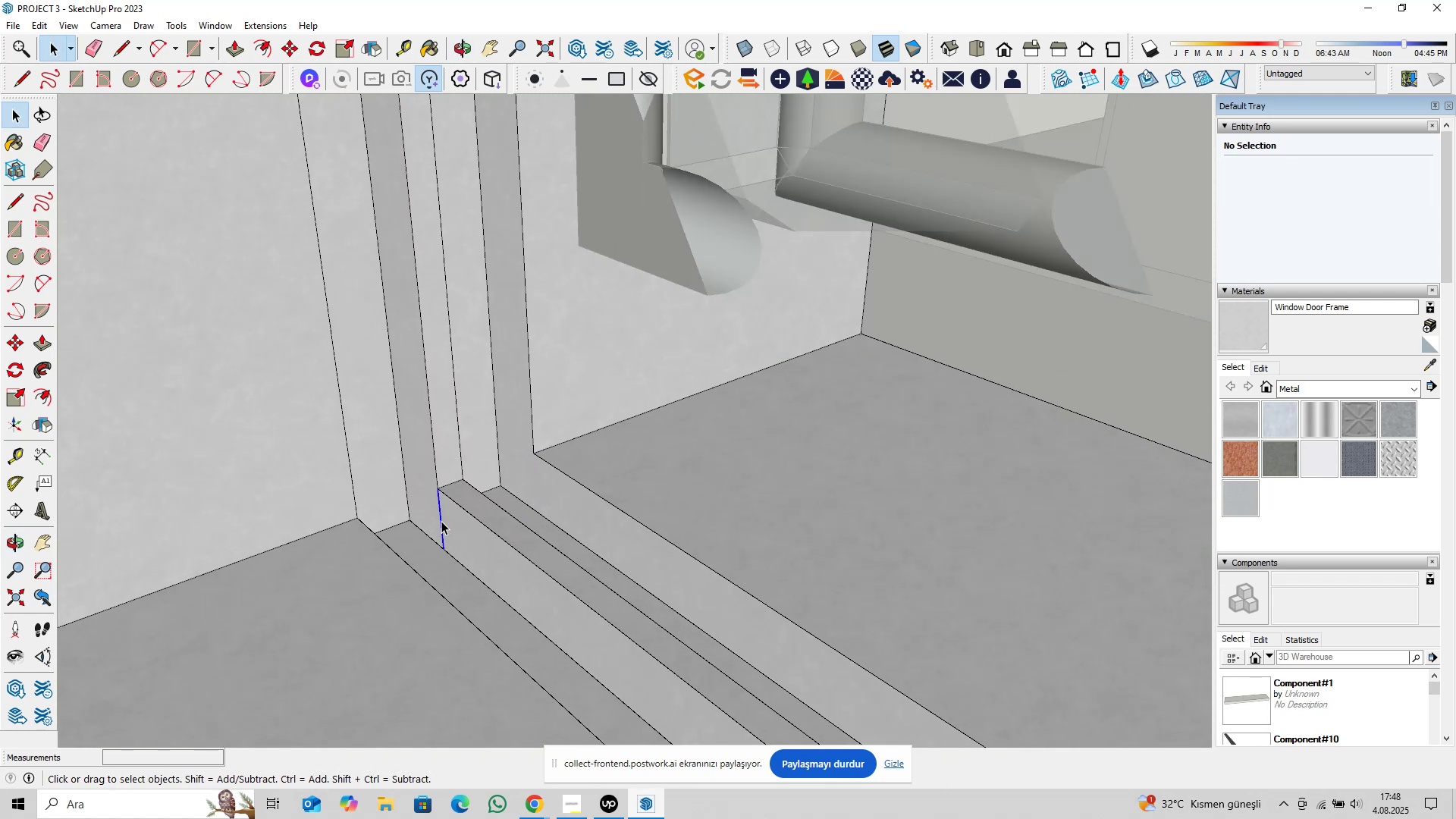 
key(Delete)
 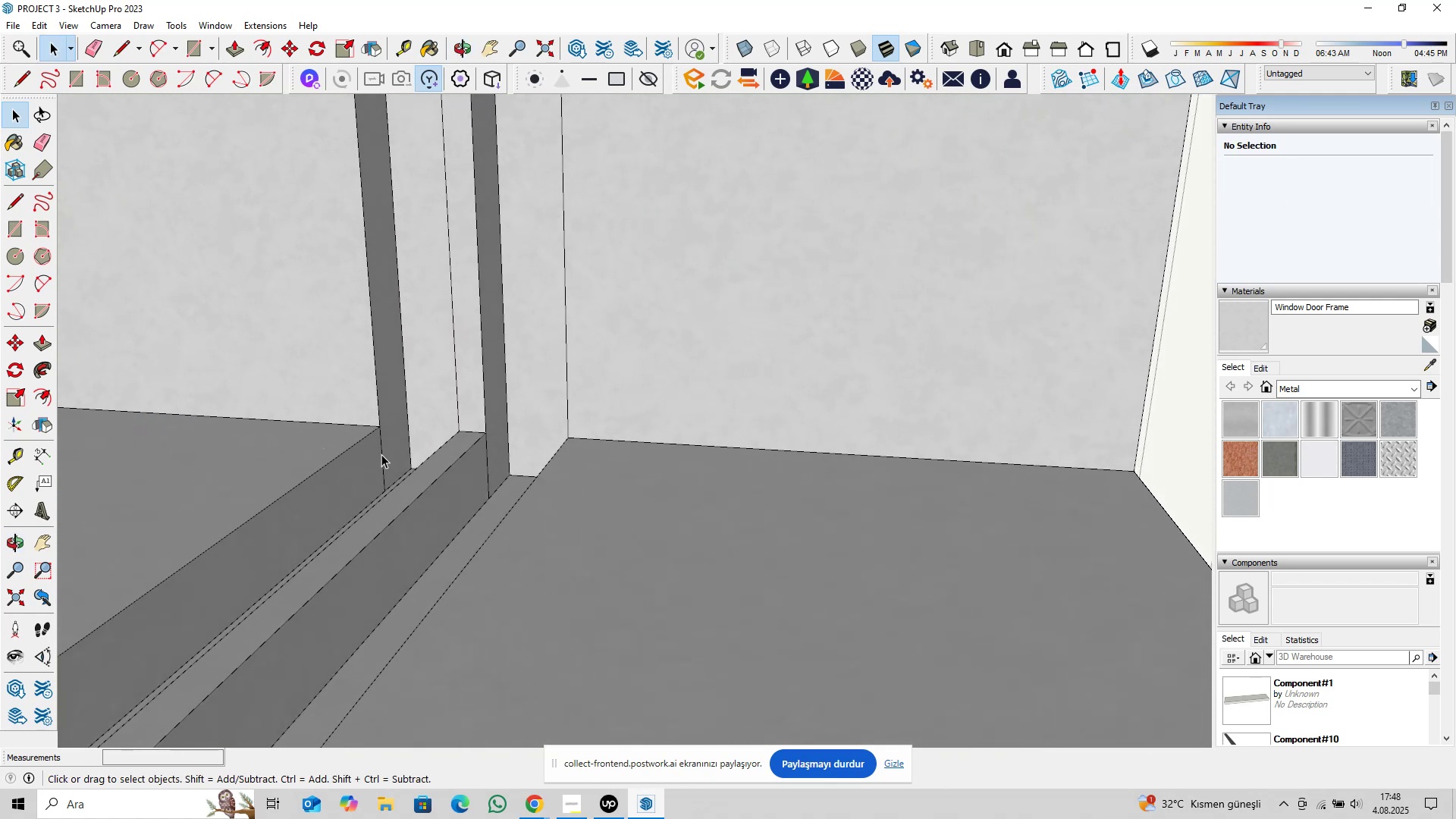 
key(Delete)
 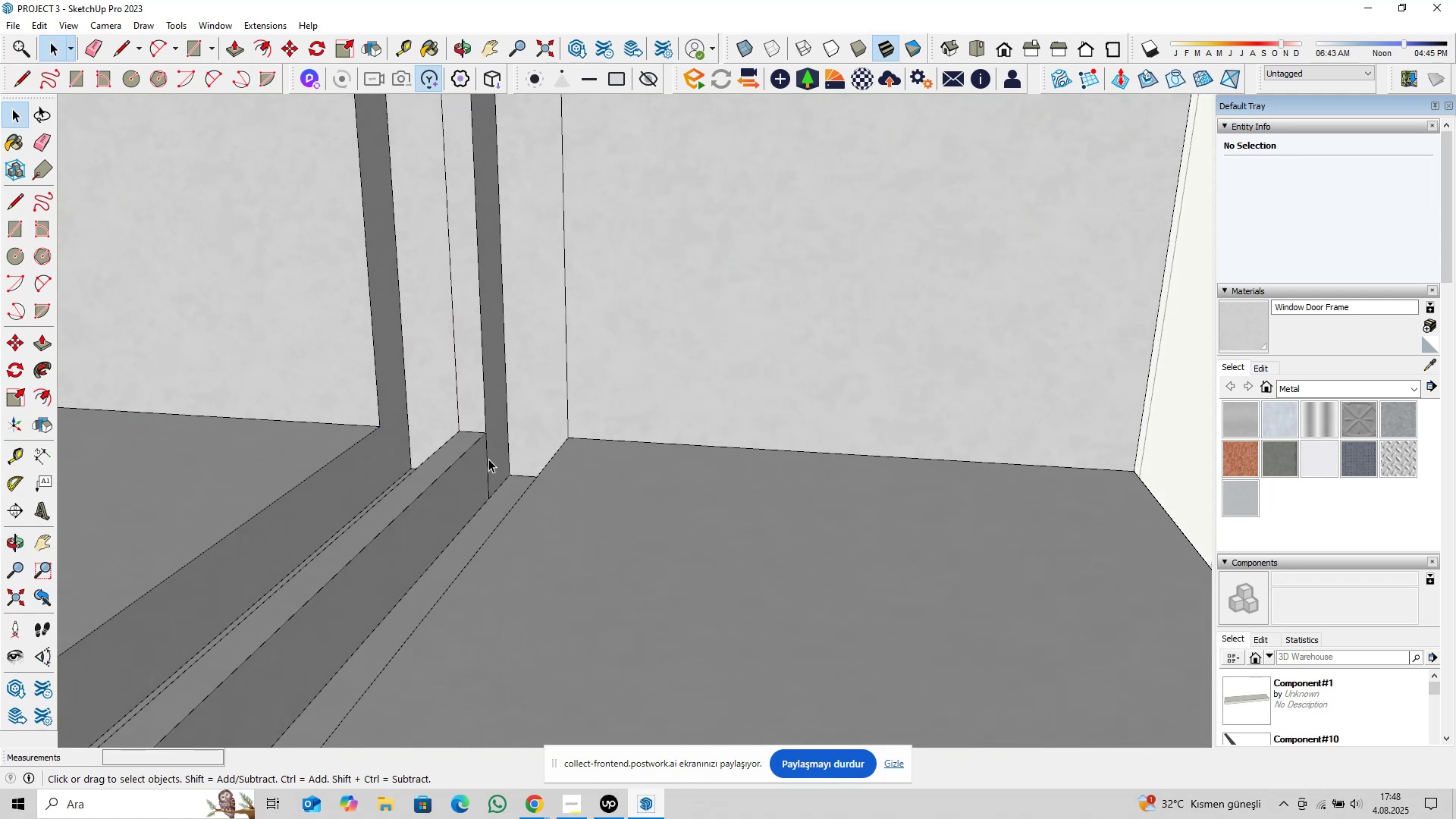 
left_click([489, 459])
 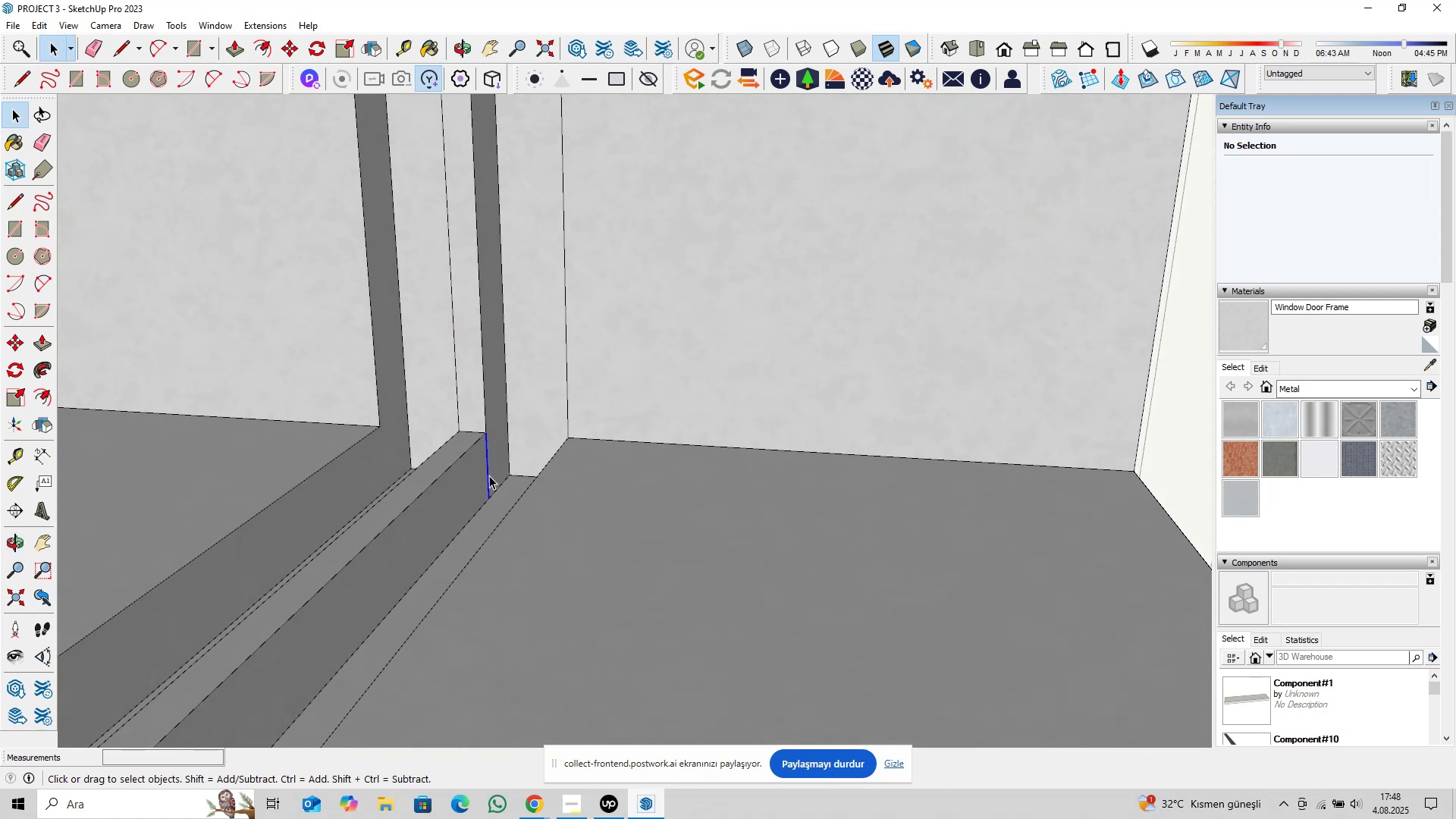 
key(Delete)
 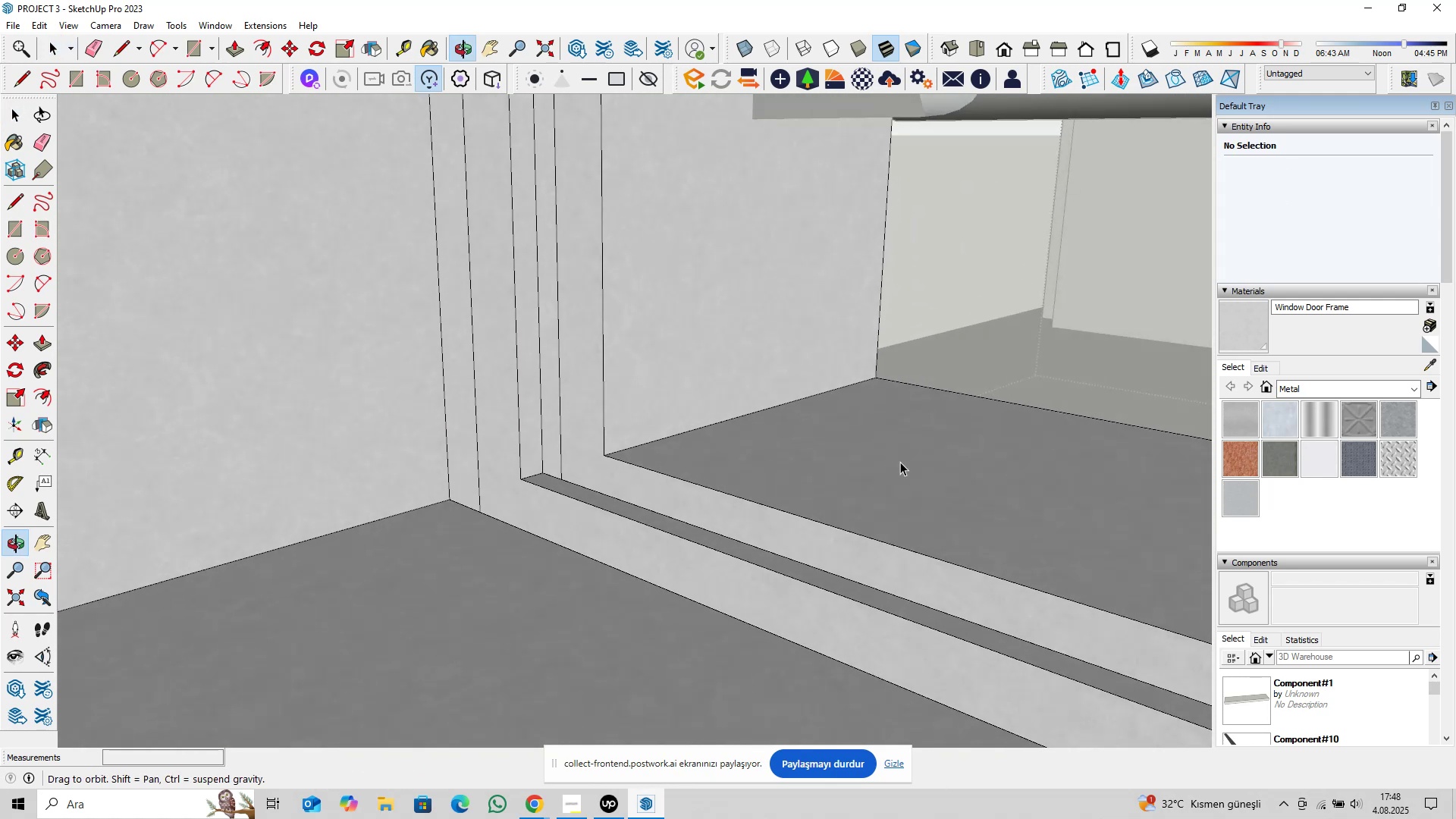 
scroll: coordinate [596, 510], scroll_direction: down, amount: 19.0
 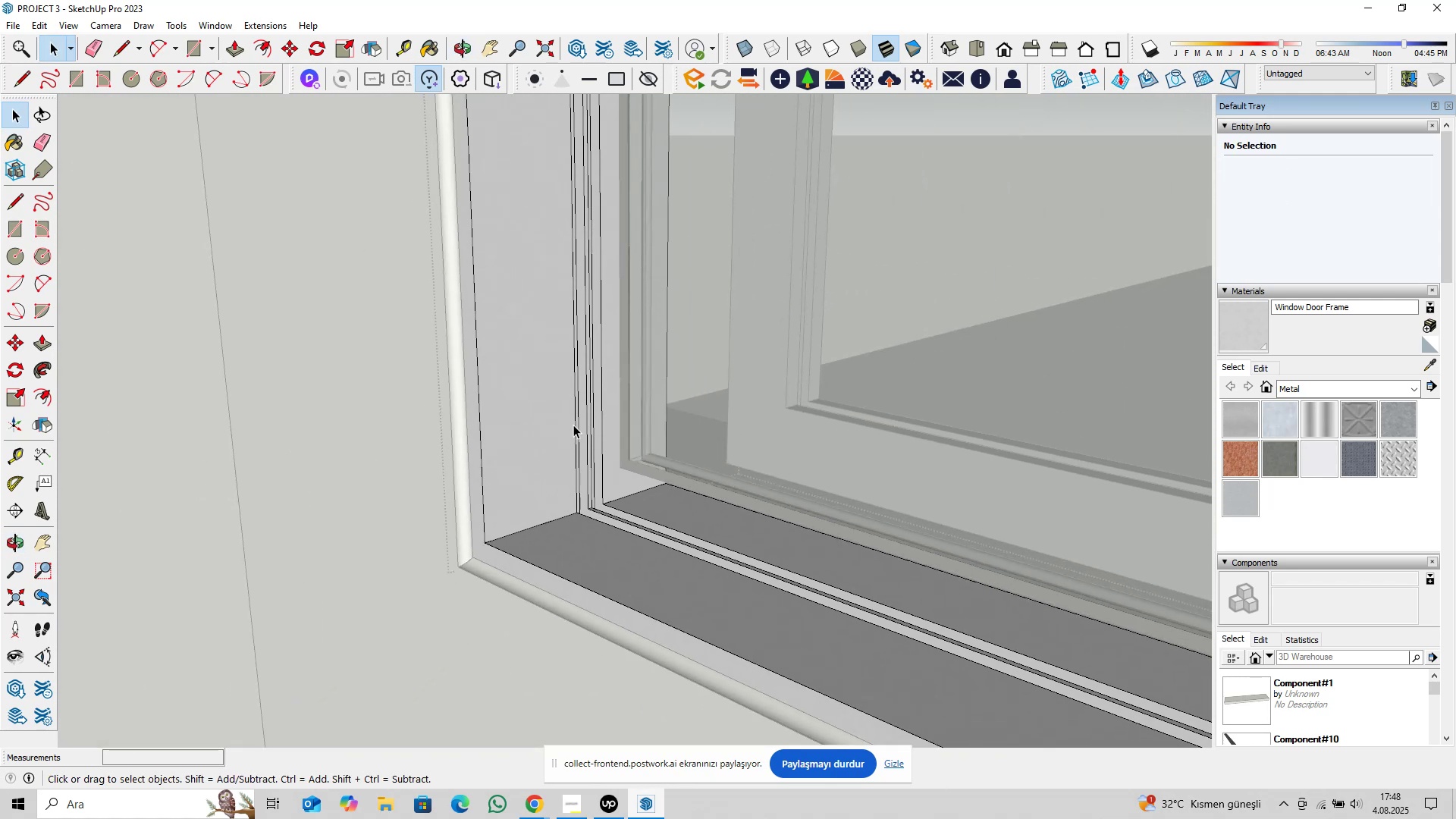 
hold_key(key=ShiftLeft, duration=0.34)
 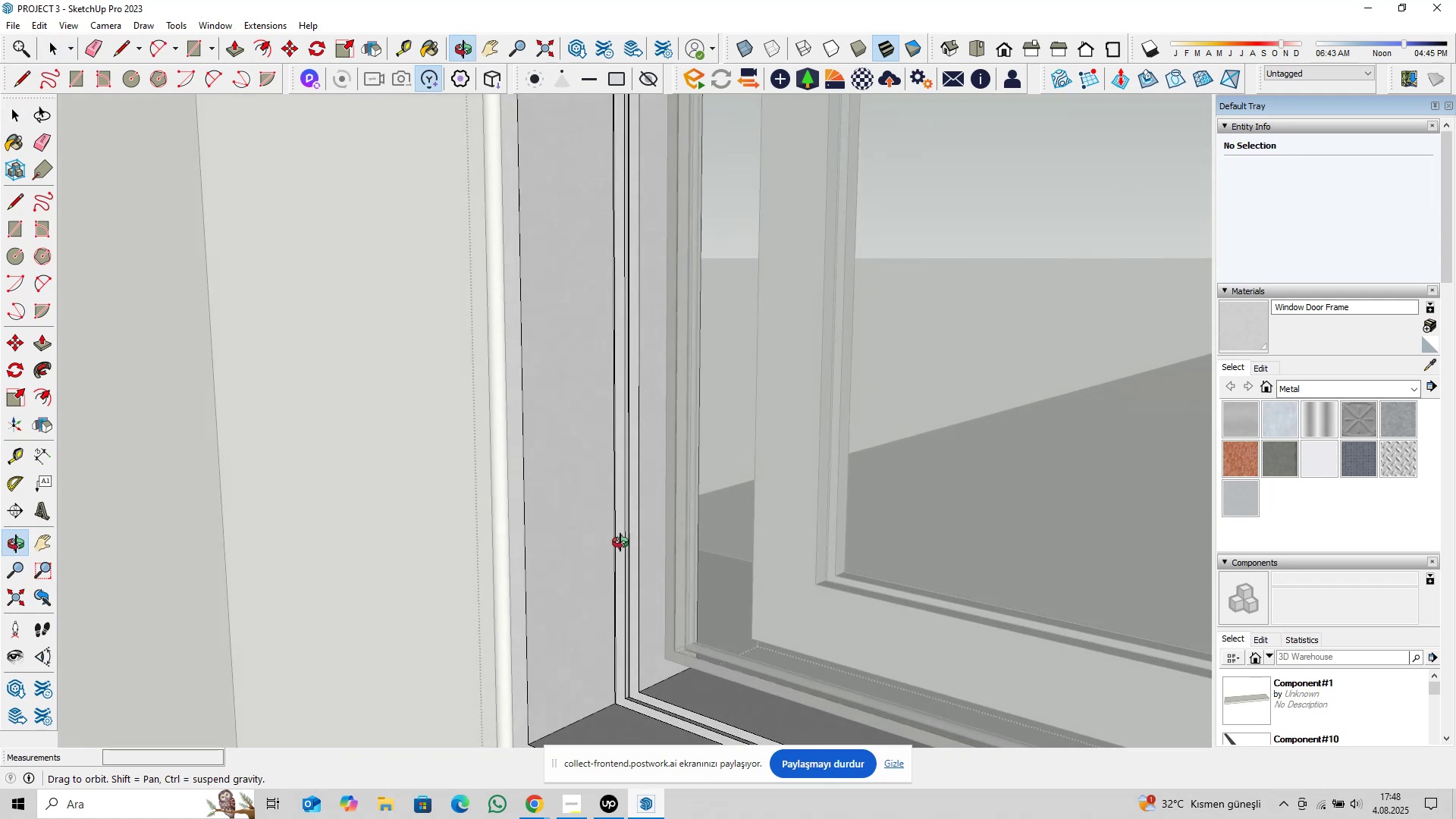 
hold_key(key=ShiftLeft, duration=0.37)
 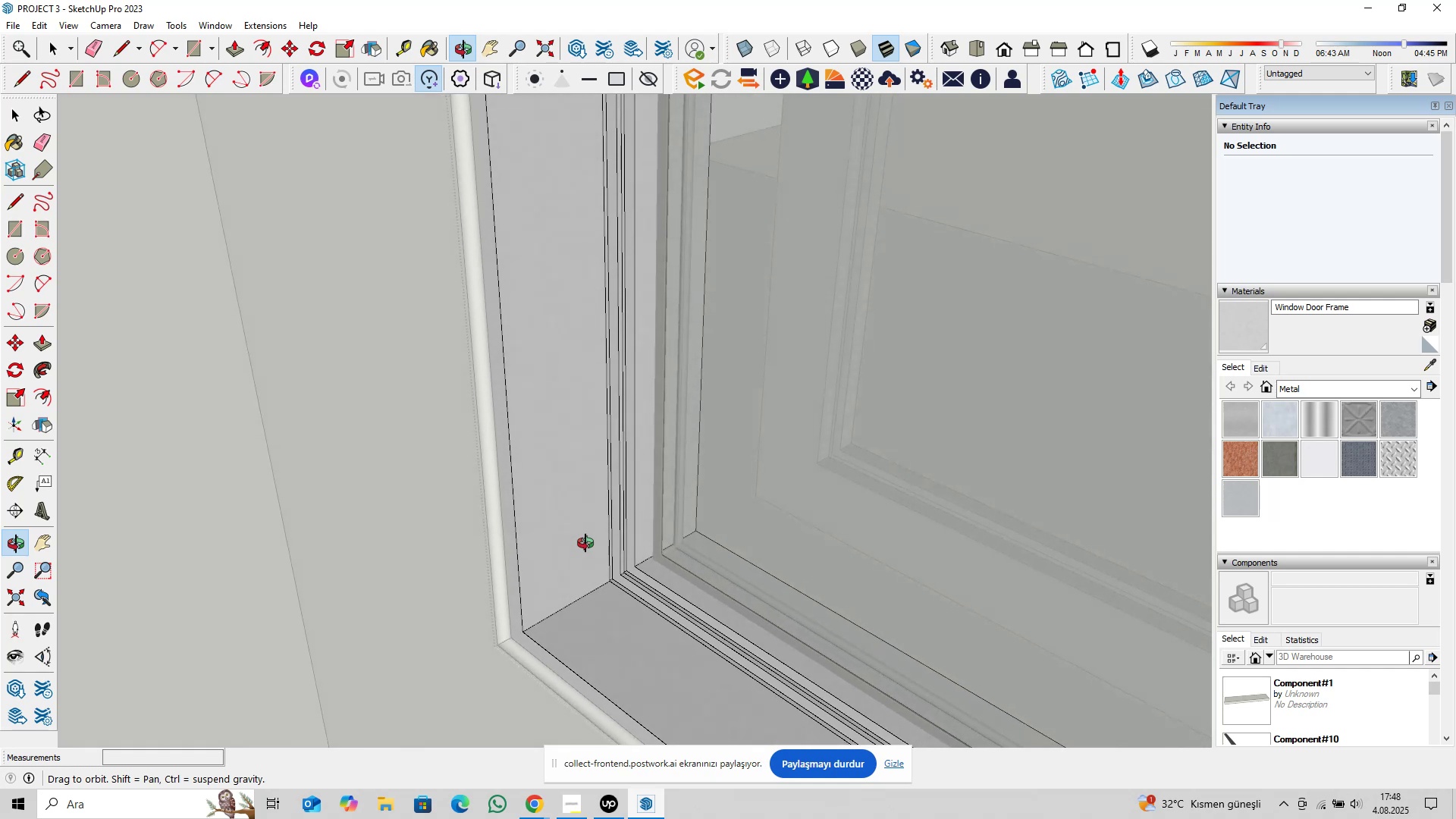 
hold_key(key=ShiftLeft, duration=0.31)
 